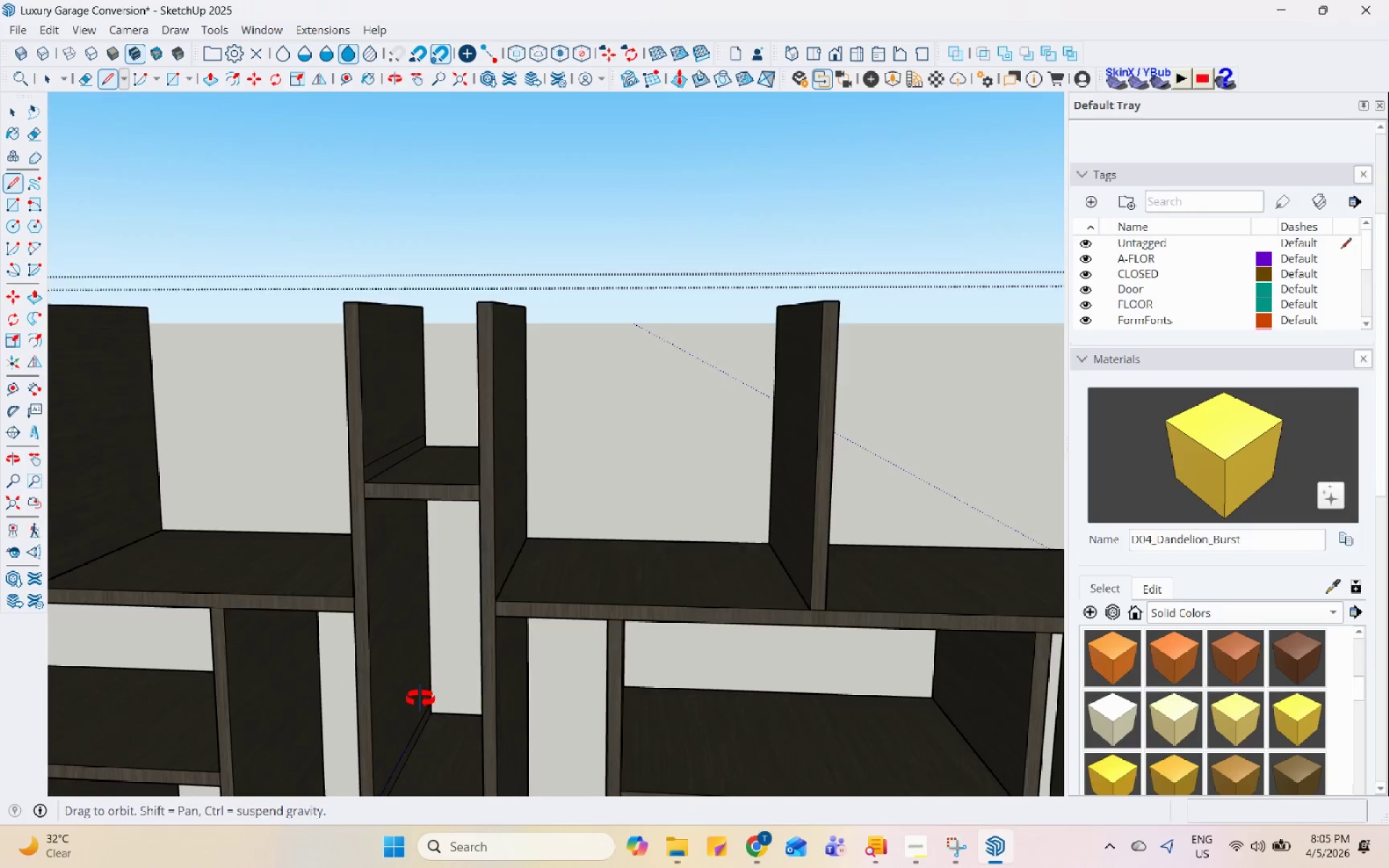 
scroll: coordinate [439, 720], scroll_direction: none, amount: 0.0
 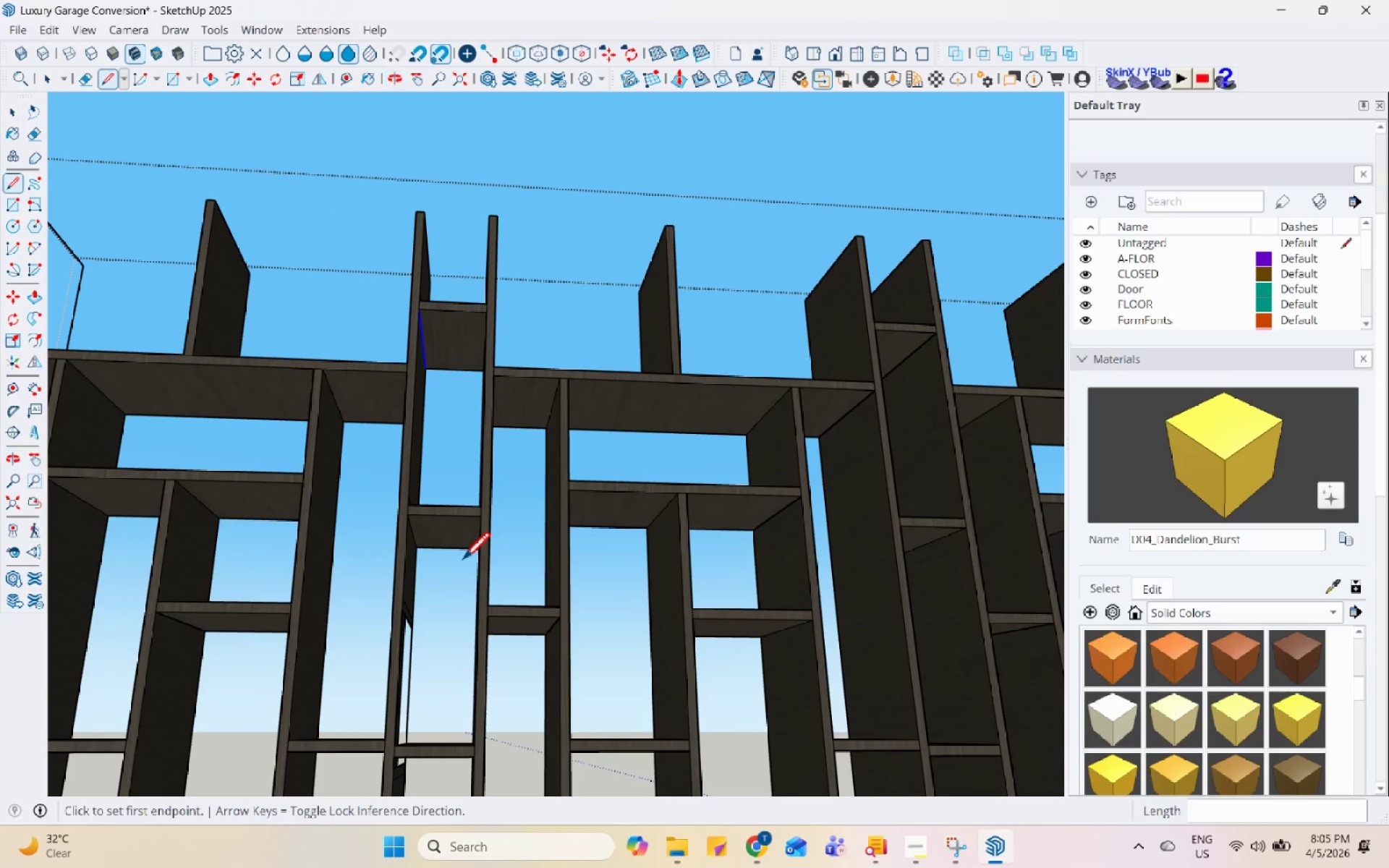 
scroll: coordinate [464, 625], scroll_direction: up, amount: 8.0
 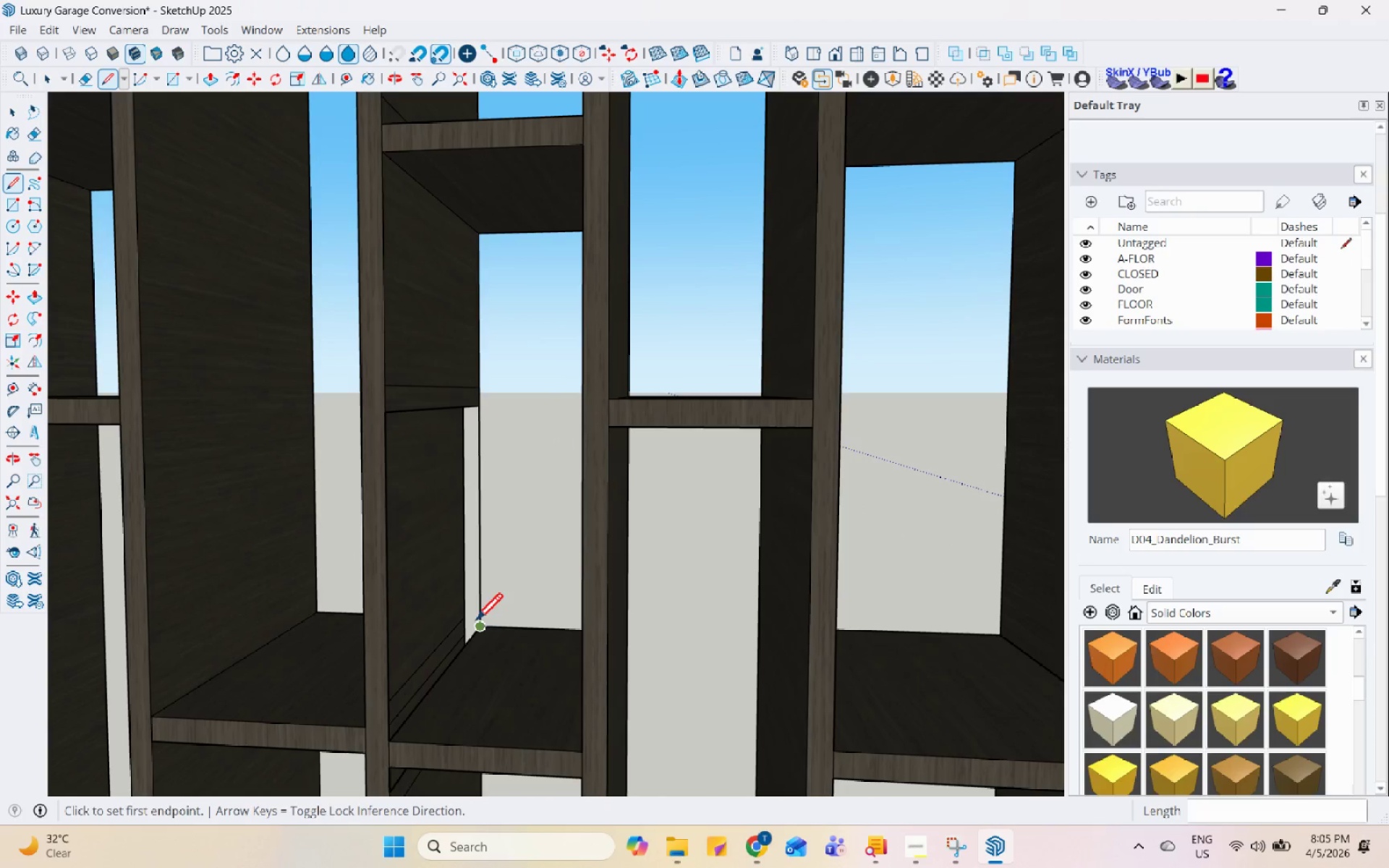 
left_click([481, 622])
 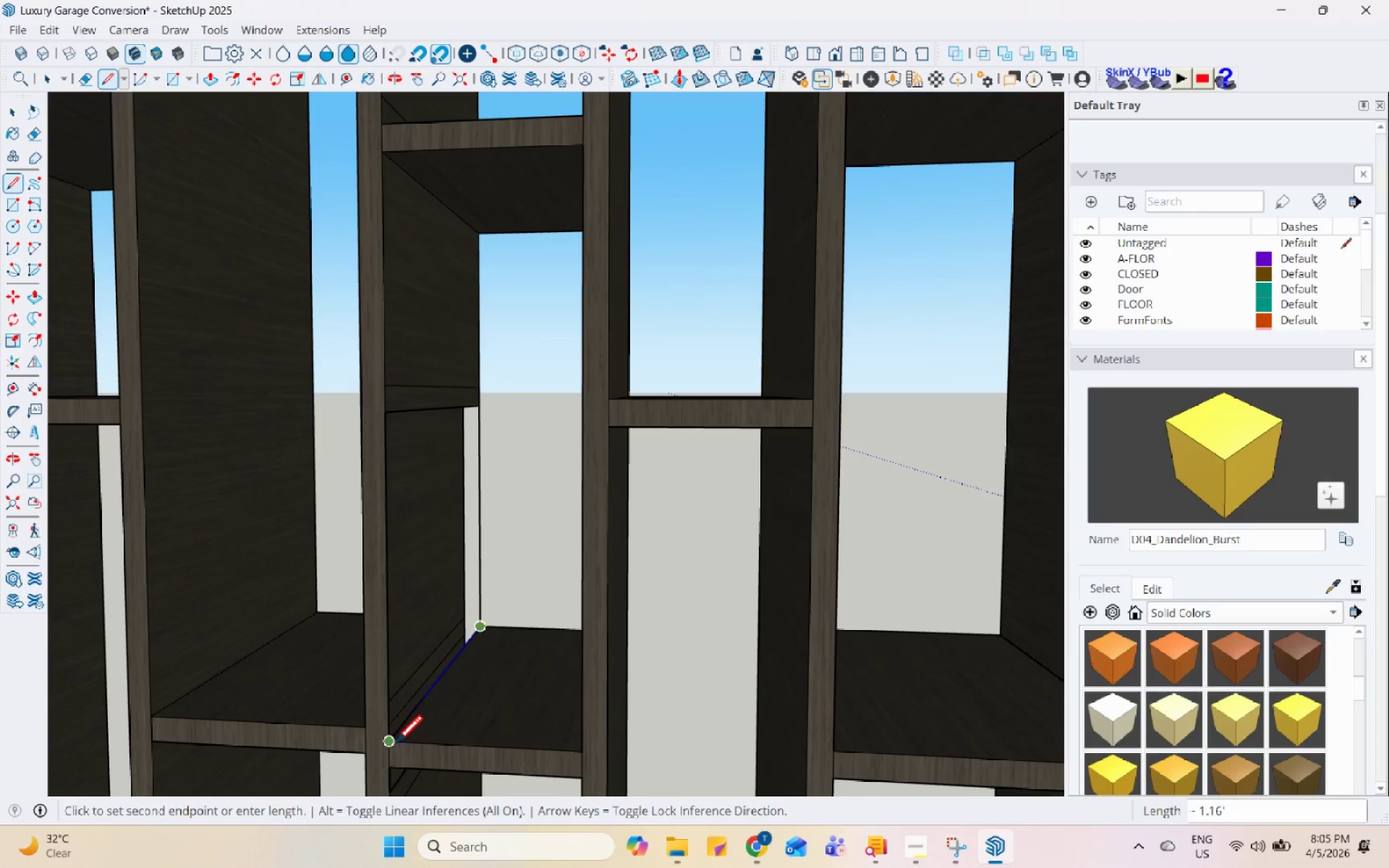 
left_click([395, 744])
 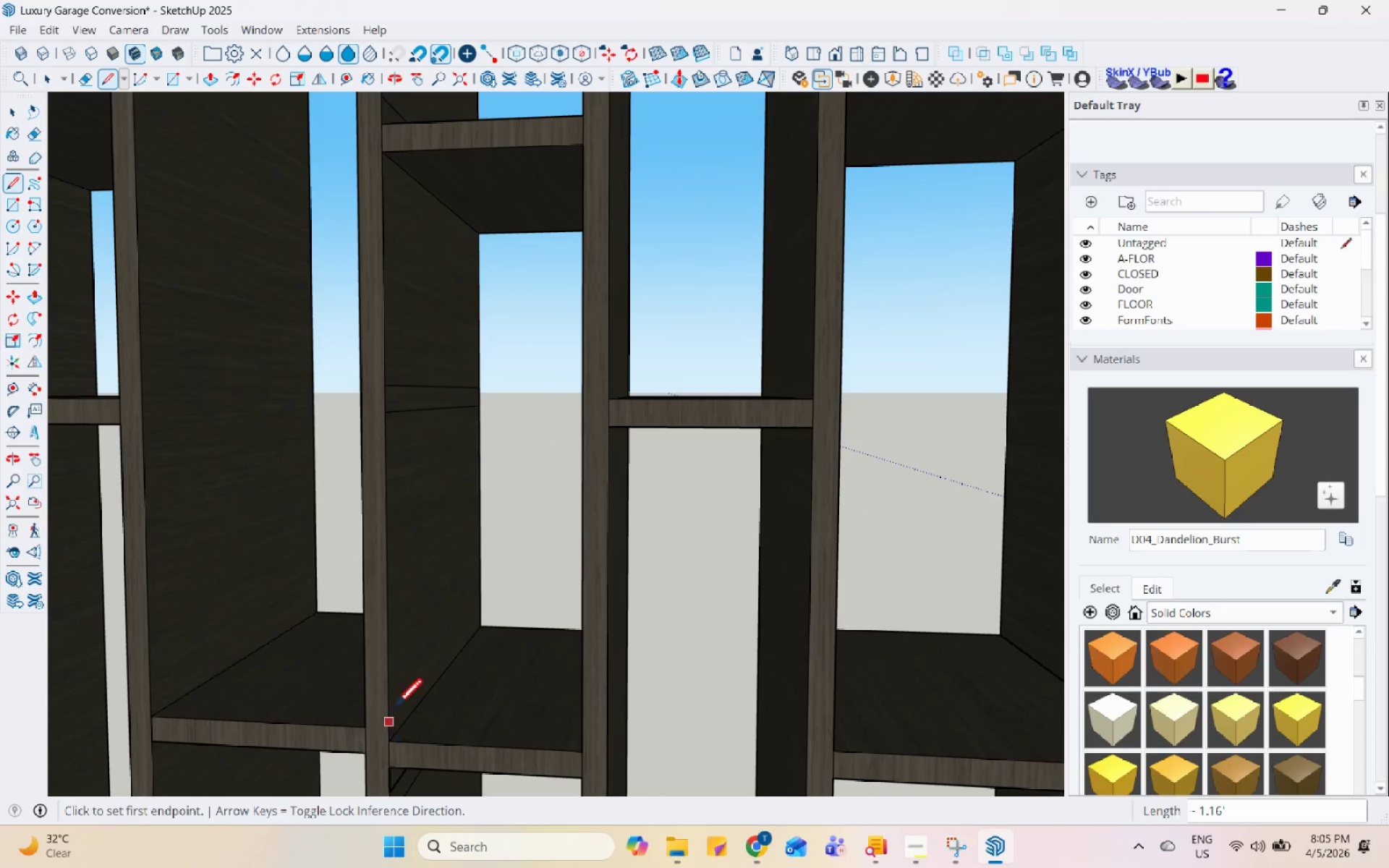 
scroll: coordinate [454, 482], scroll_direction: down, amount: 13.0
 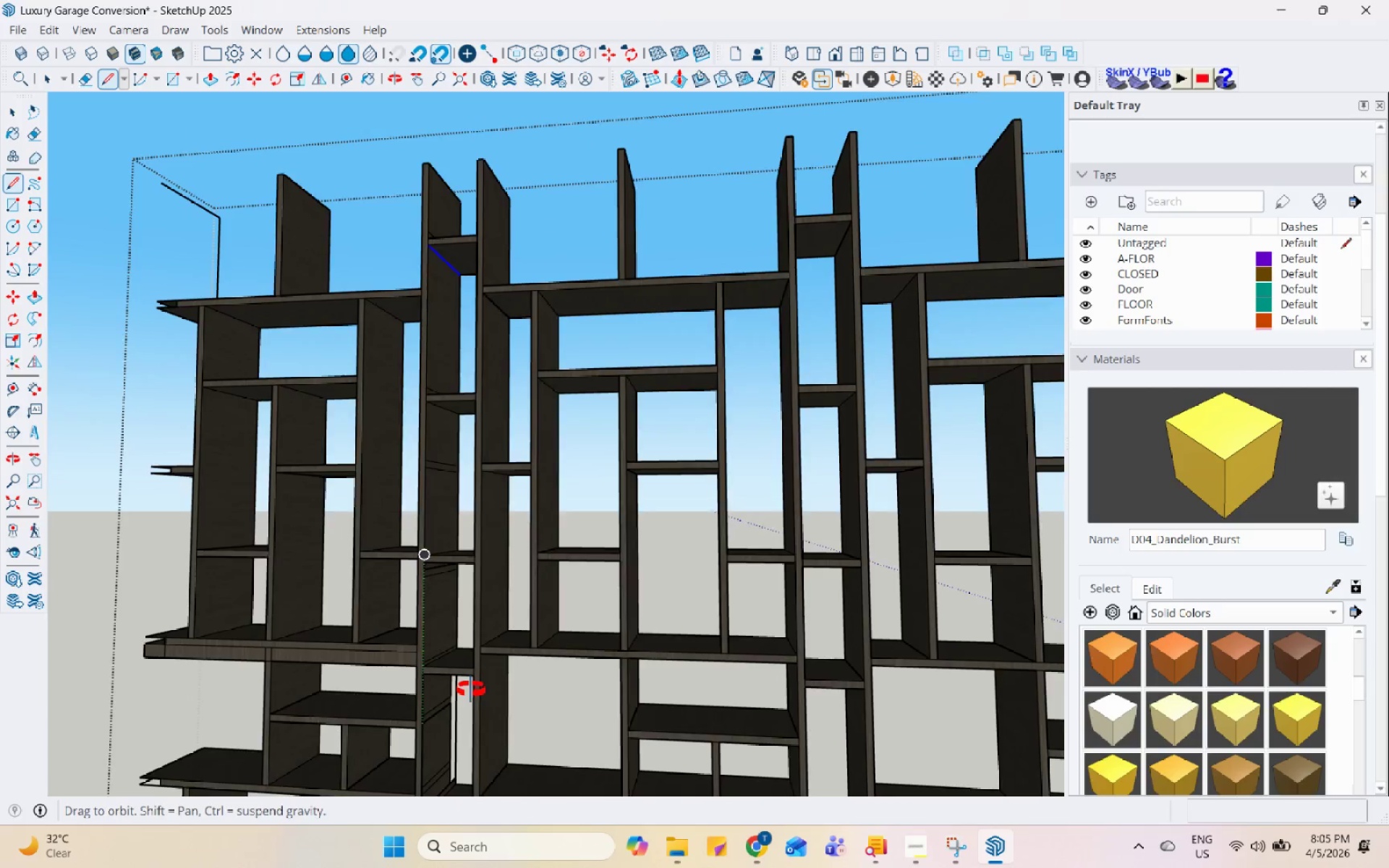 
scroll: coordinate [450, 687], scroll_direction: up, amount: 12.0
 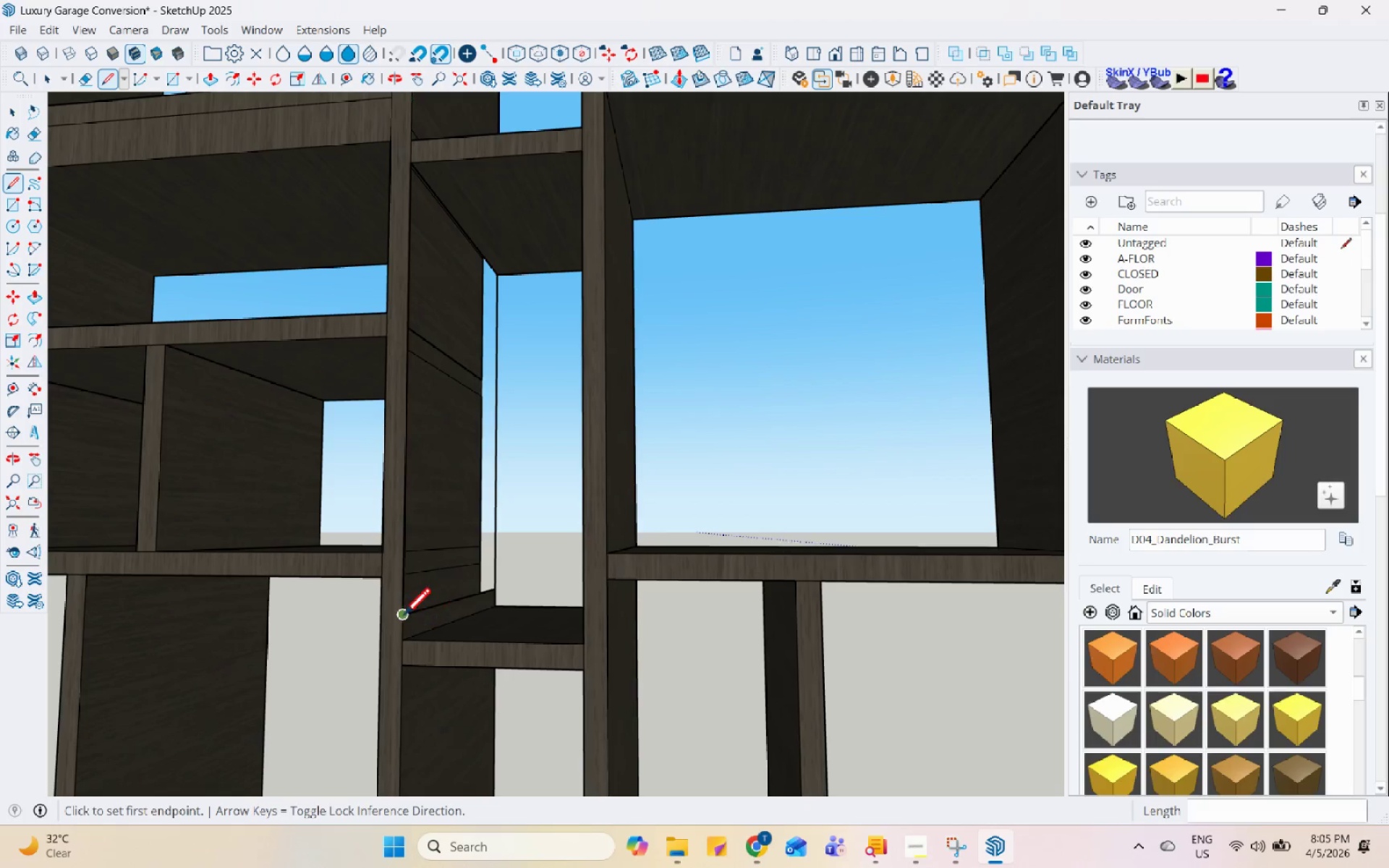 
left_click([399, 616])
 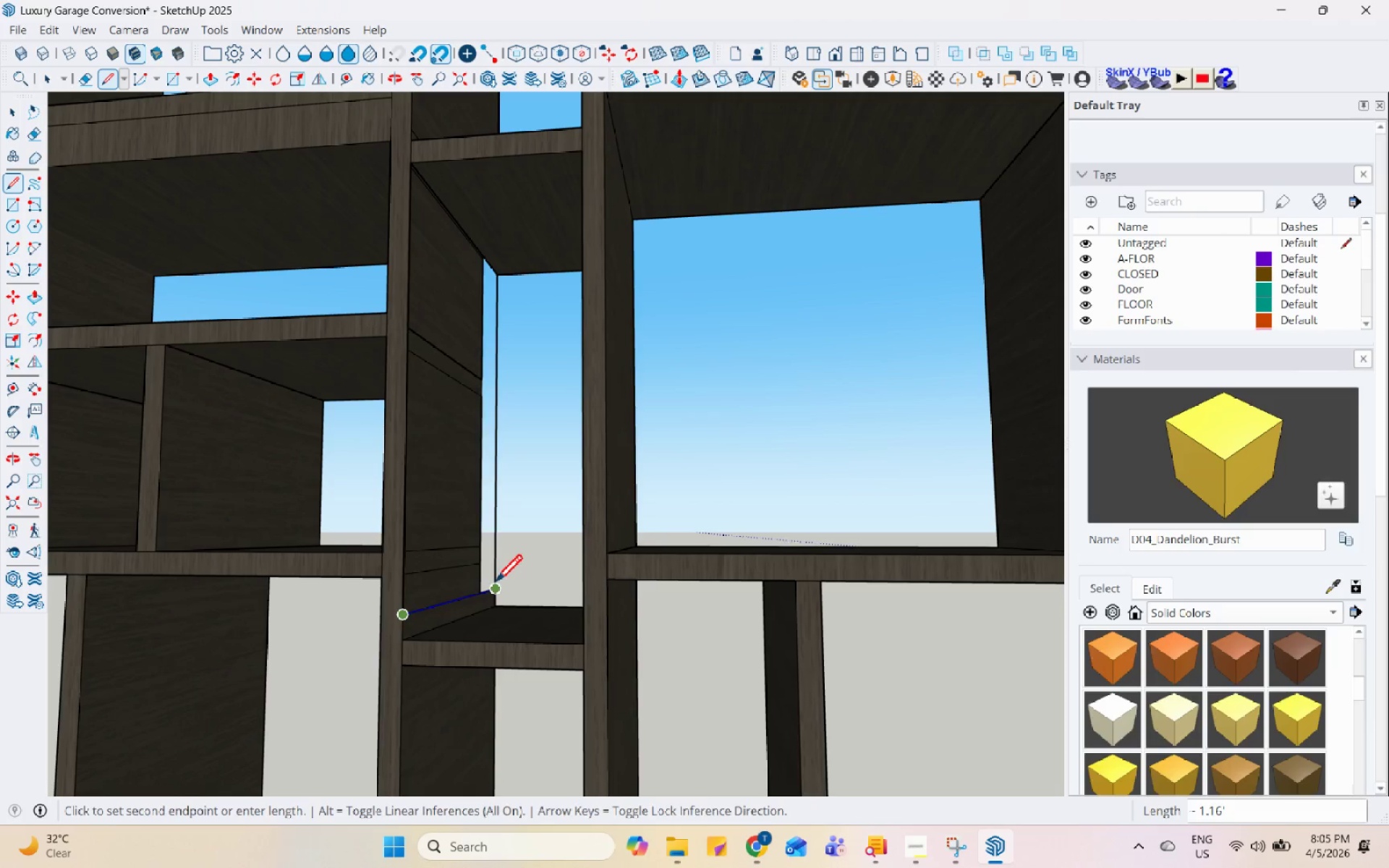 
scroll: coordinate [514, 610], scroll_direction: down, amount: 10.0
 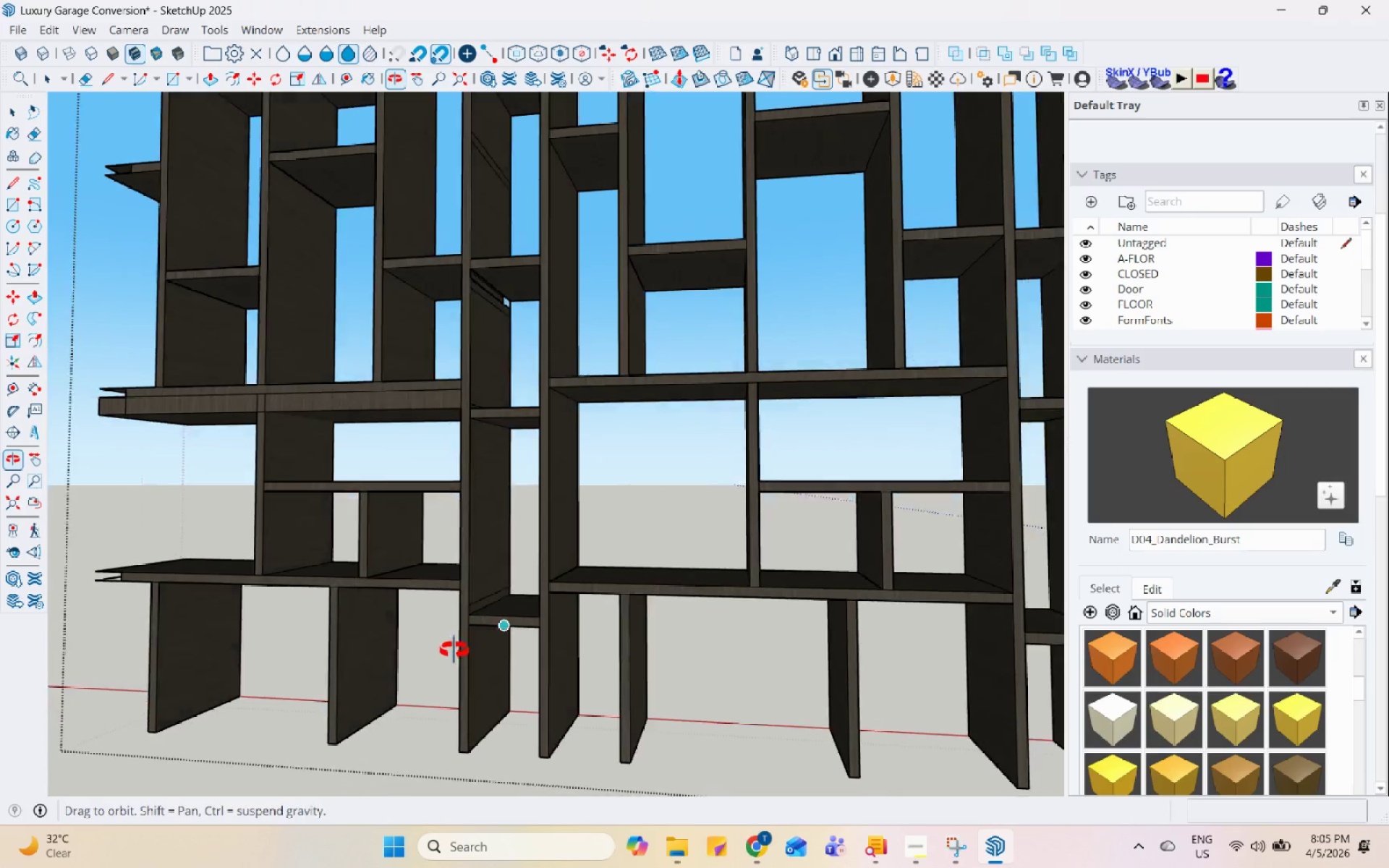 
scroll: coordinate [493, 239], scroll_direction: up, amount: 6.0
 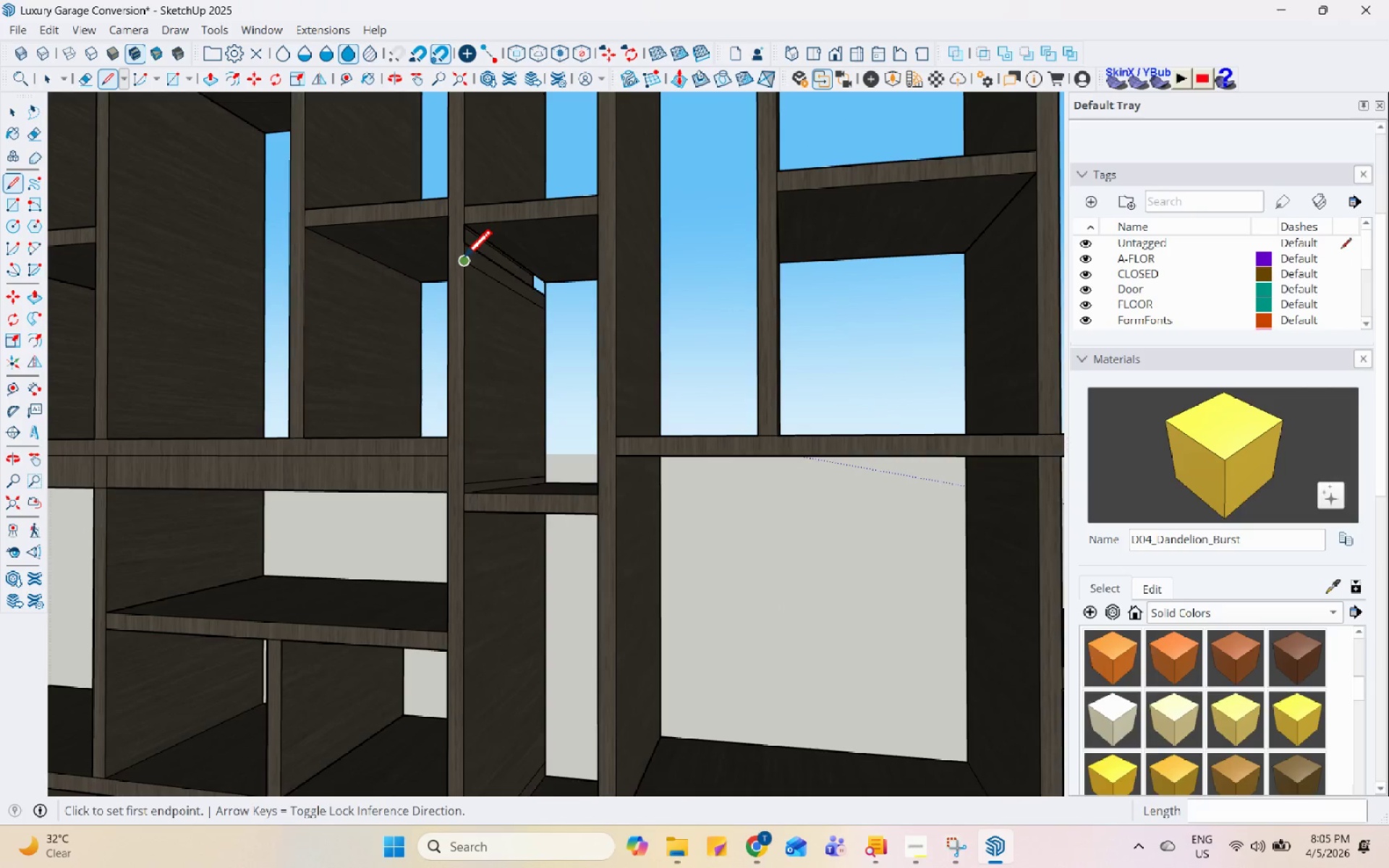 
left_click([461, 263])
 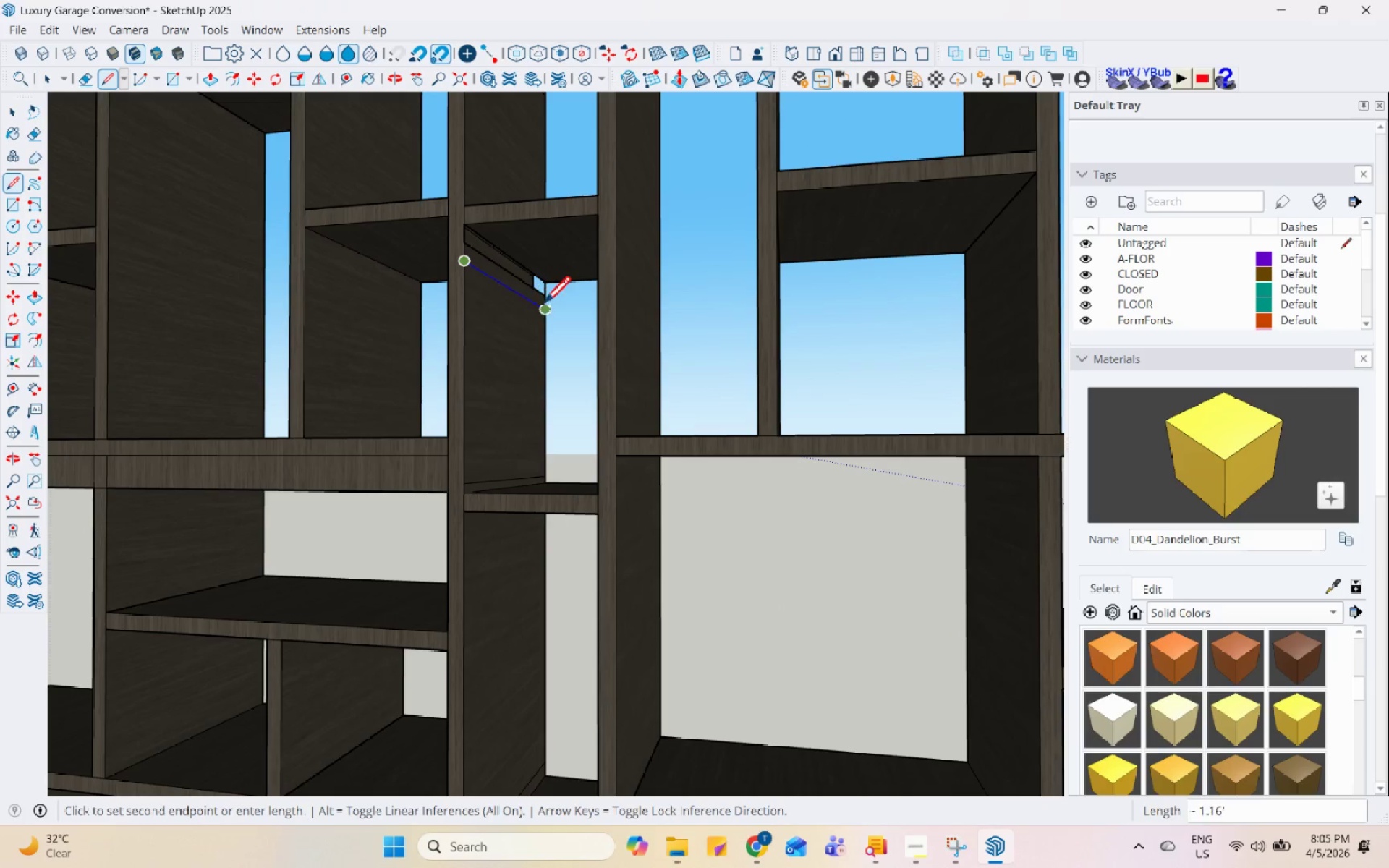 
left_click([545, 307])
 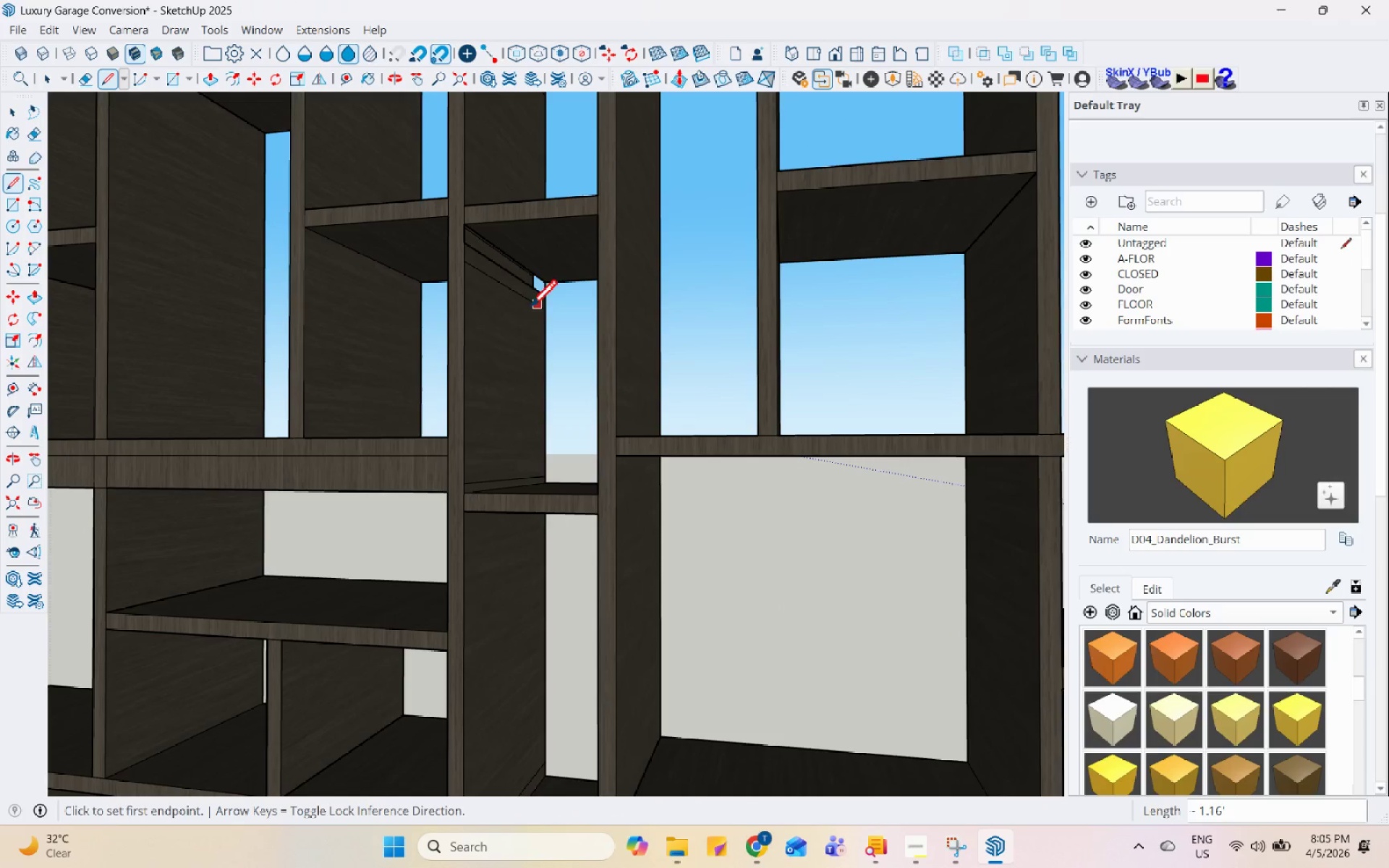 
key(Escape)
 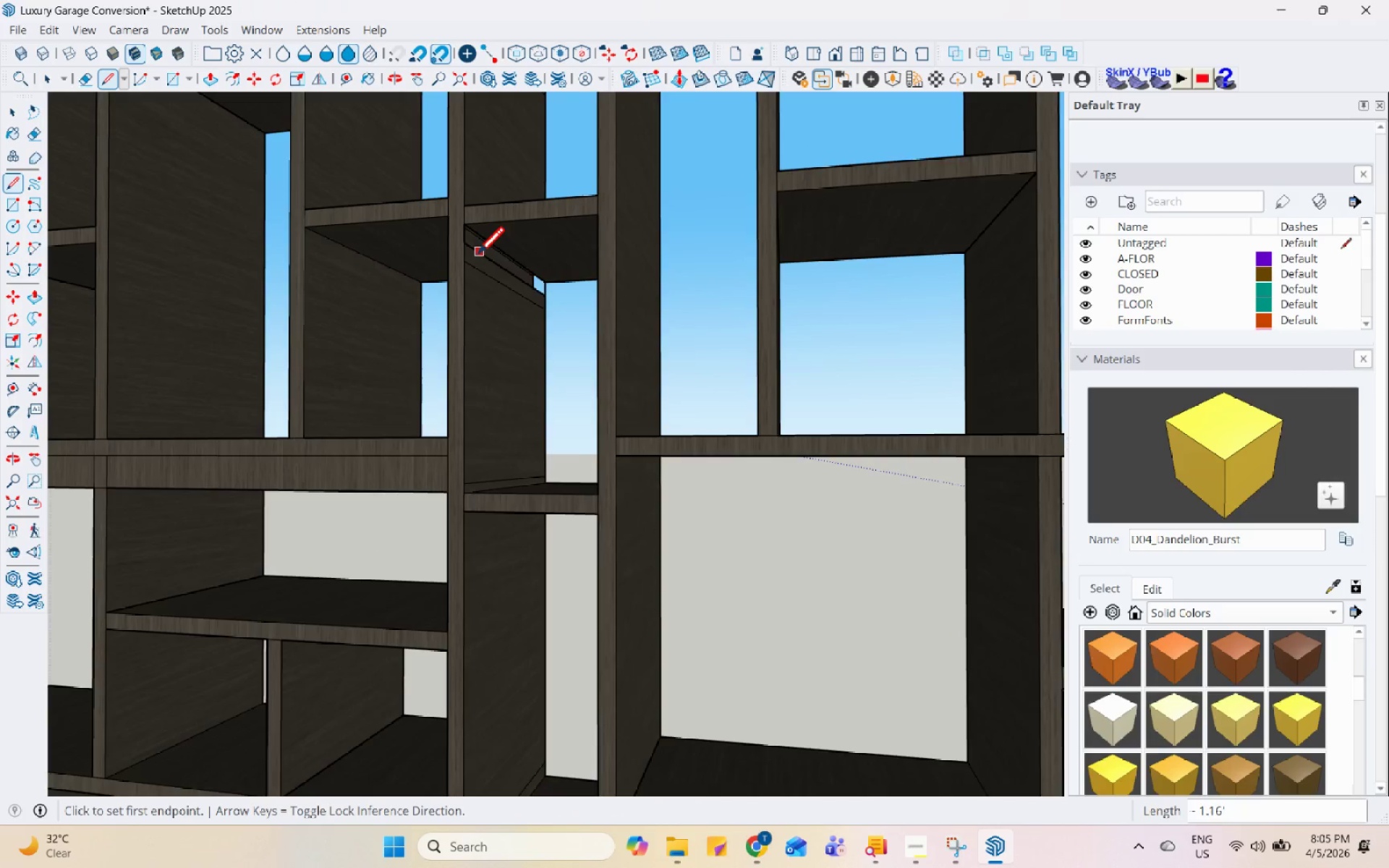 
scroll: coordinate [475, 256], scroll_direction: up, amount: 3.0
 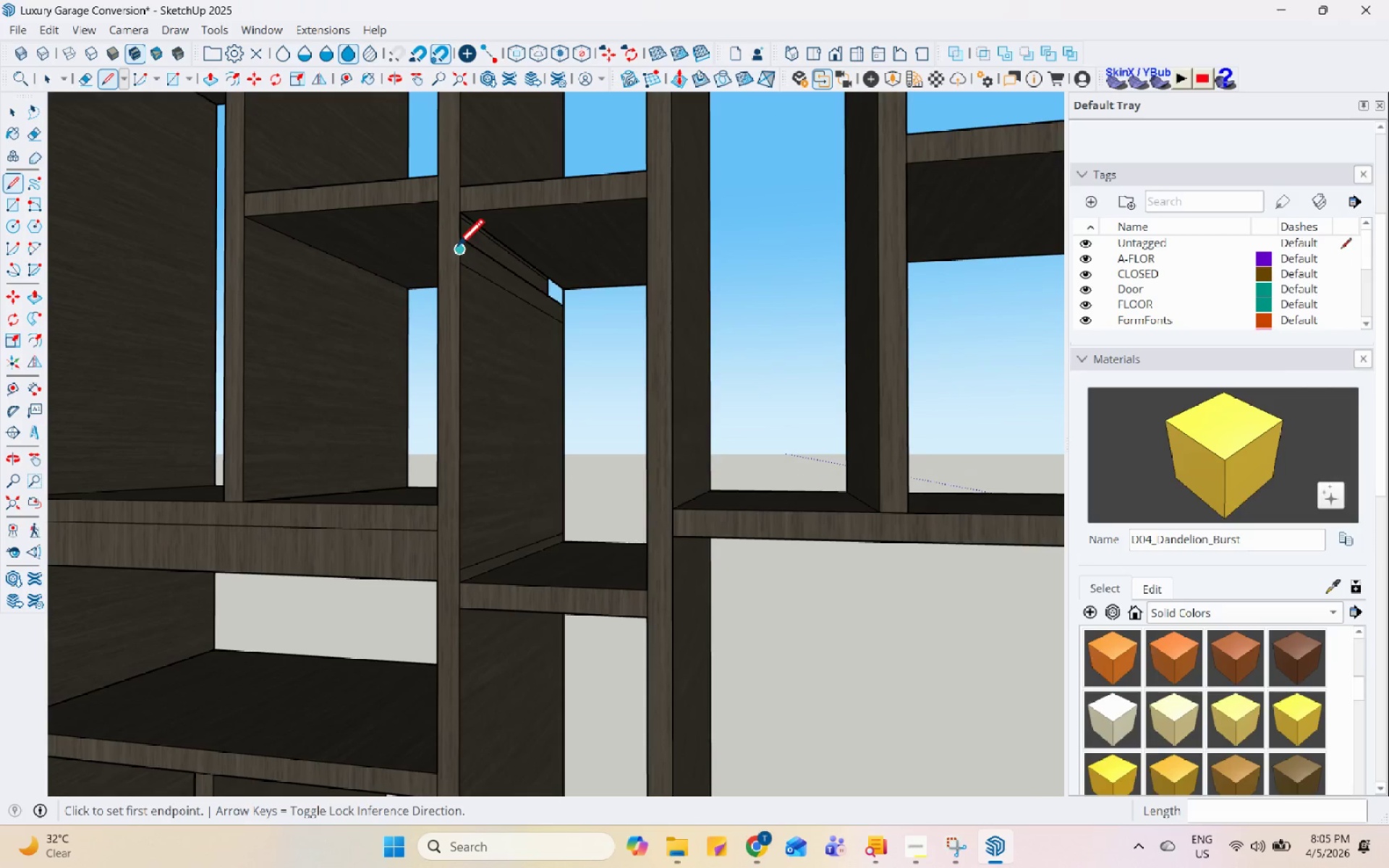 
left_click([456, 244])
 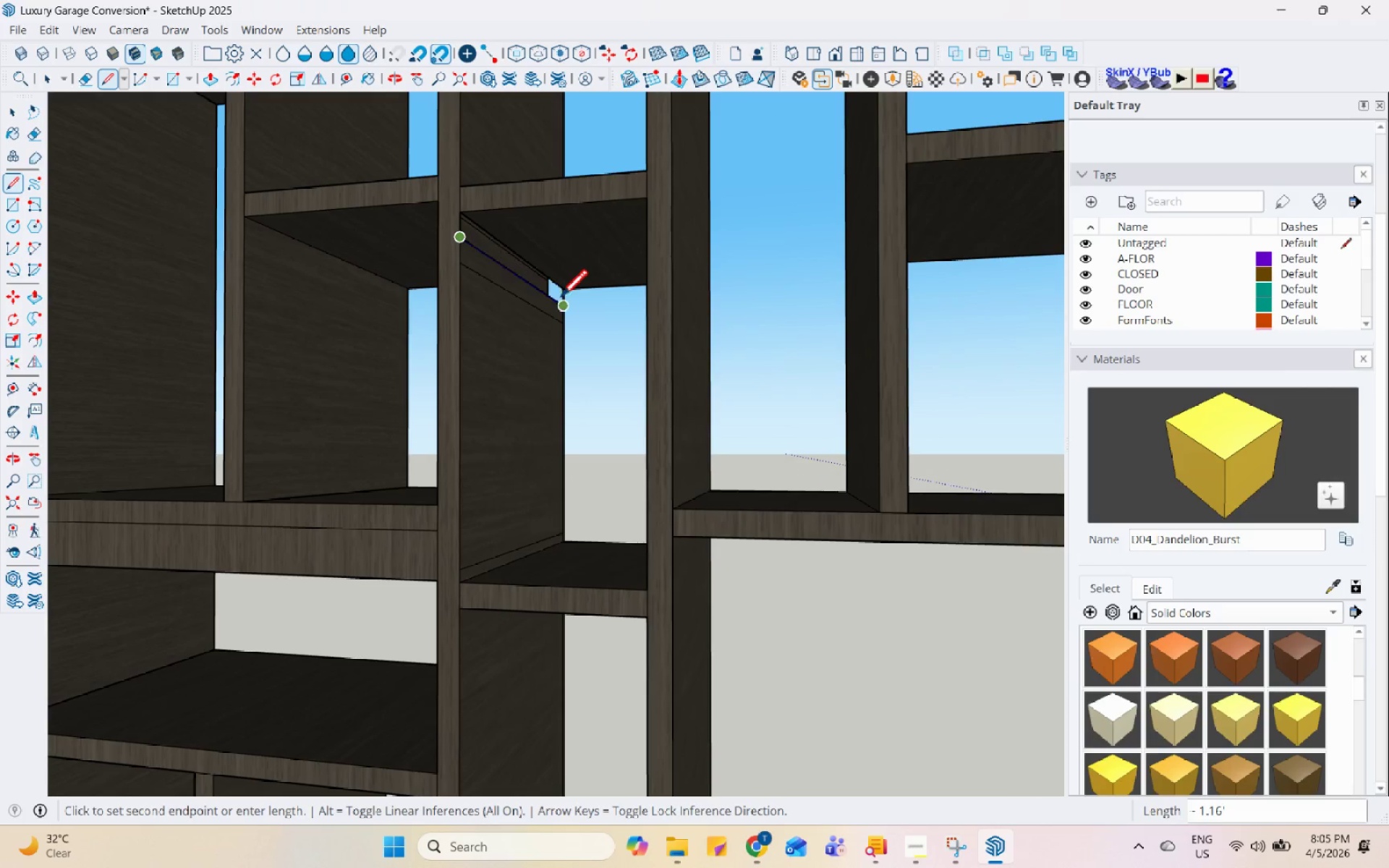 
left_click([561, 305])
 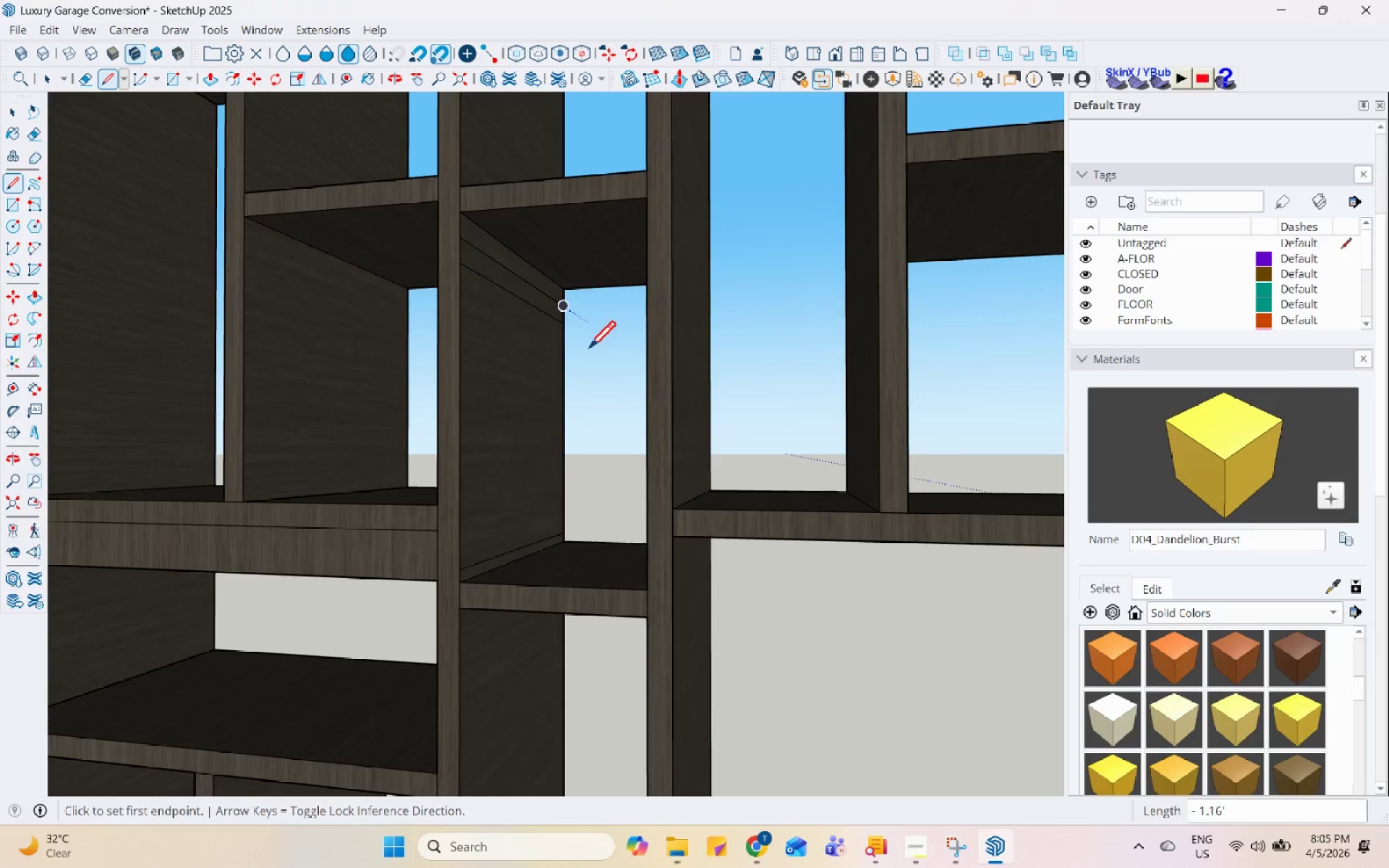 
scroll: coordinate [594, 501], scroll_direction: down, amount: 11.0
 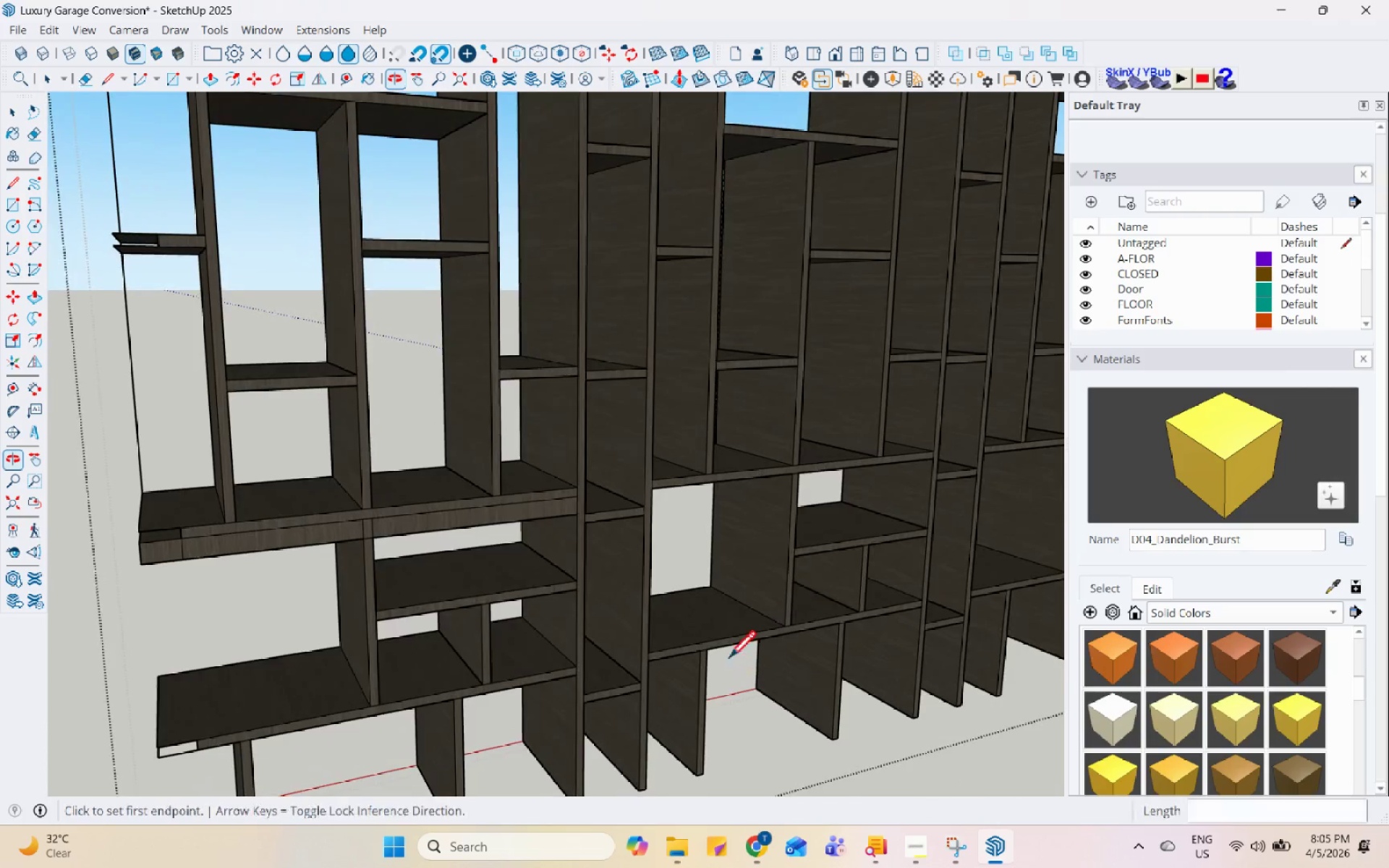 
scroll: coordinate [103, 224], scroll_direction: up, amount: 3.0
 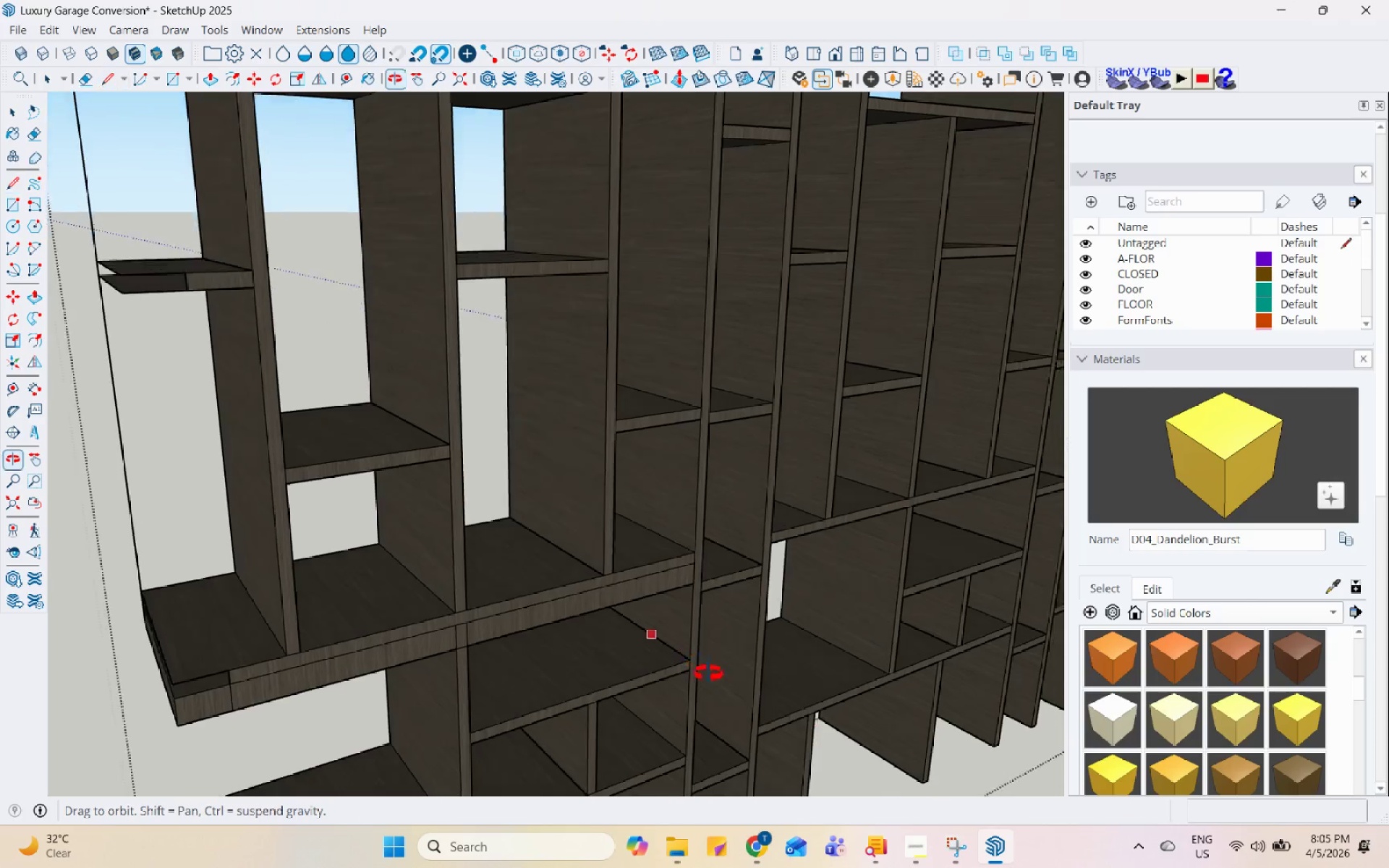 
scroll: coordinate [506, 539], scroll_direction: down, amount: 4.0
 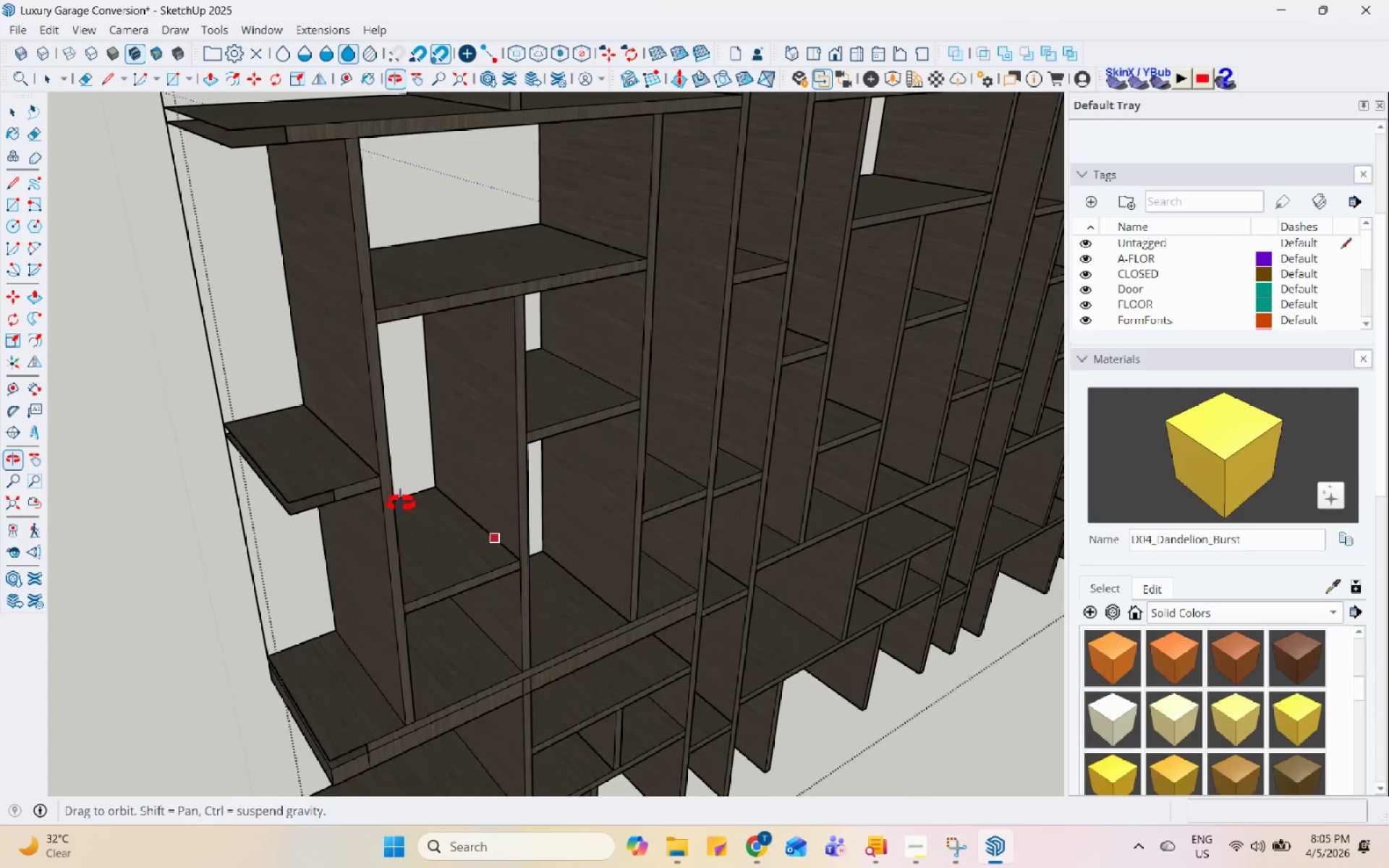 
key(Space)
 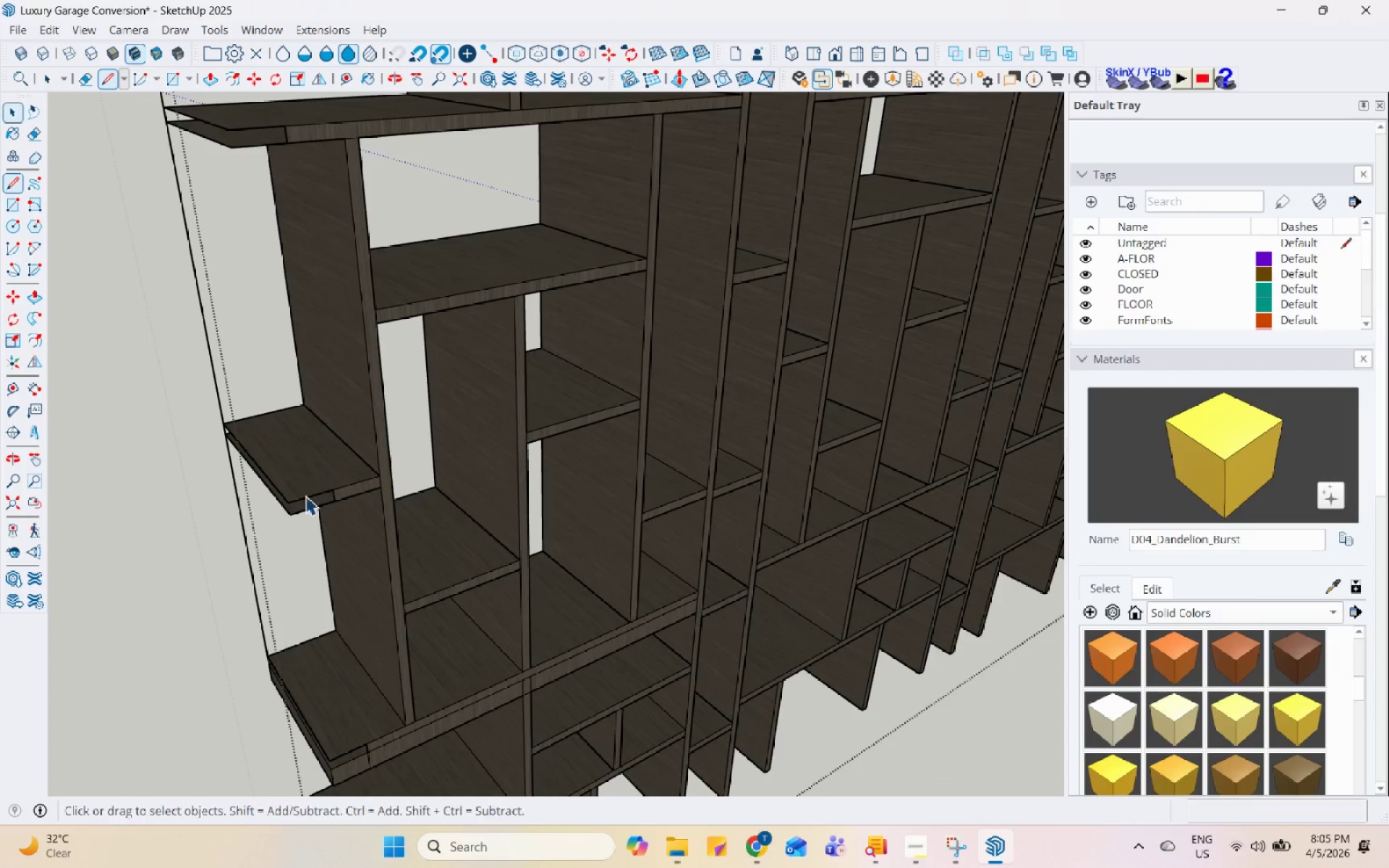 
scroll: coordinate [295, 504], scroll_direction: down, amount: 4.0
 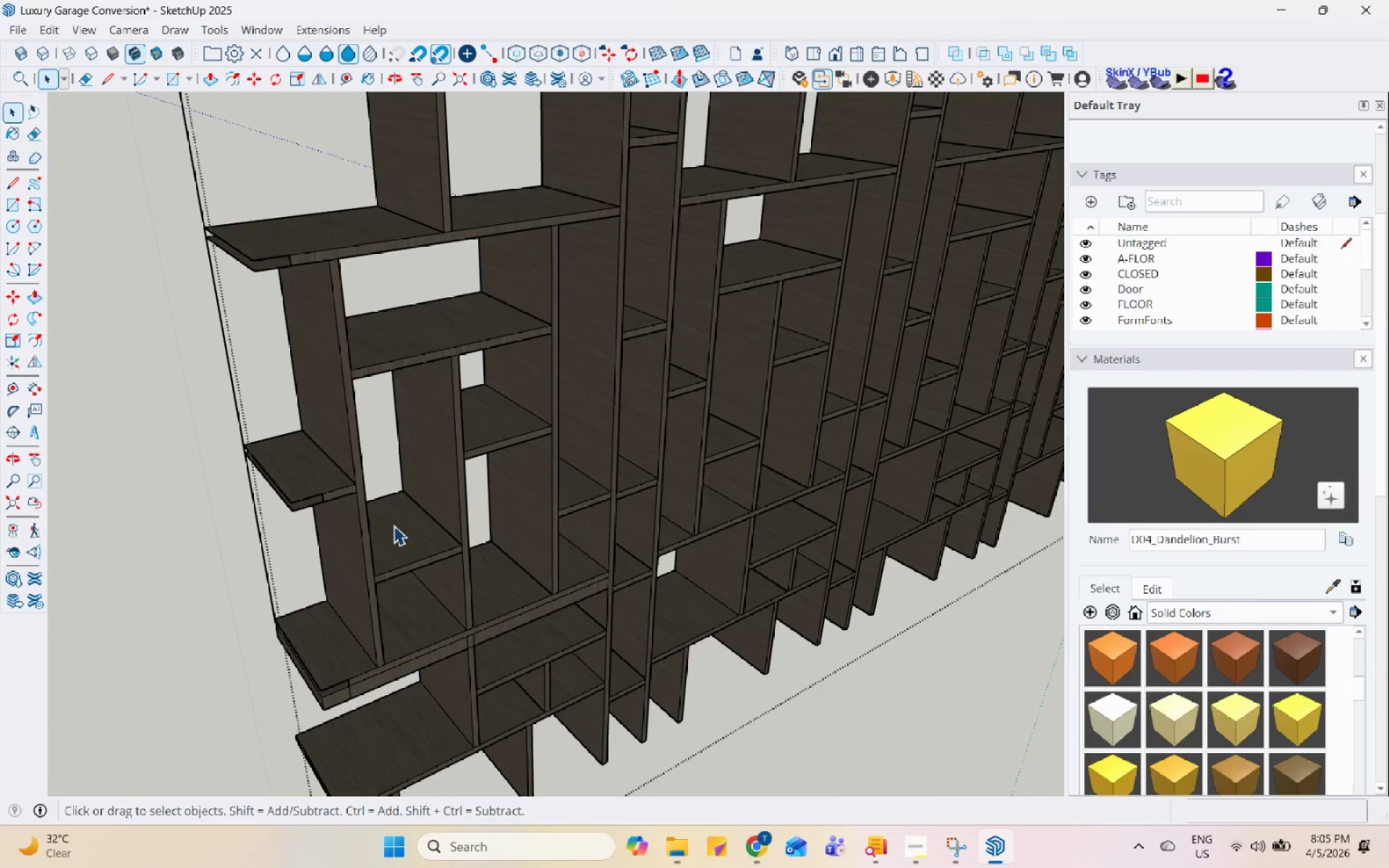 
key(Escape)
 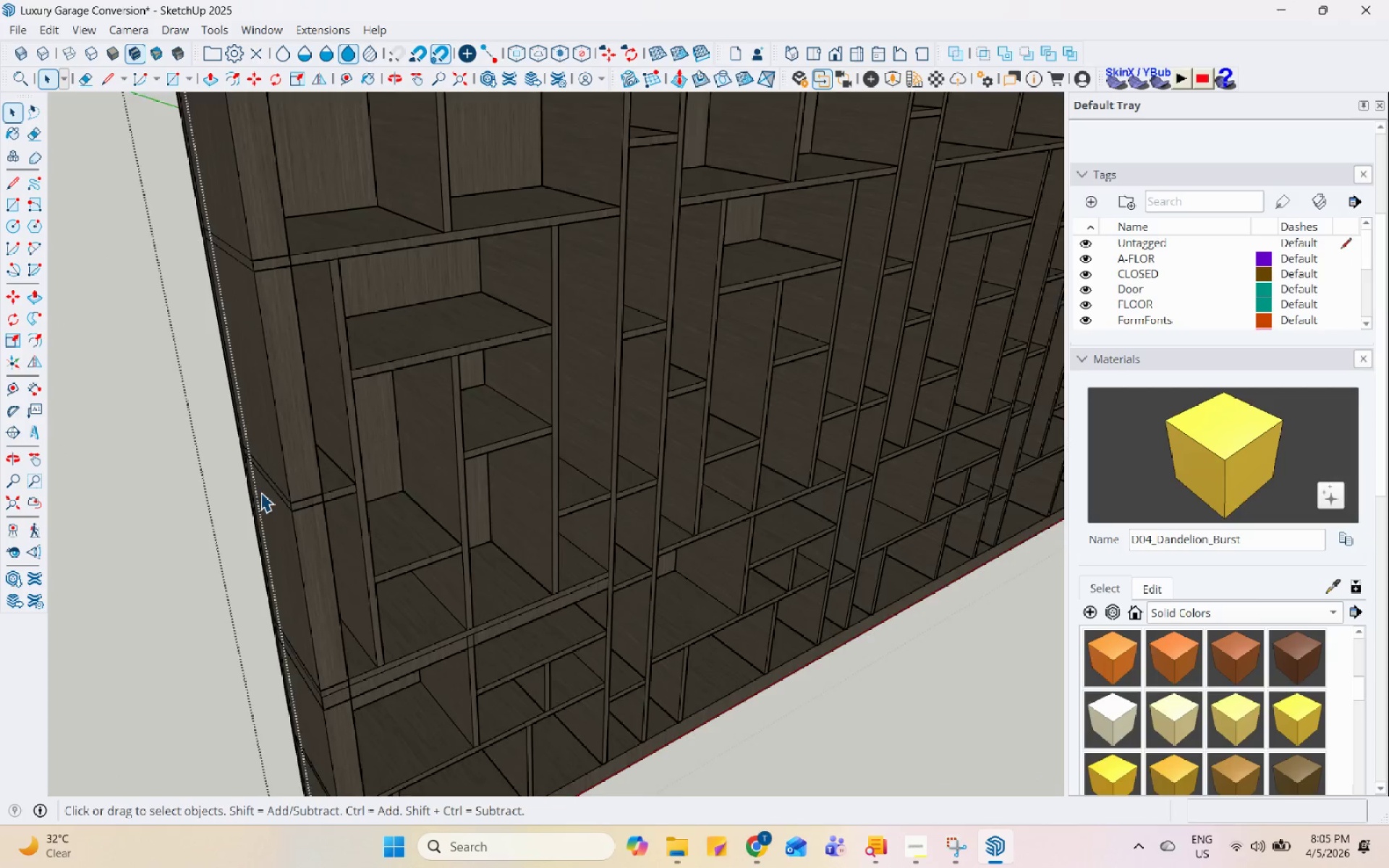 
scroll: coordinate [273, 511], scroll_direction: down, amount: 9.0
 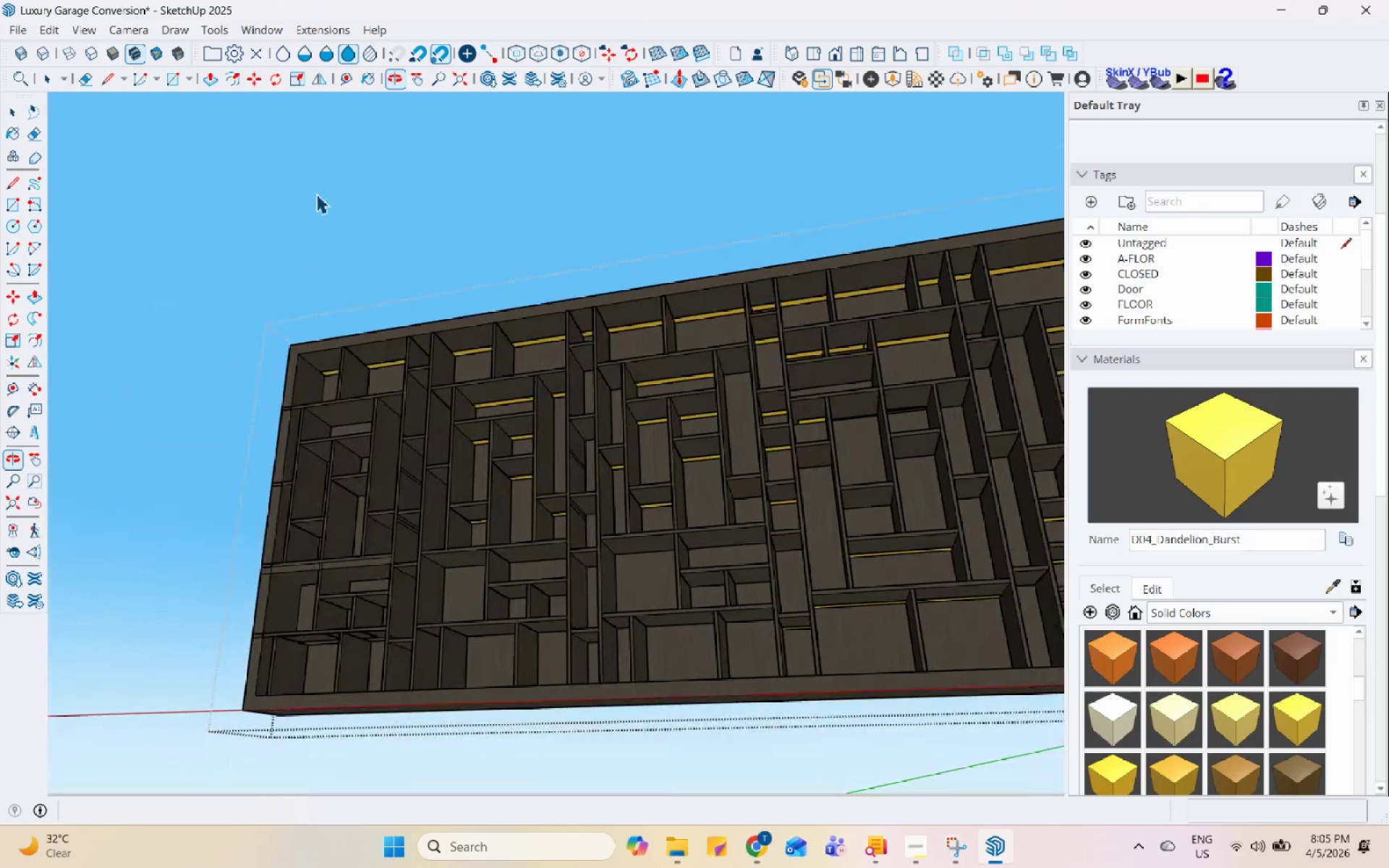 
scroll: coordinate [503, 437], scroll_direction: up, amount: 4.0
 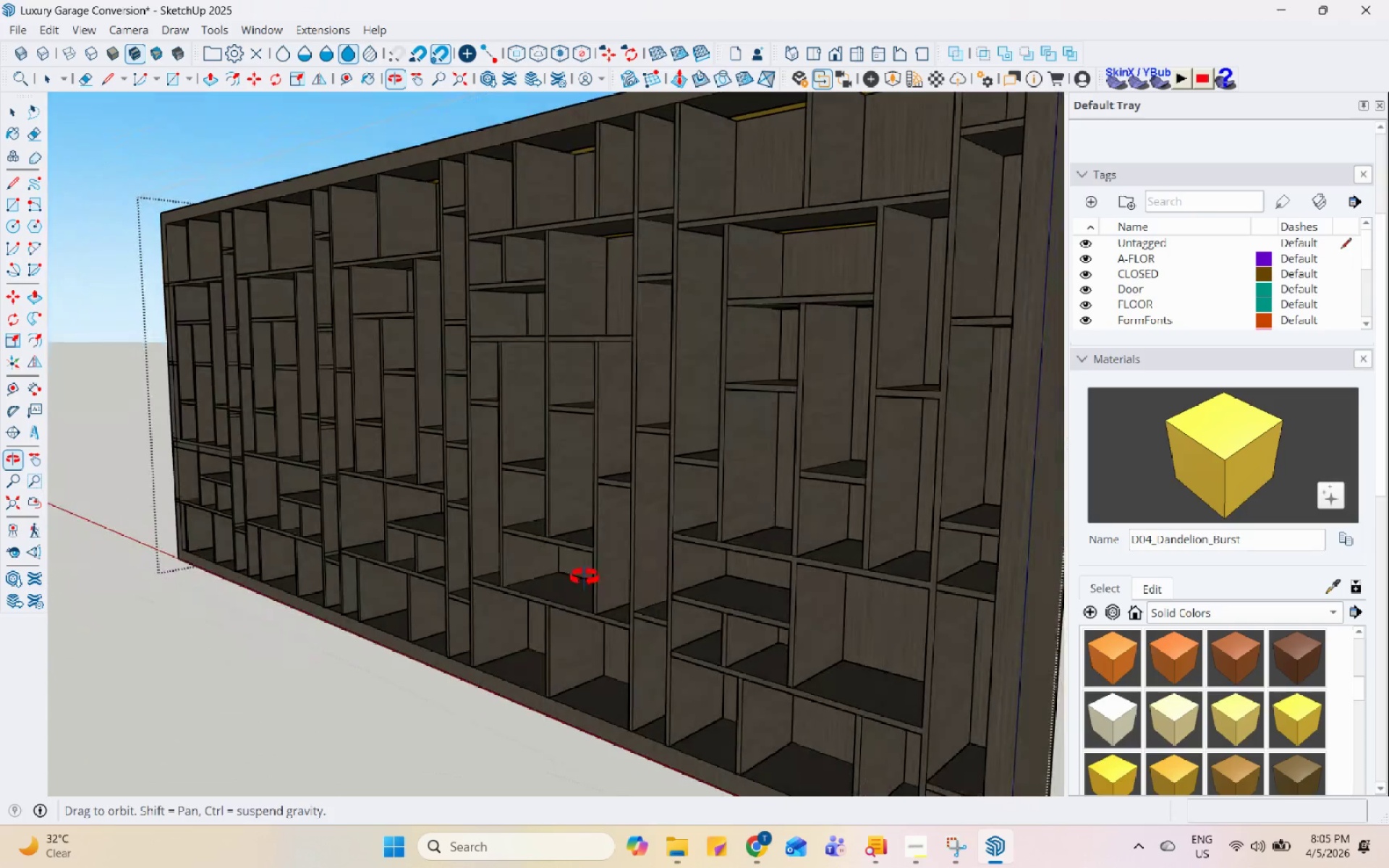 
scroll: coordinate [854, 479], scroll_direction: down, amount: 6.0
 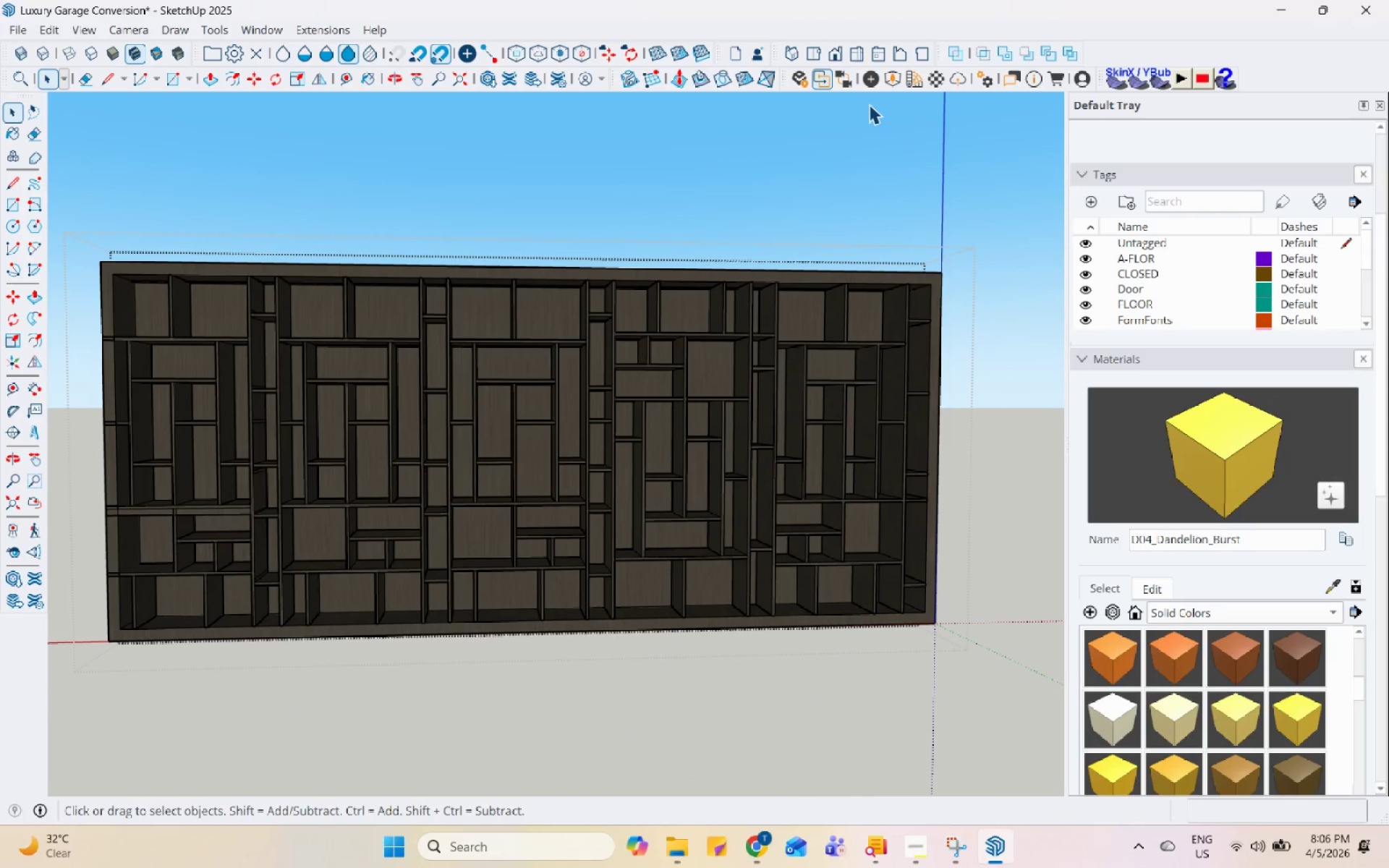 
left_click([883, 82])
 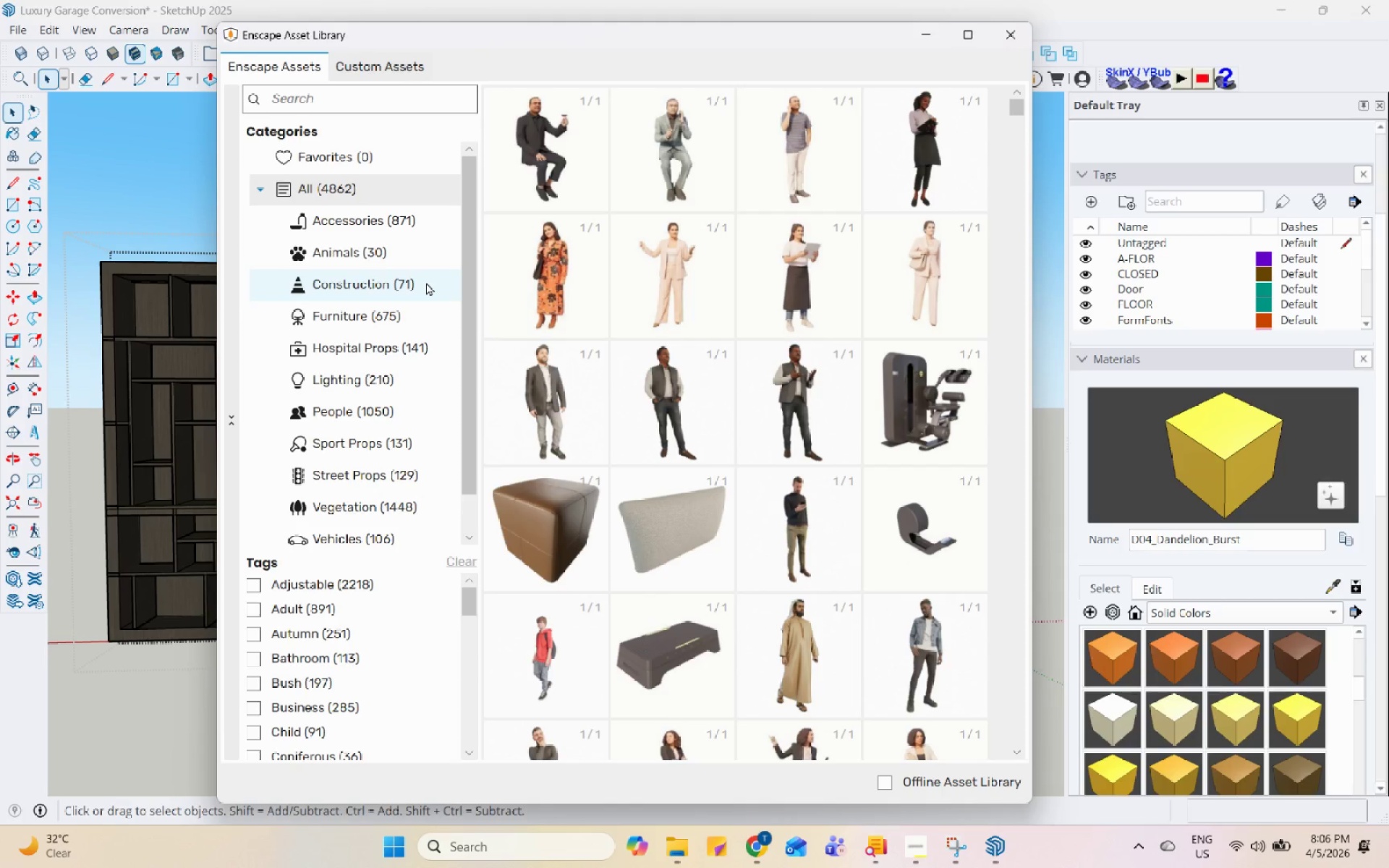 
wait(41.77)
 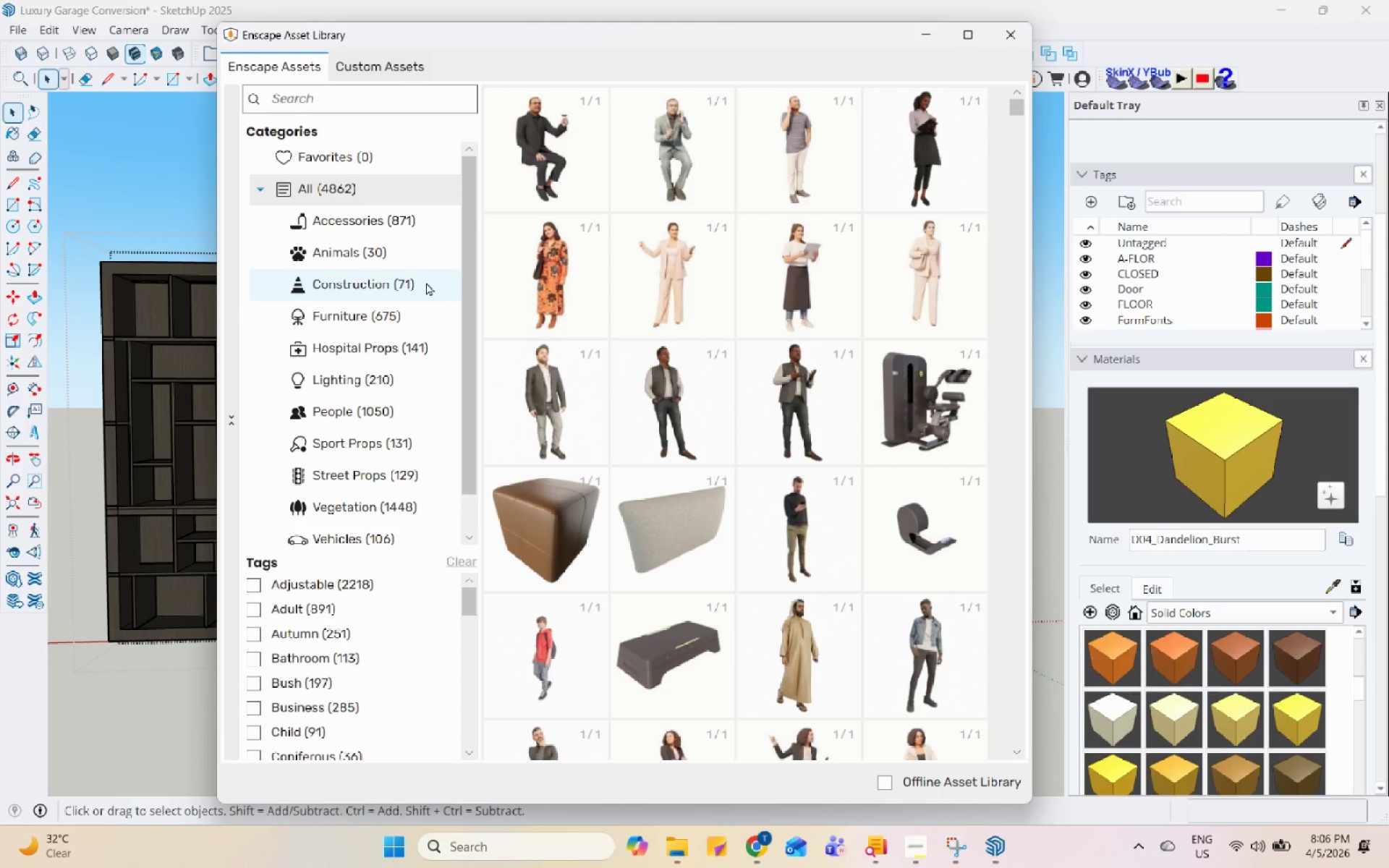 
left_click([352, 224])
 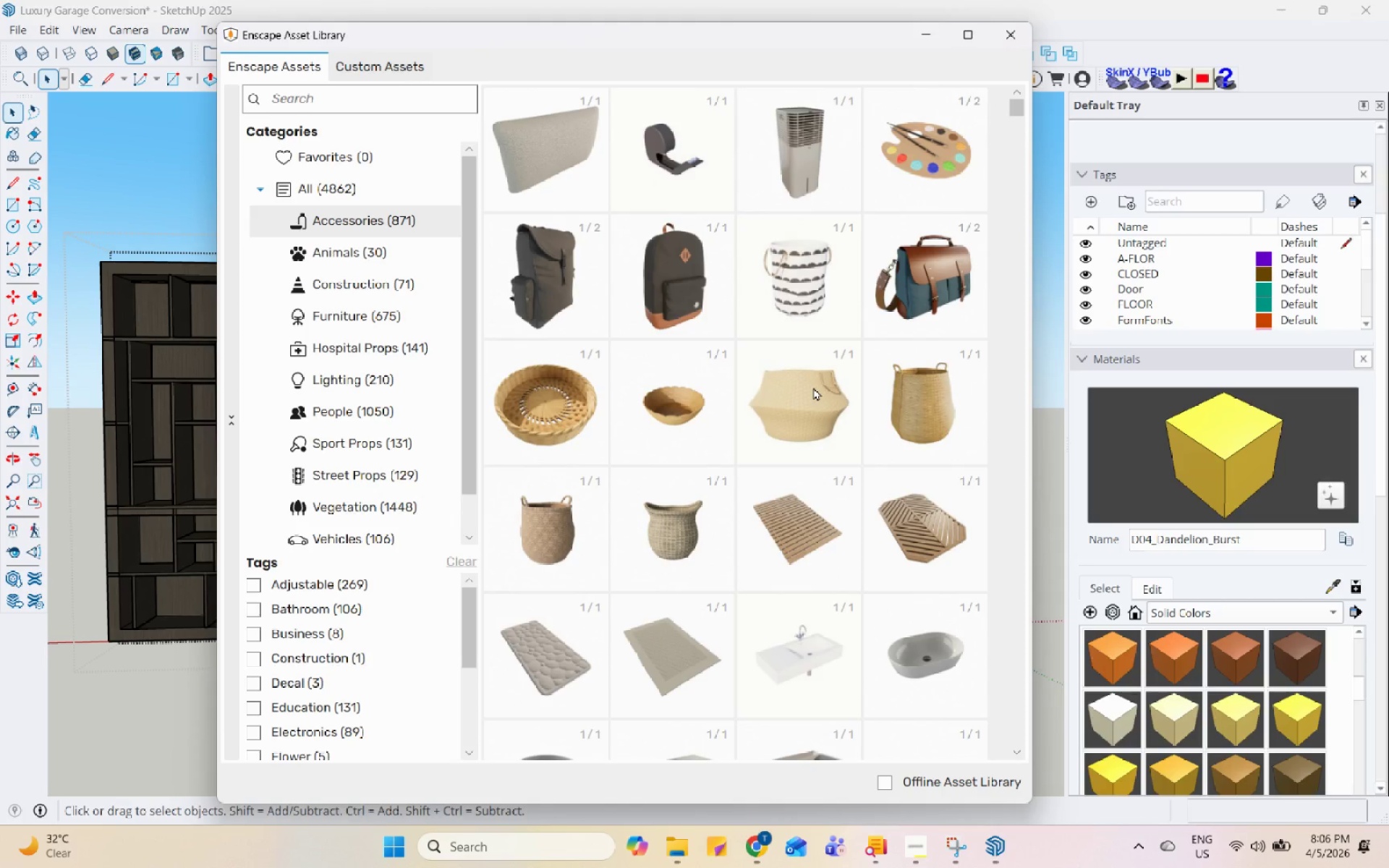 
wait(10.7)
 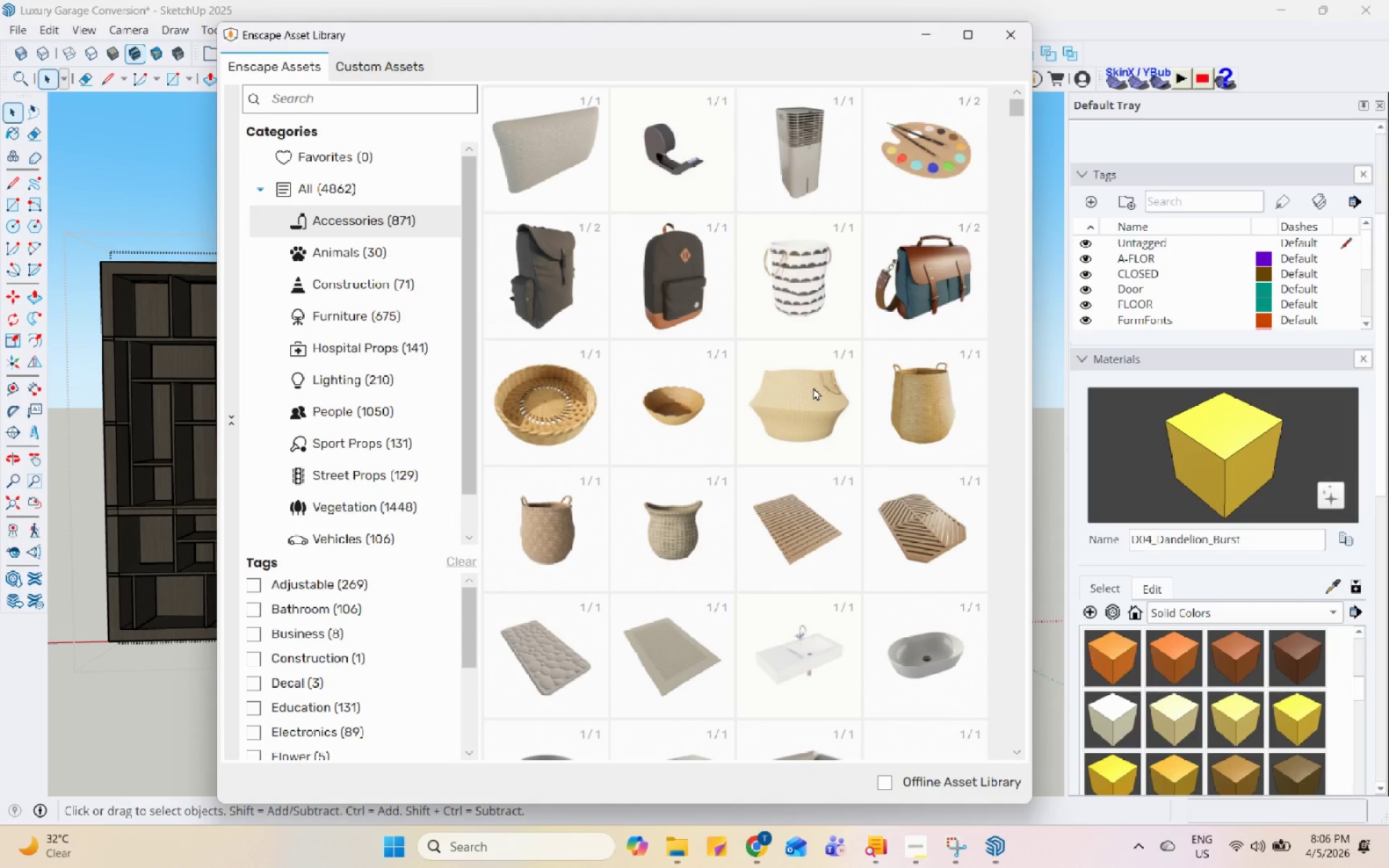 
left_click([990, 33])
 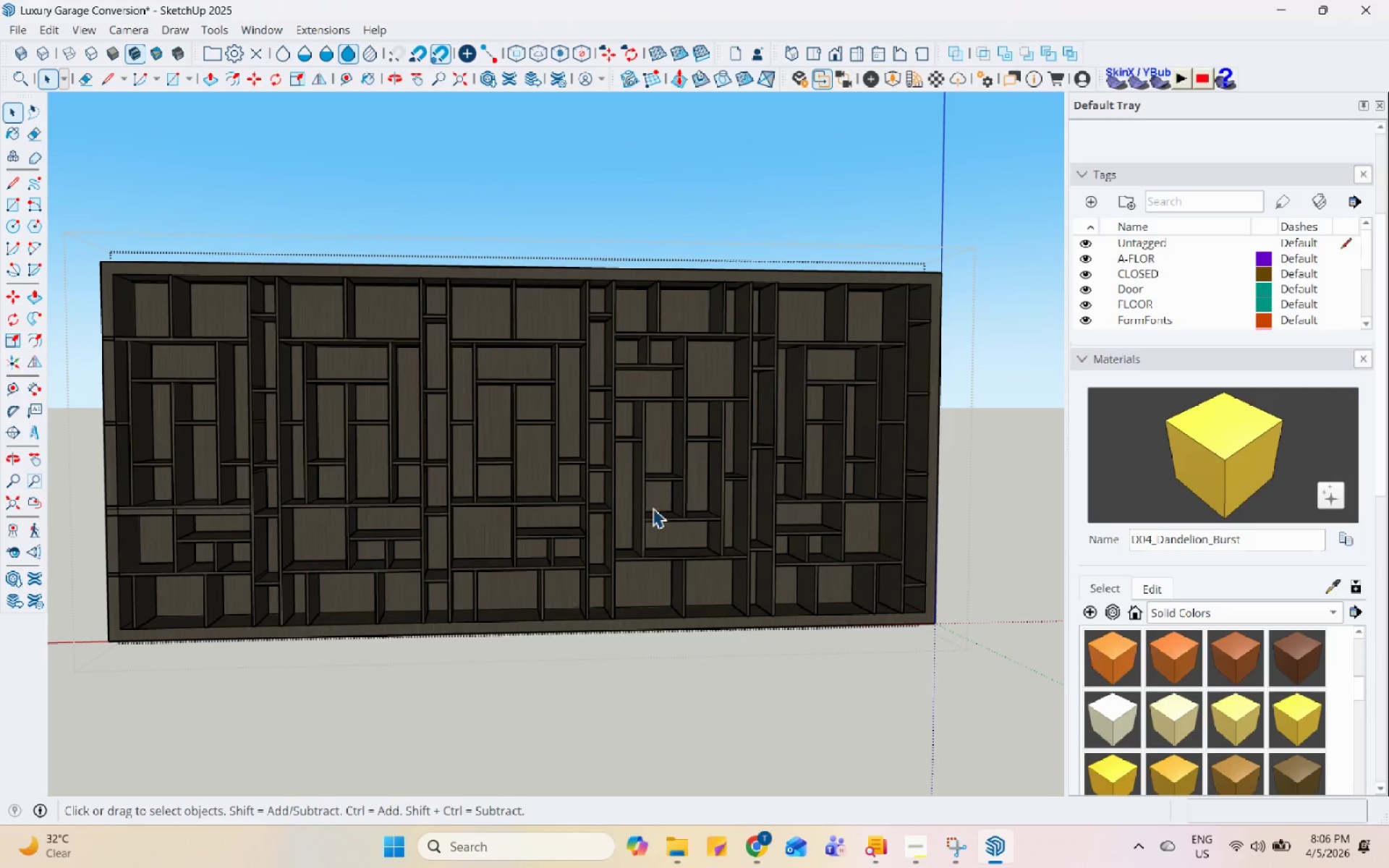 
scroll: coordinate [613, 523], scroll_direction: down, amount: 3.0
 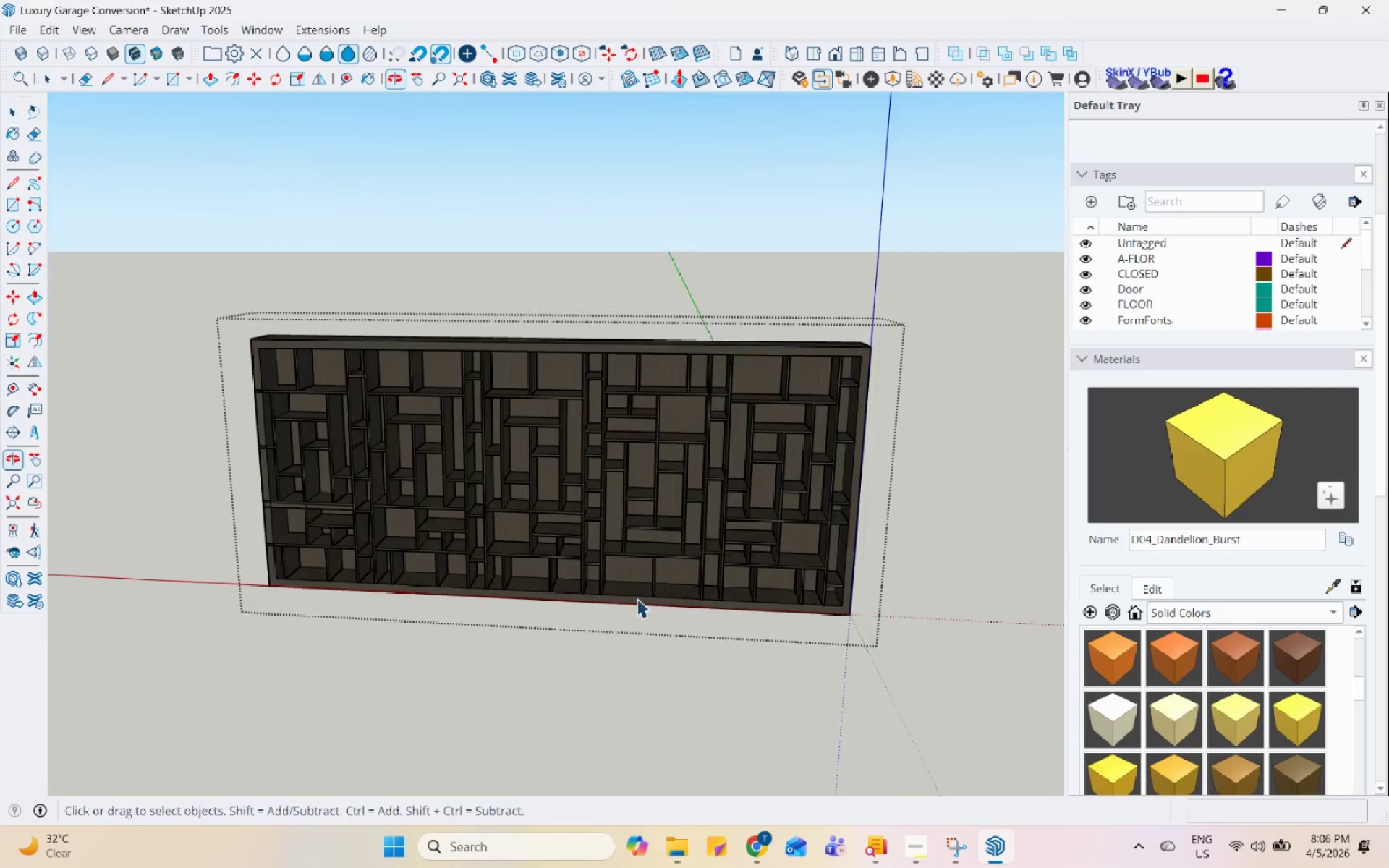 
left_click([1018, 239])
 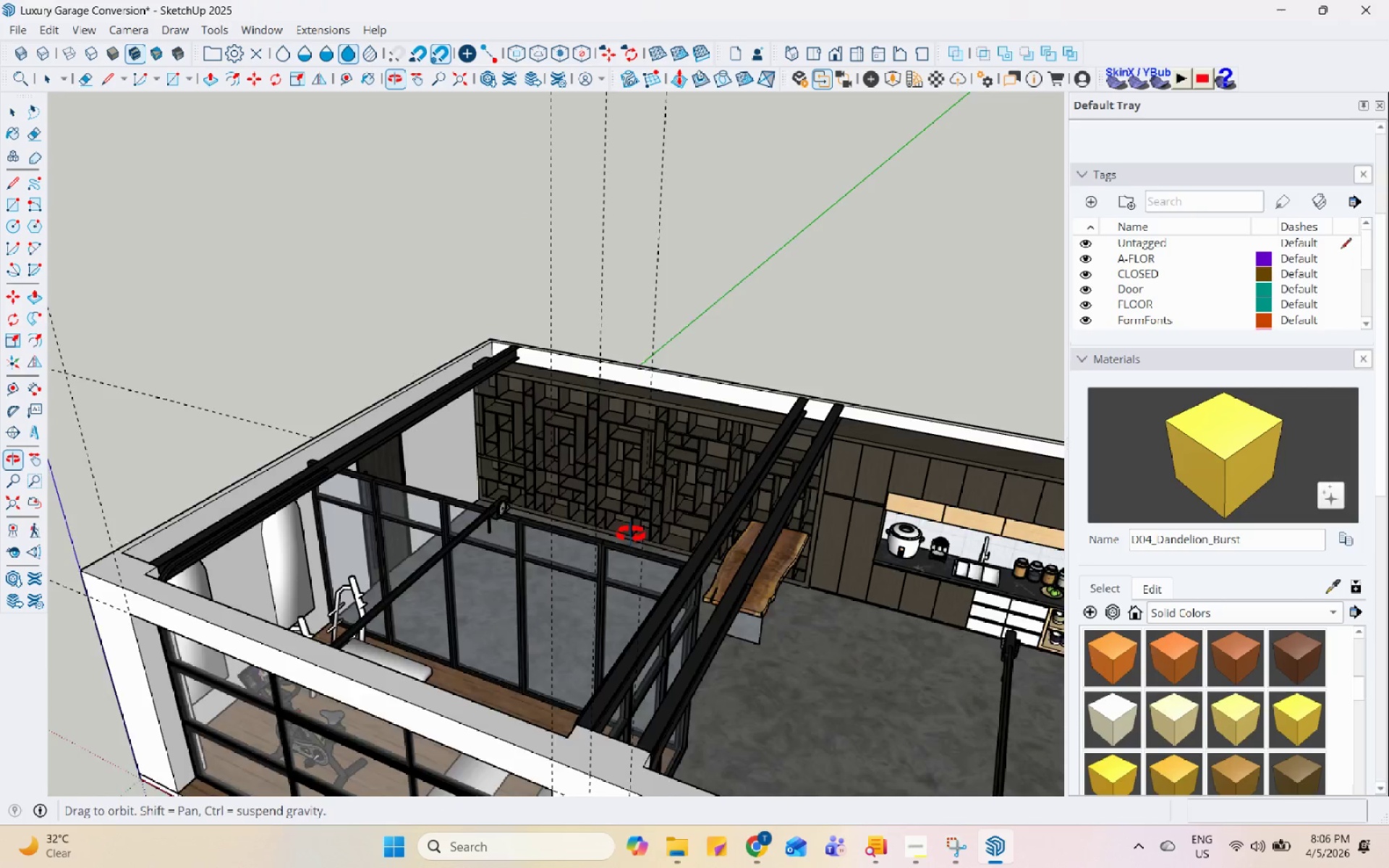 
scroll: coordinate [694, 569], scroll_direction: down, amount: 7.0
 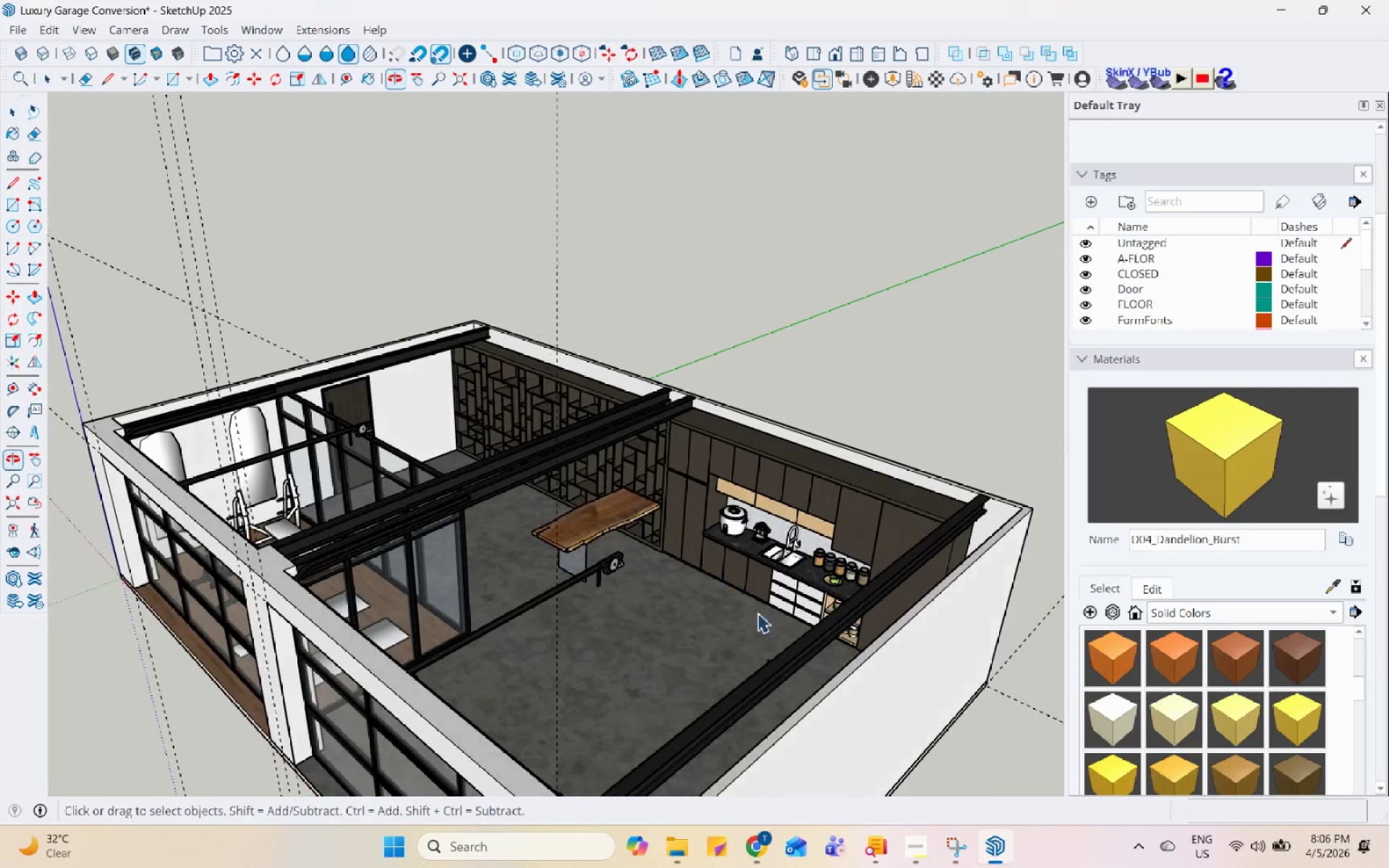 
middle_click([862, 638])
 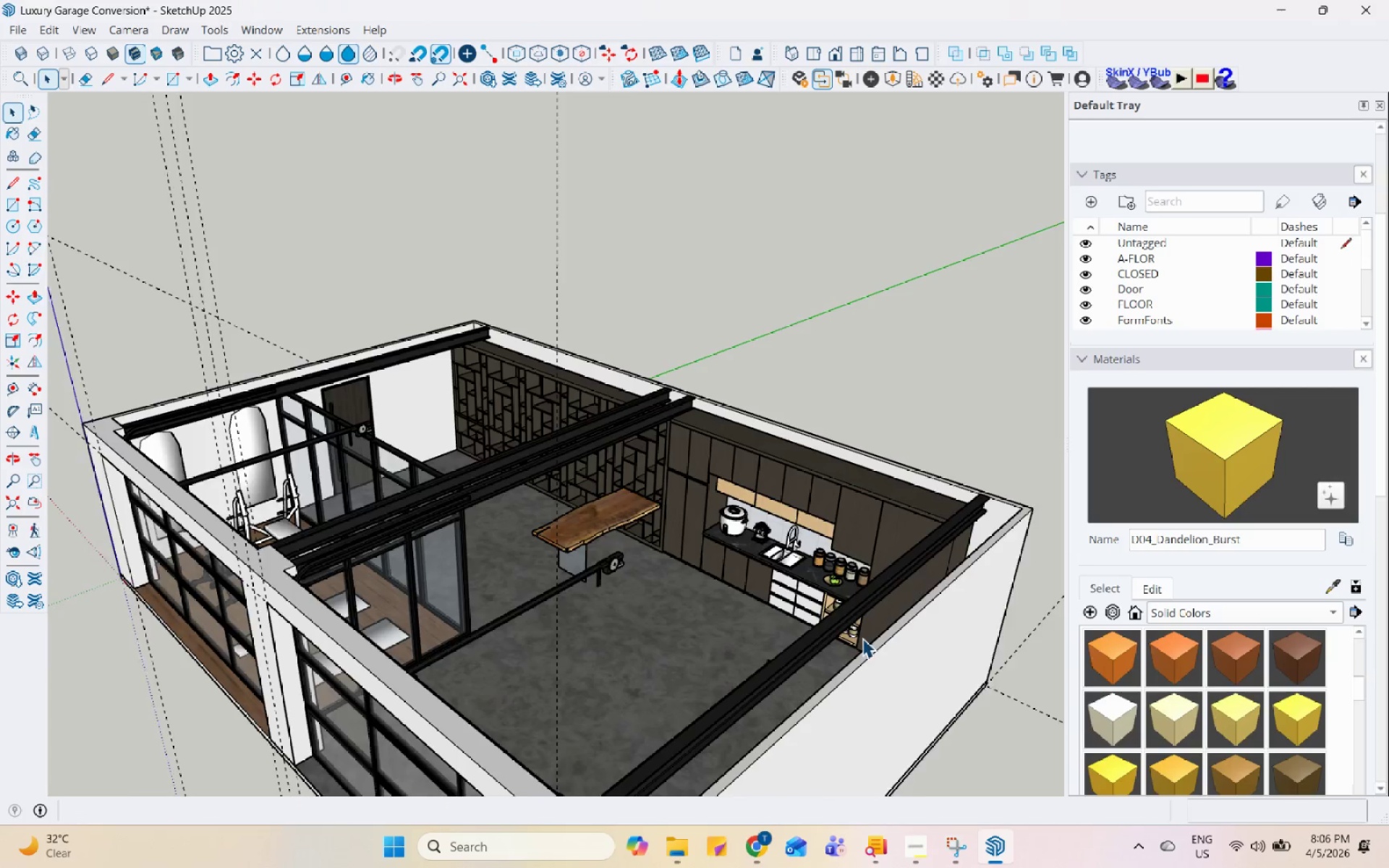 
scroll: coordinate [644, 557], scroll_direction: down, amount: 3.0
 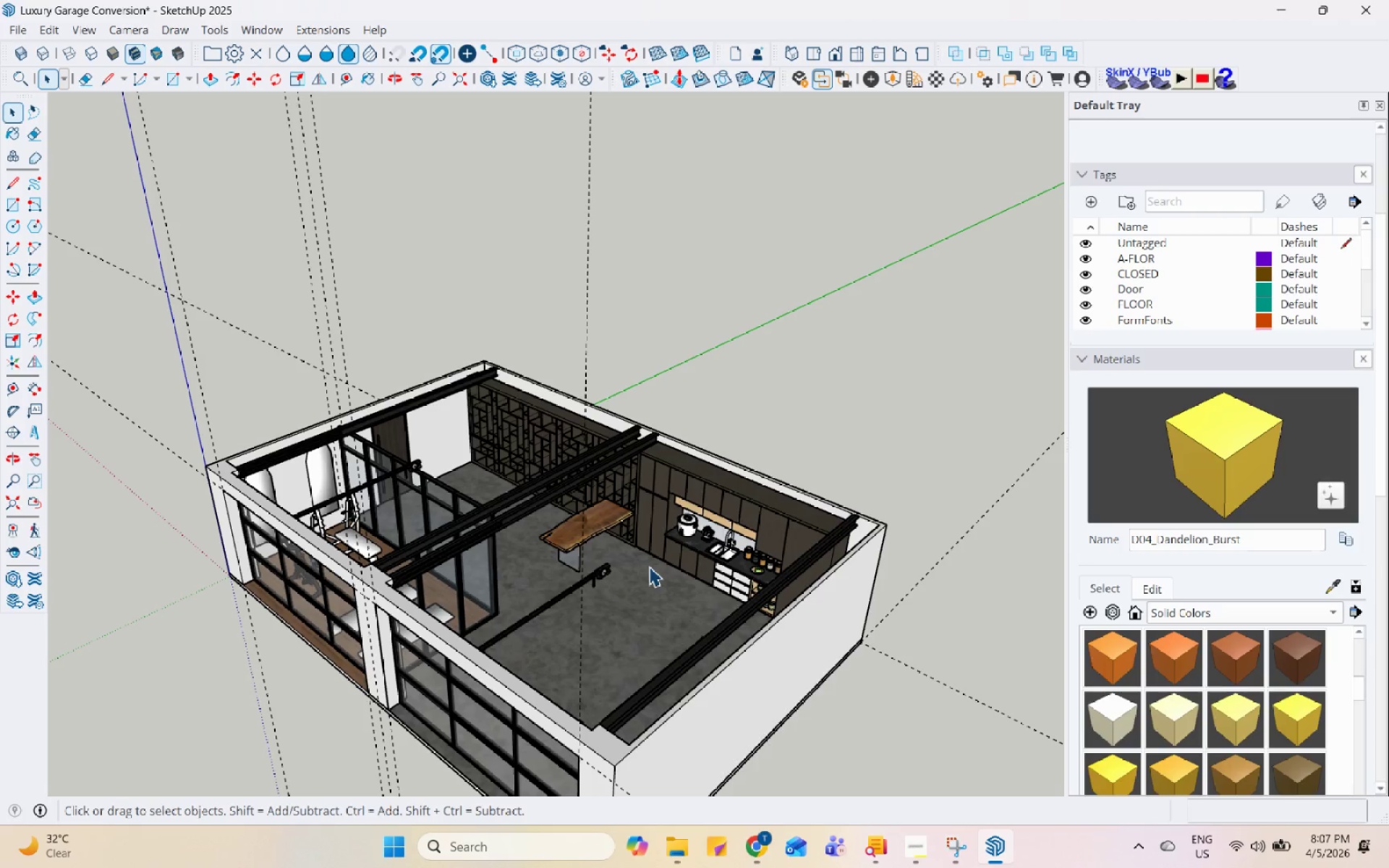 
wait(38.47)
 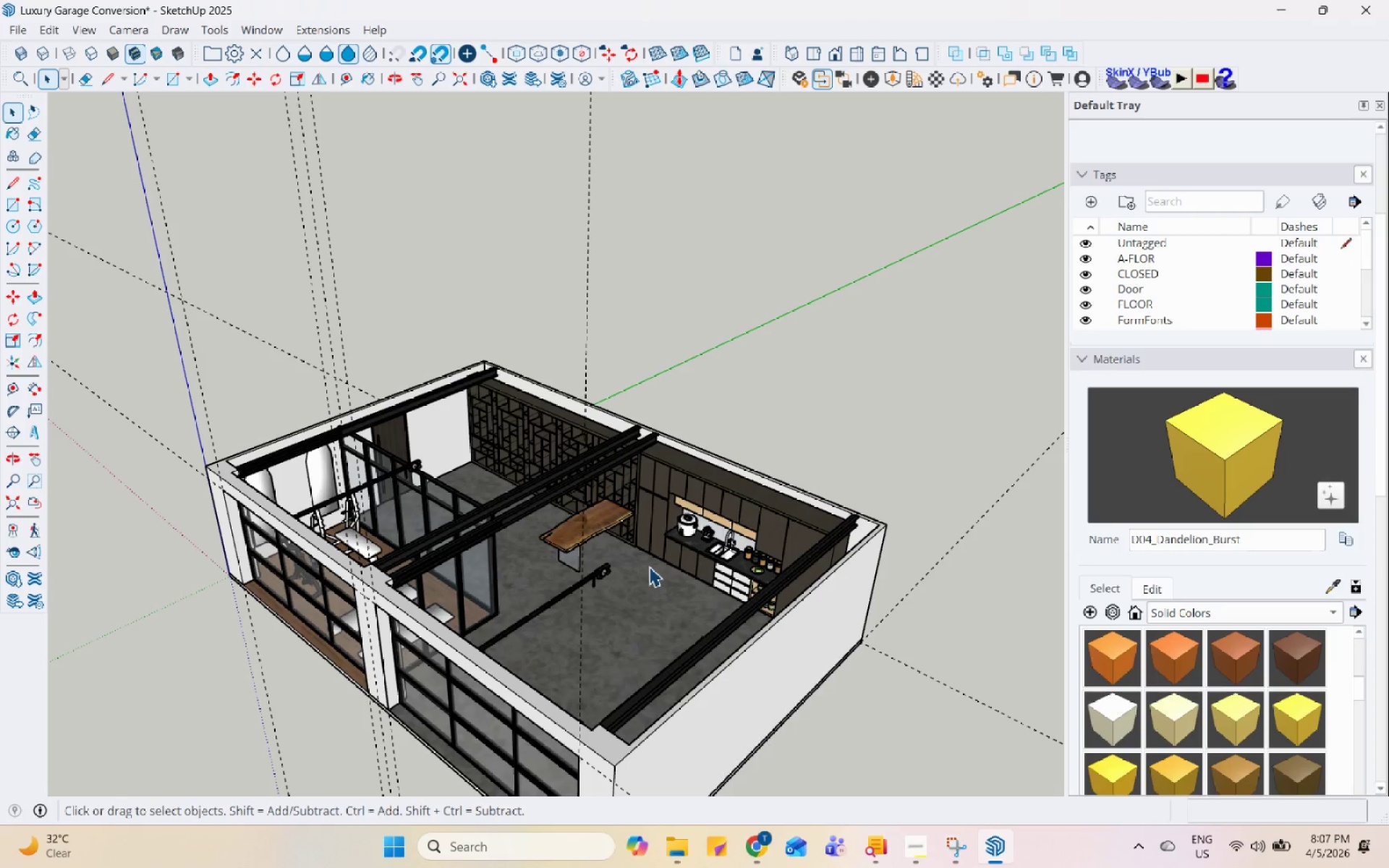 
scroll: coordinate [432, 472], scroll_direction: up, amount: 10.0
 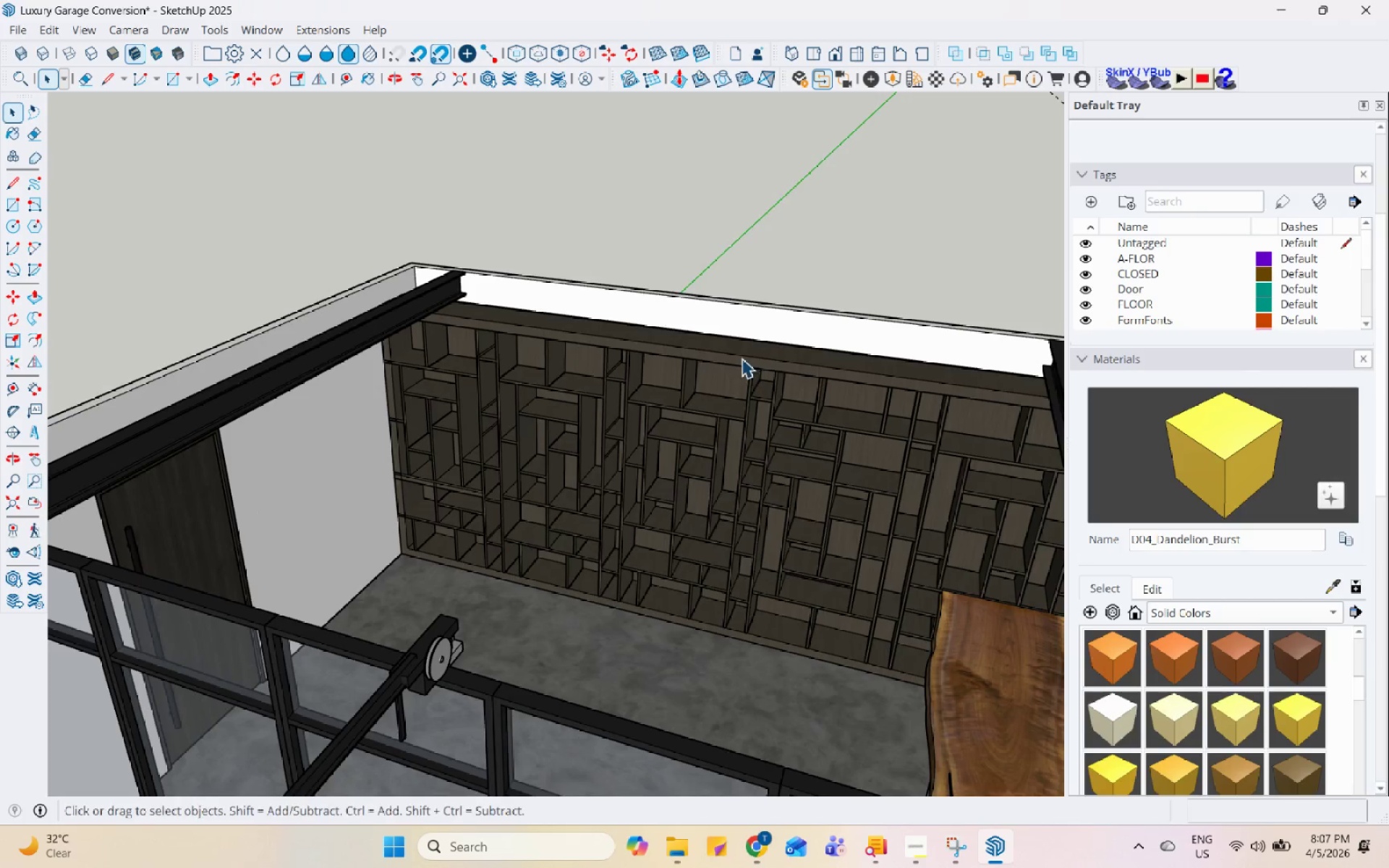 
double_click([742, 358])
 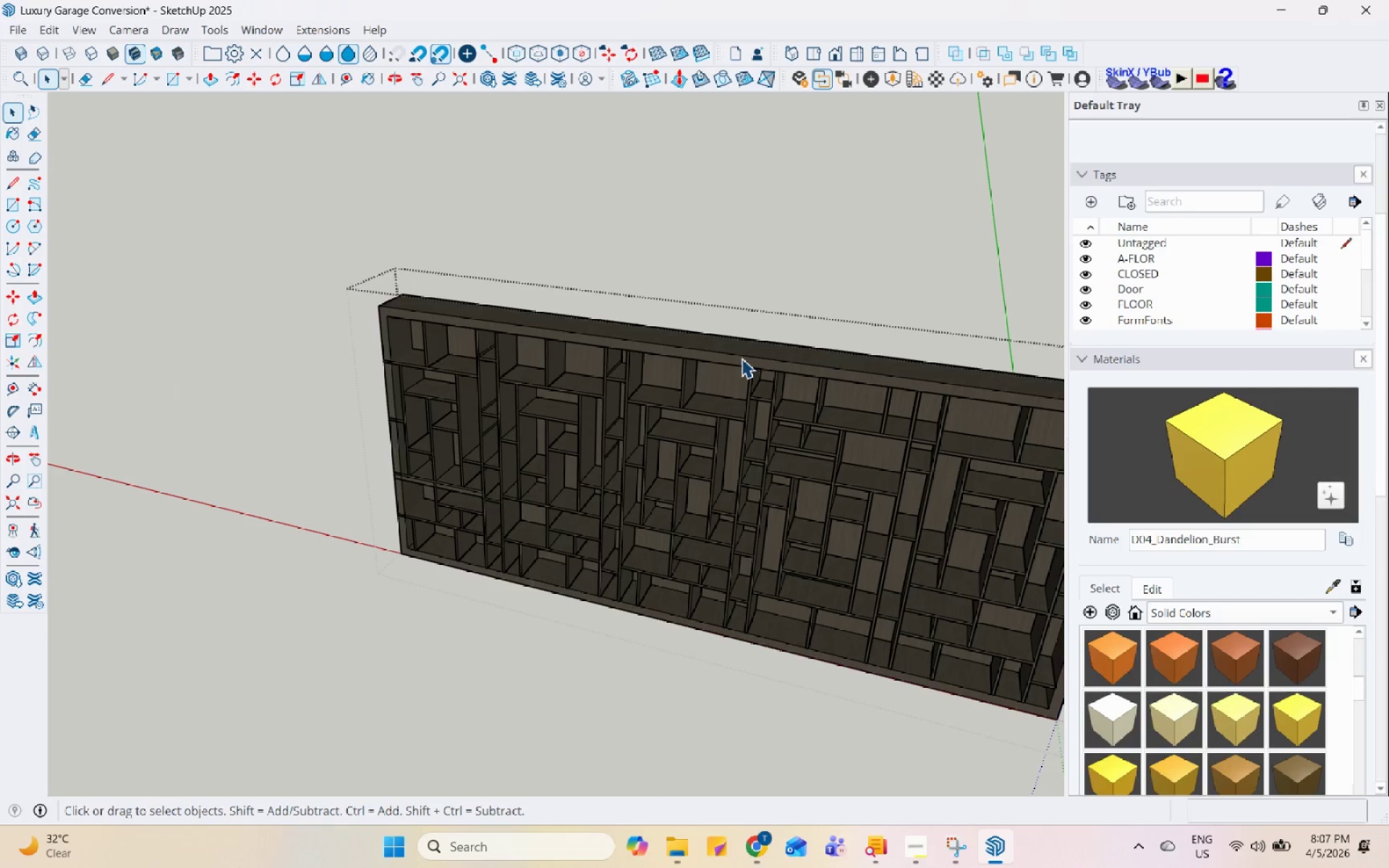 
triple_click([742, 358])
 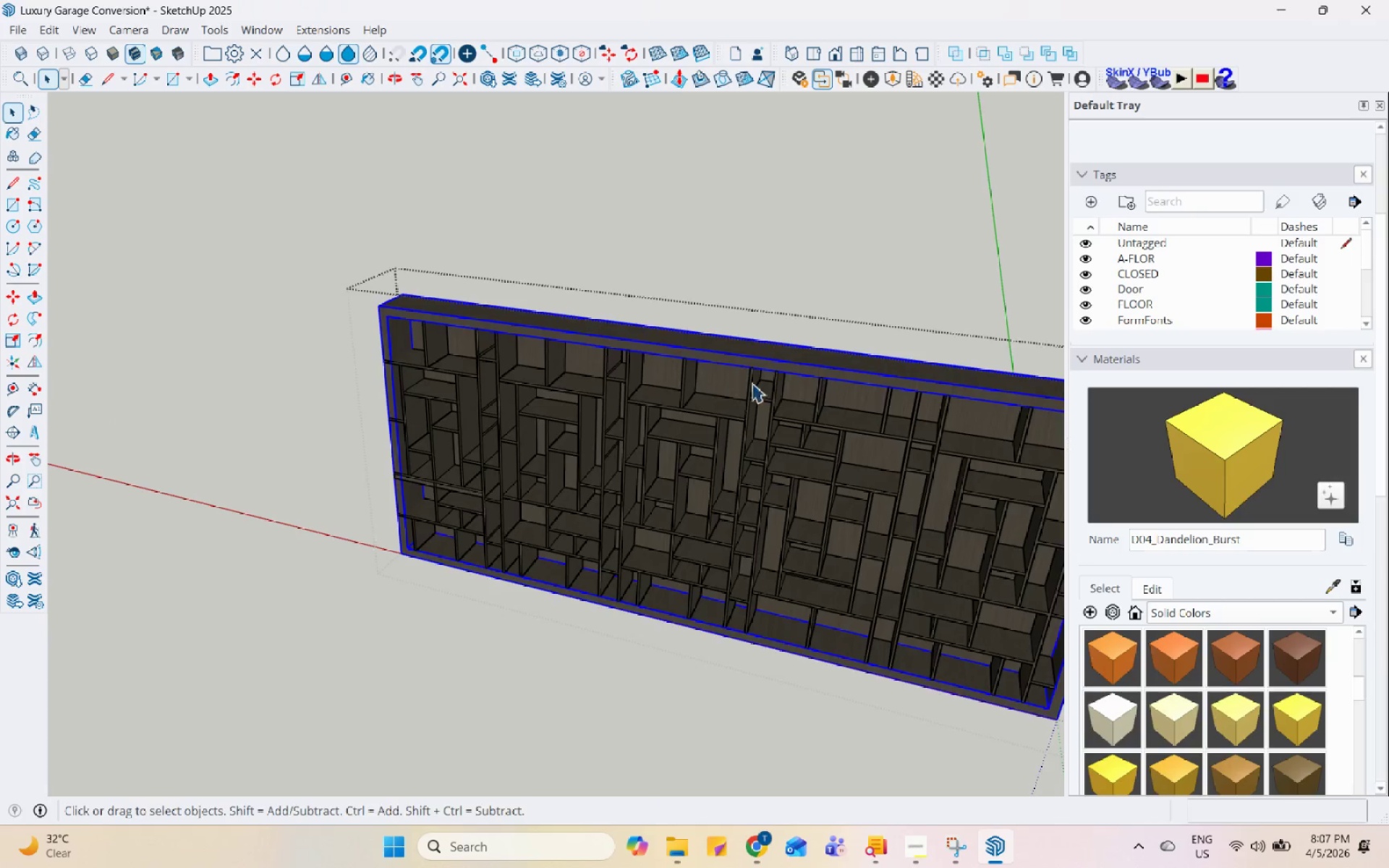 
key(Escape)
 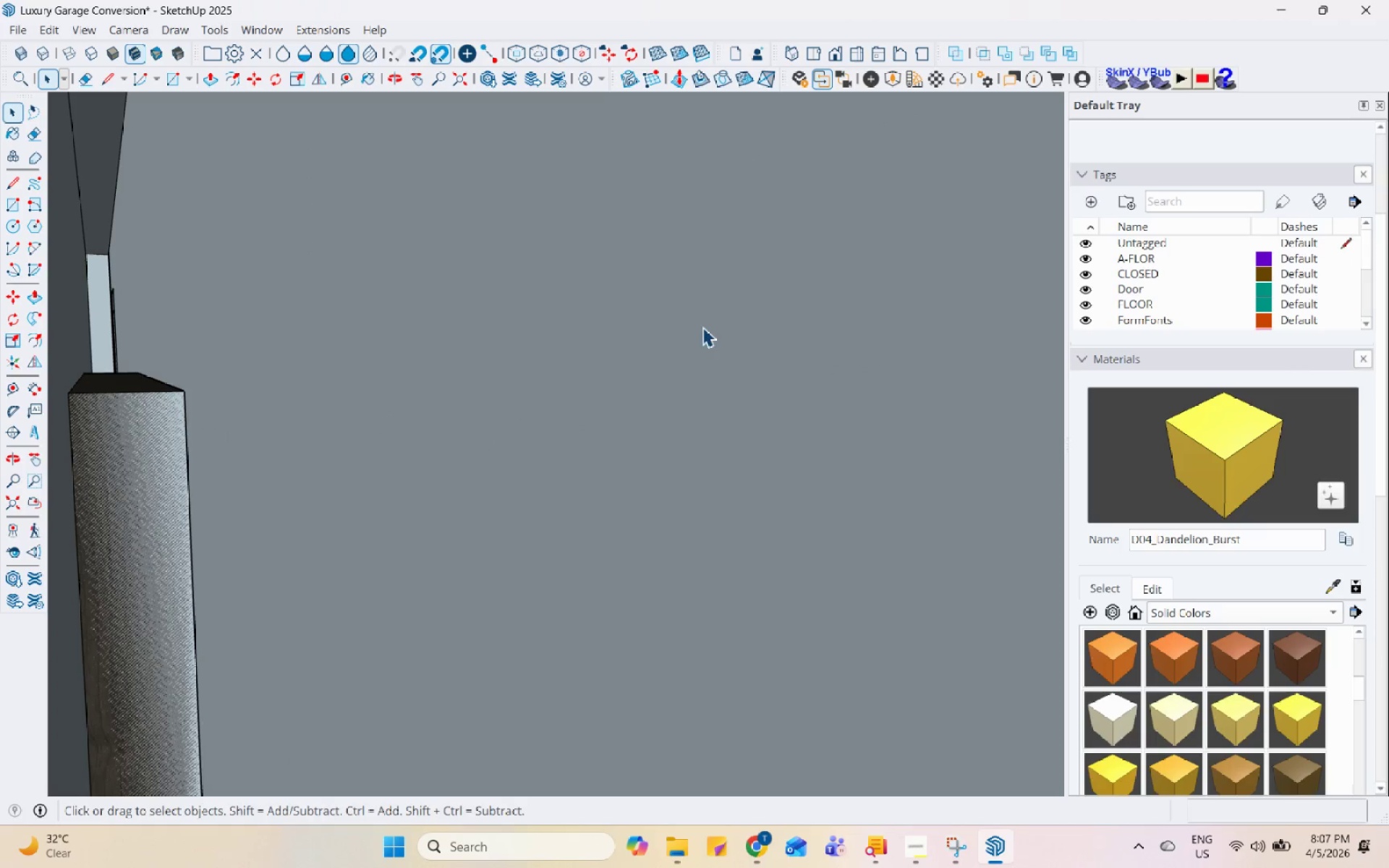 
scroll: coordinate [768, 260], scroll_direction: up, amount: 4.0
 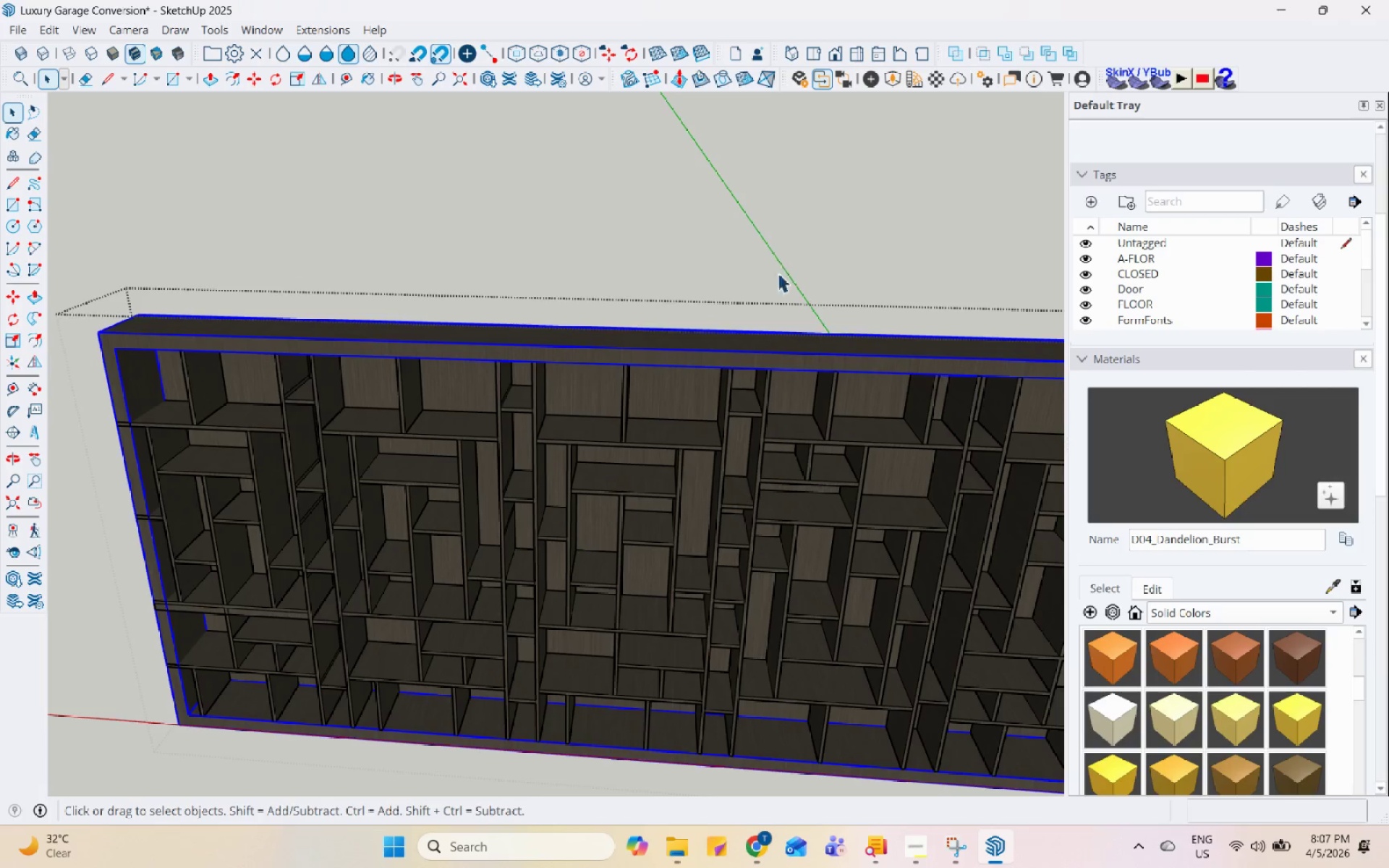 
scroll: coordinate [765, 430], scroll_direction: down, amount: 132.0
 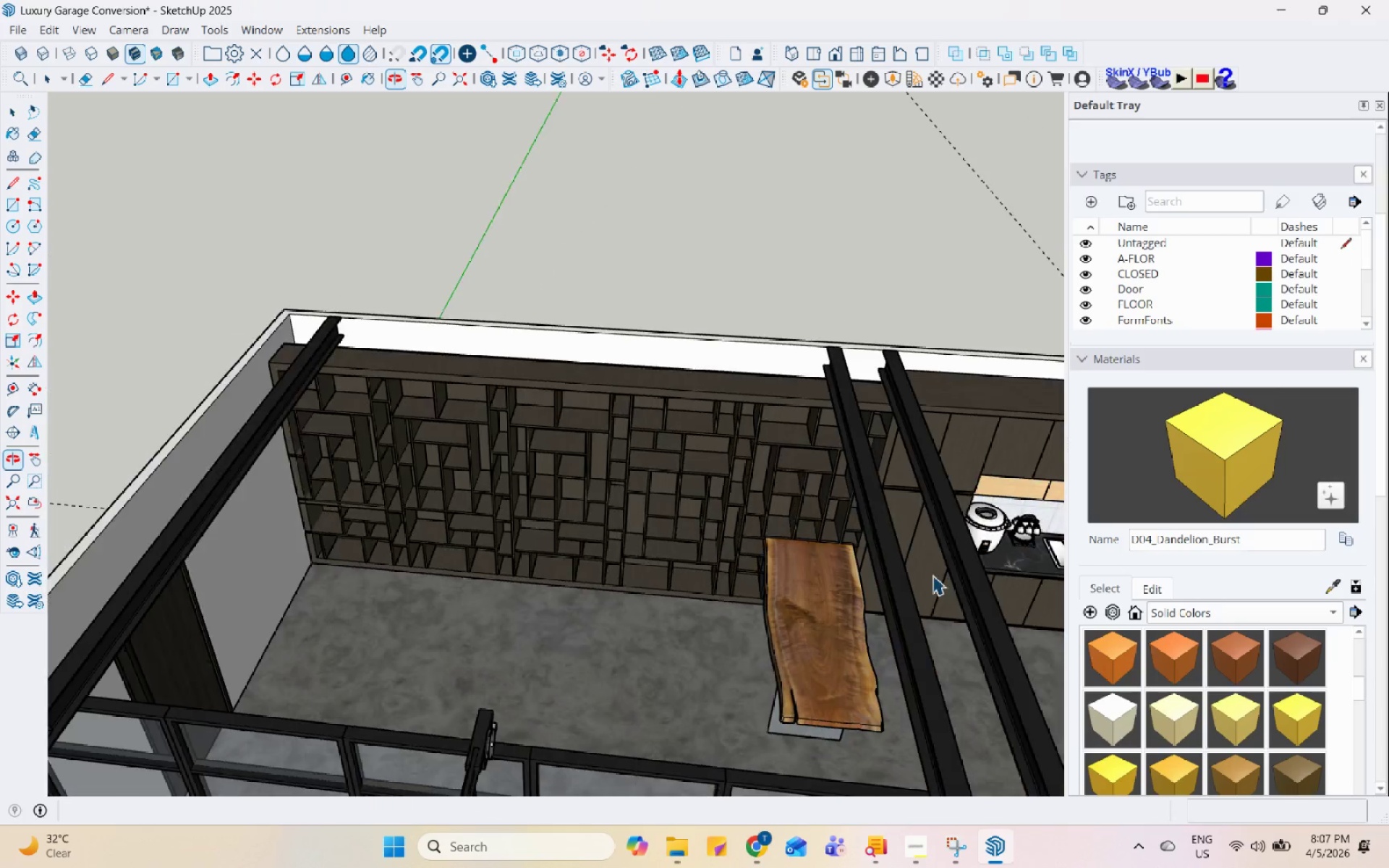 
left_click([749, 438])
 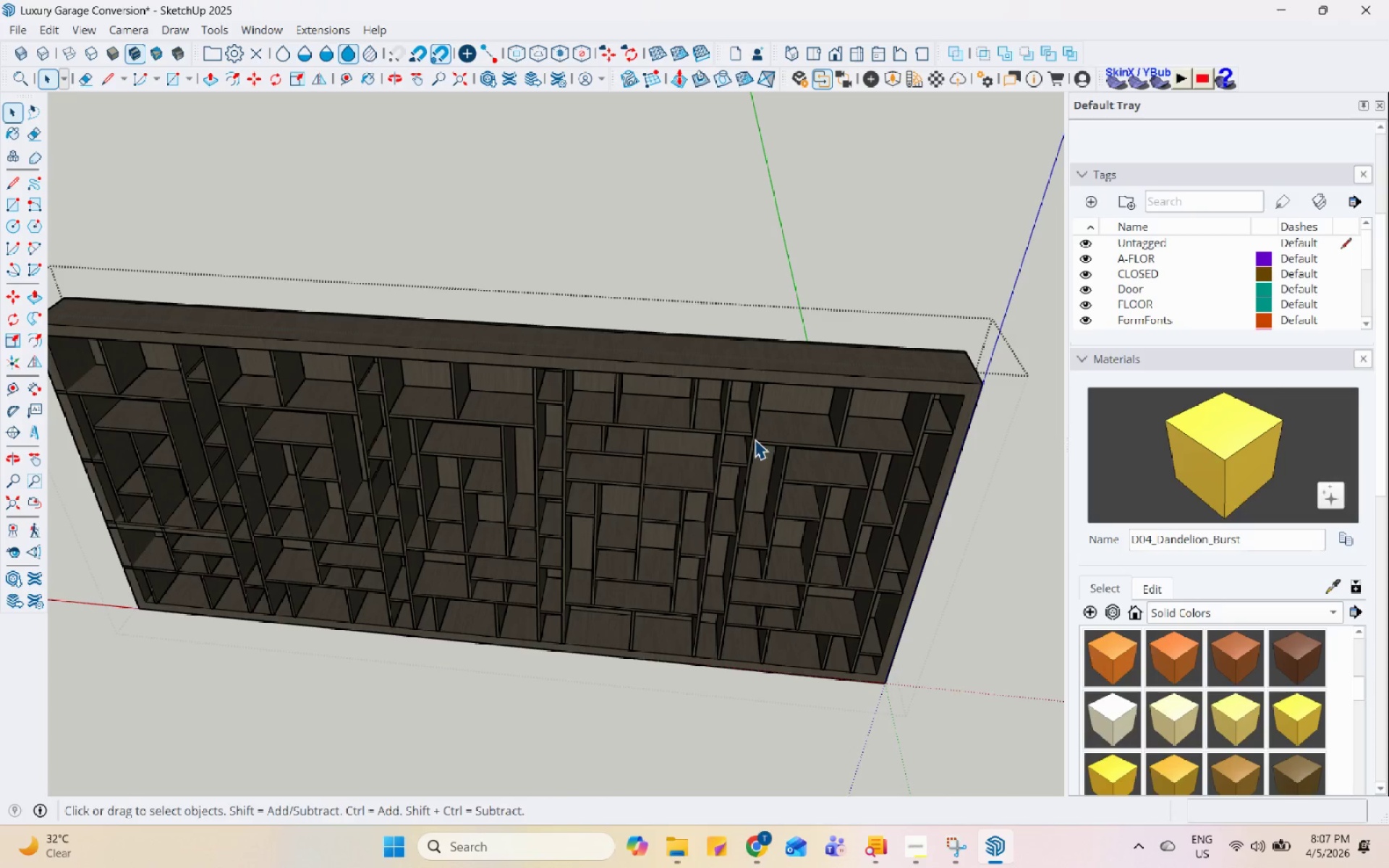 
scroll: coordinate [761, 443], scroll_direction: up, amount: 4.0
 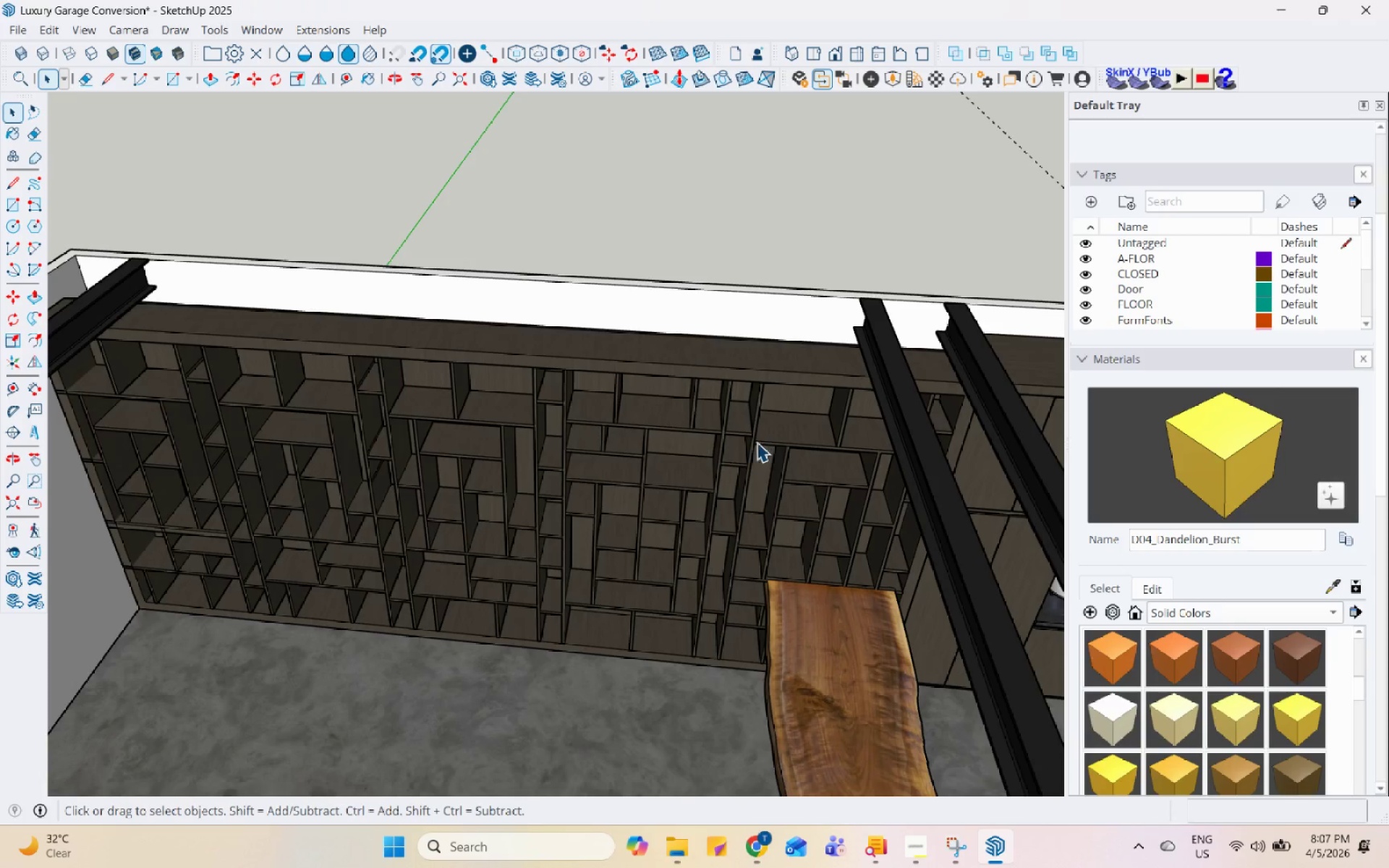 
triple_click([755, 439])
 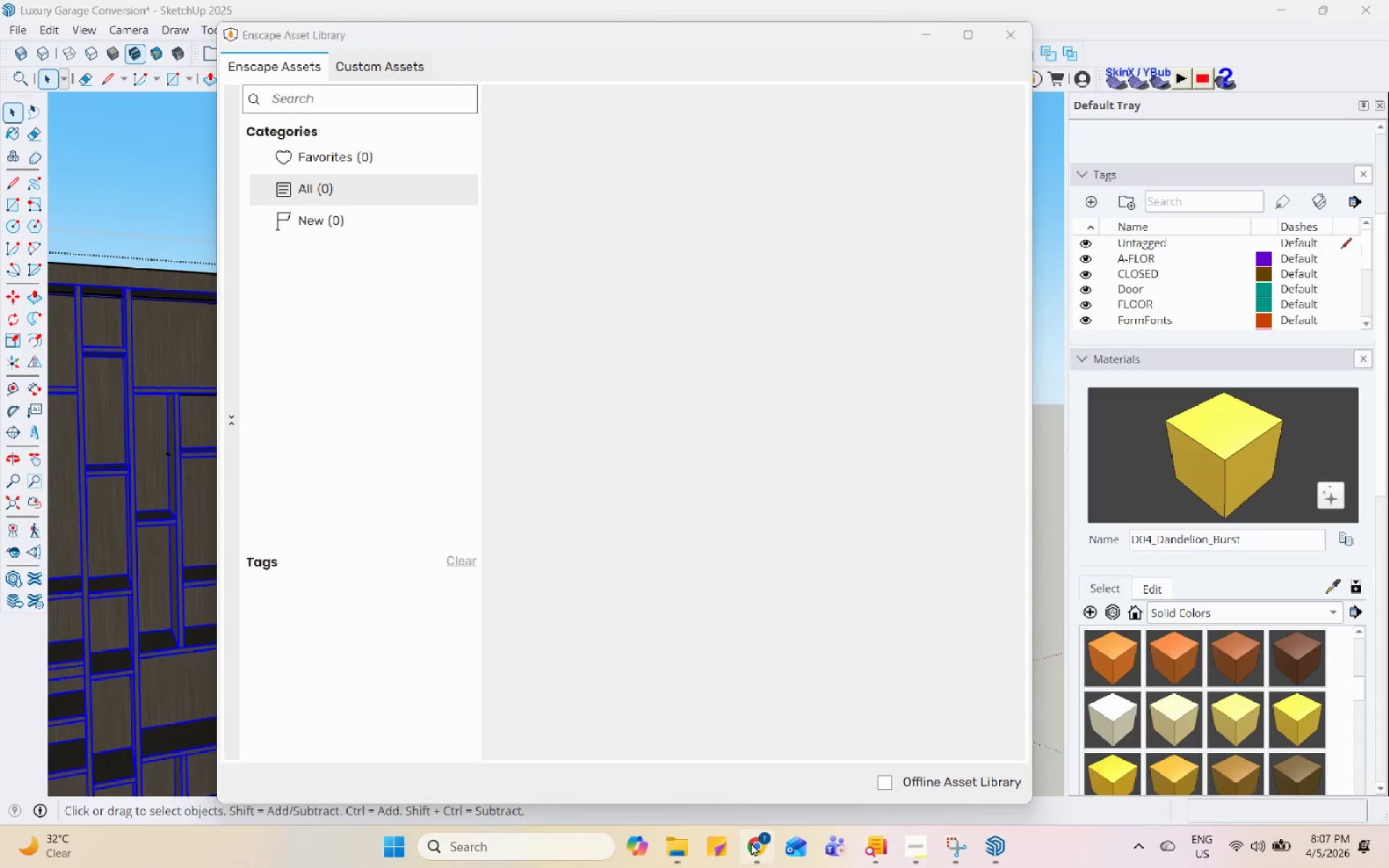 
left_click([763, 105])
 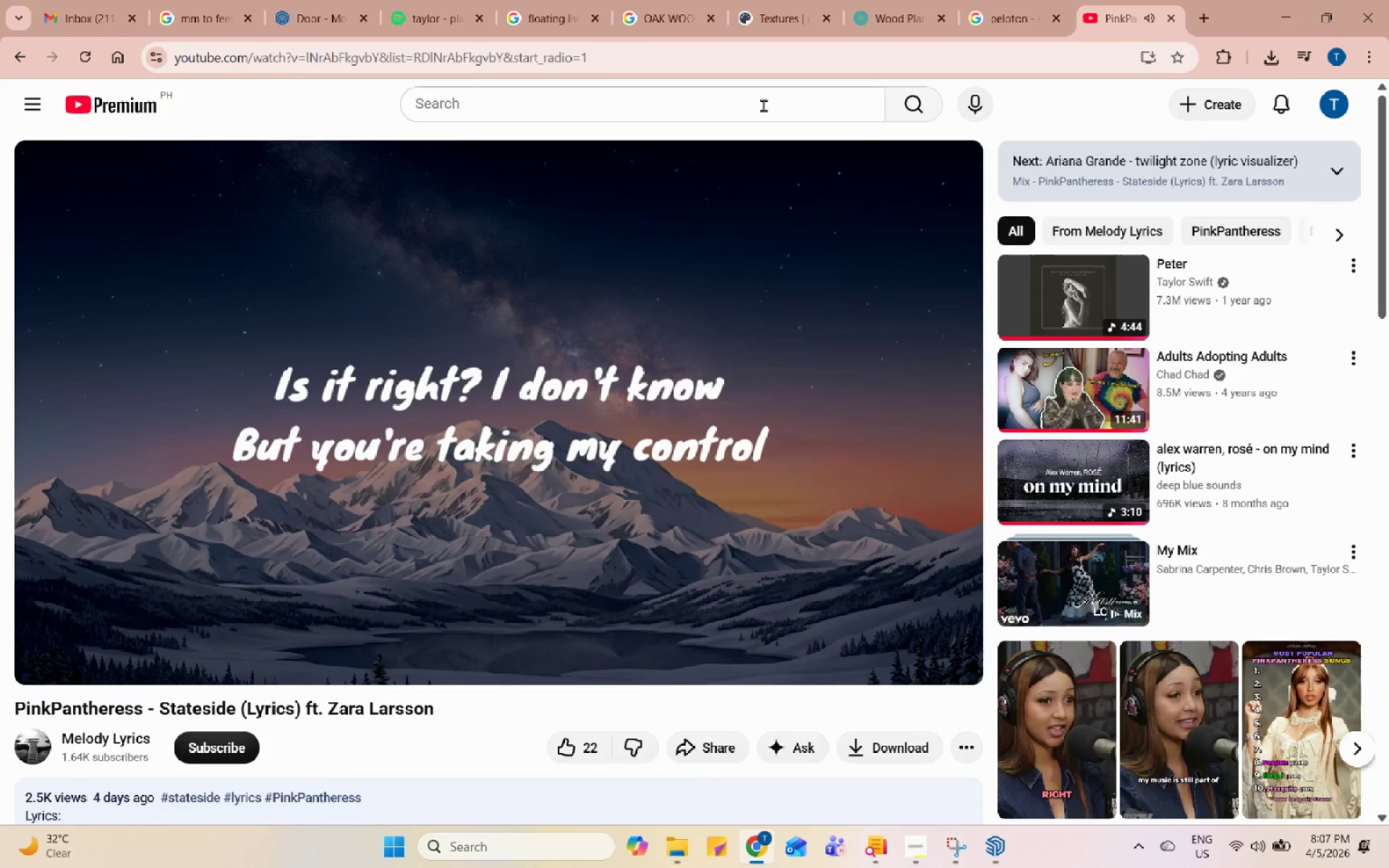 
double_click([687, 95])
 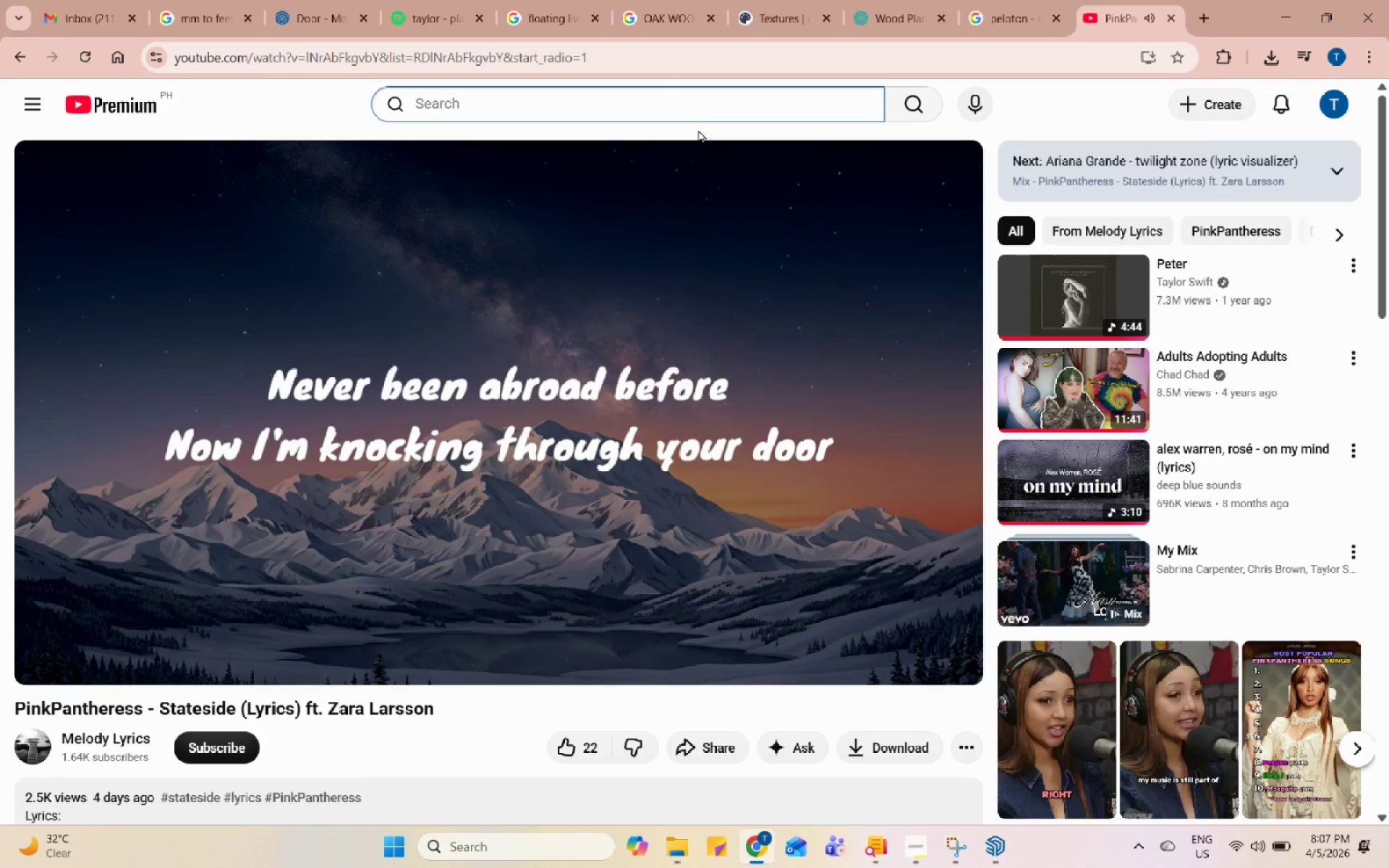 
type(super)
 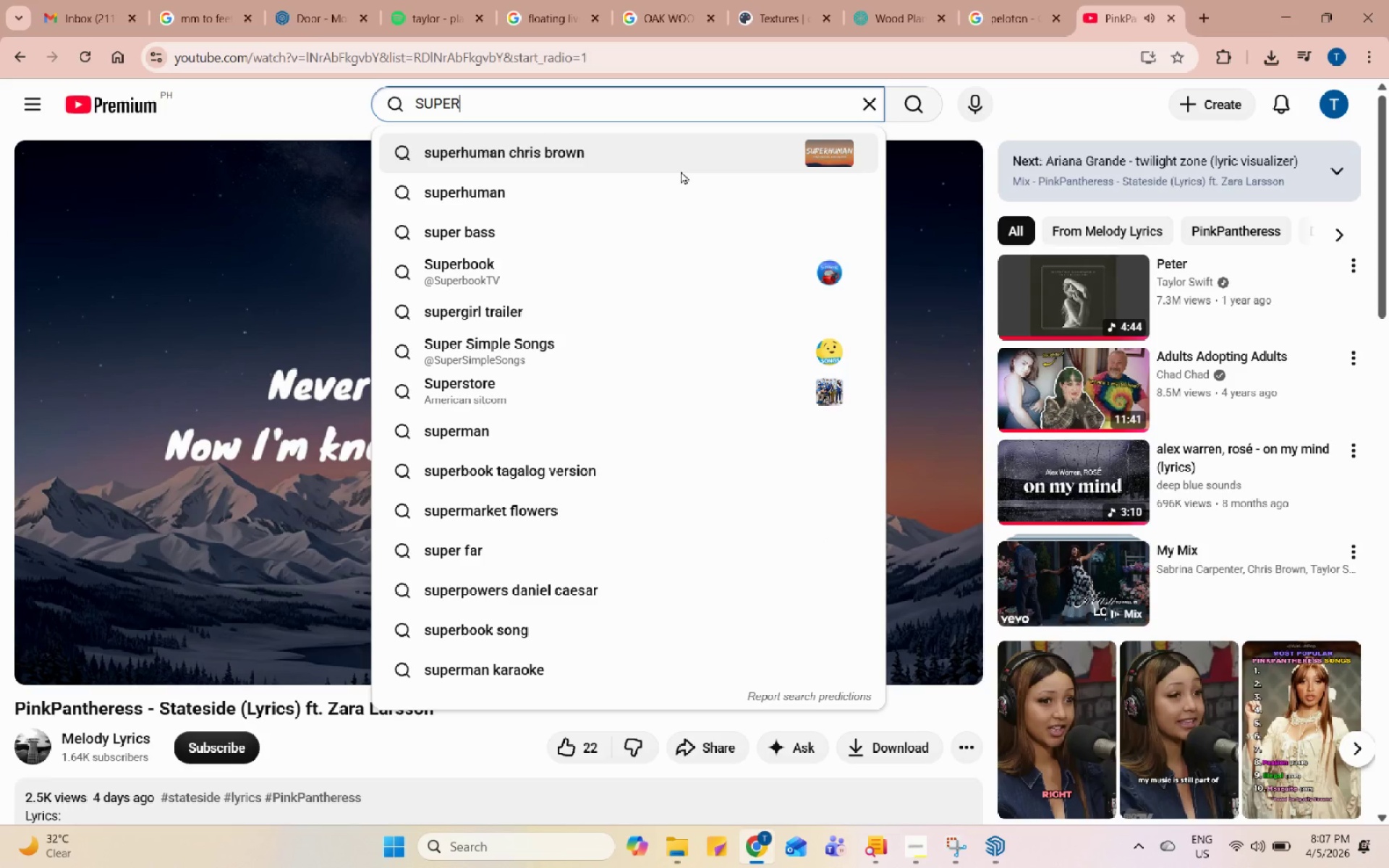 
left_click([595, 158])
 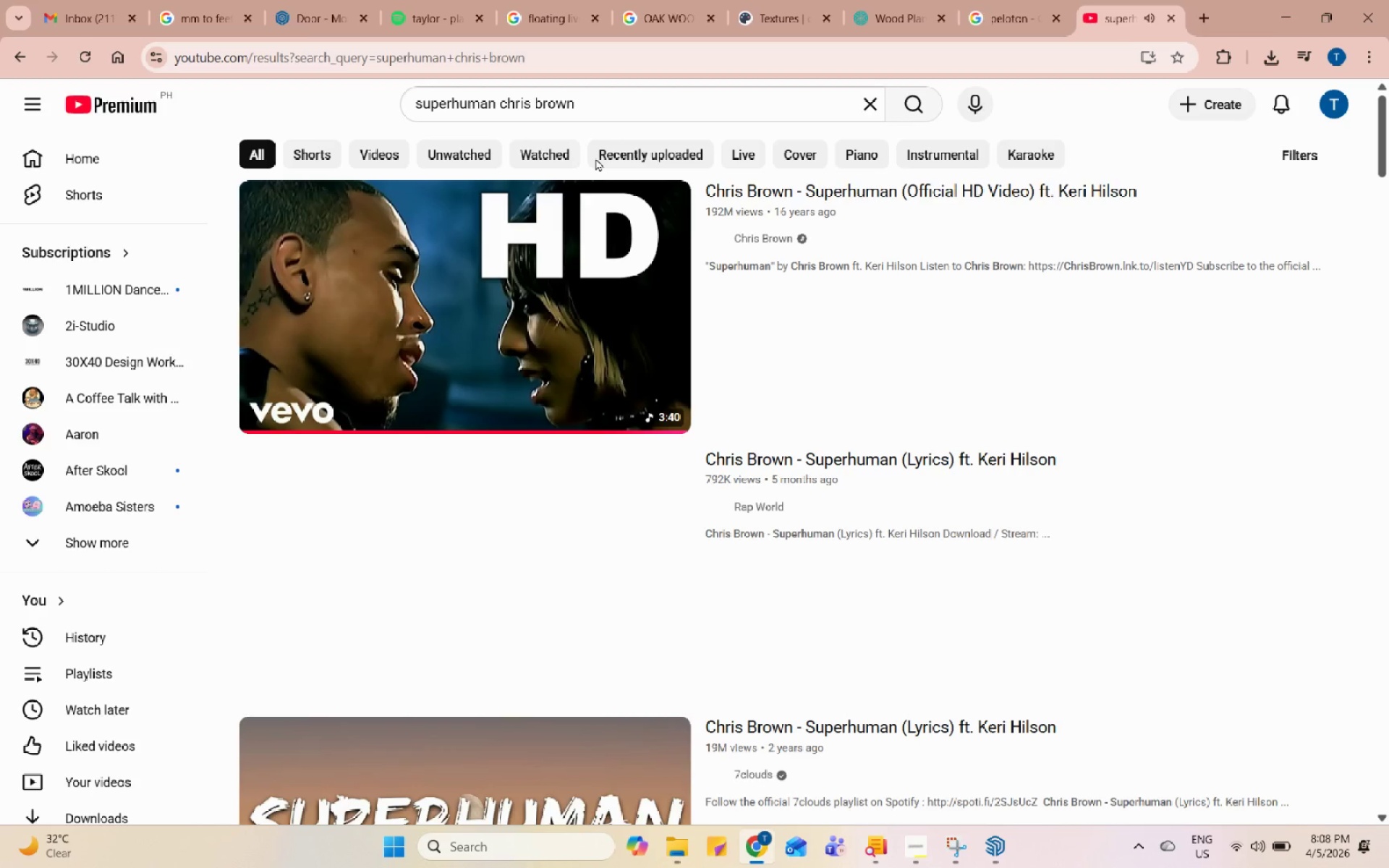 
left_click([530, 337])
 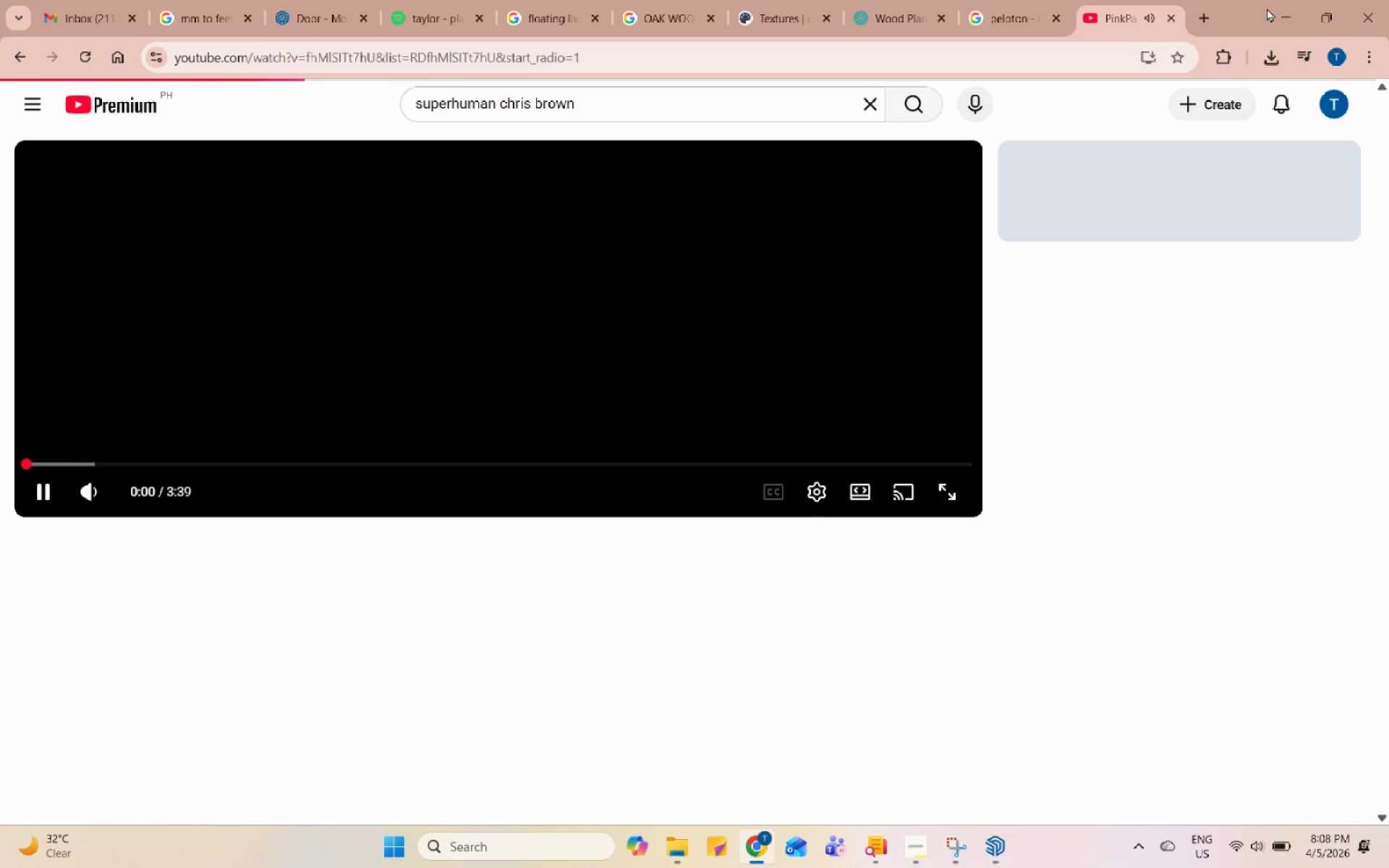 
left_click([1275, 11])
 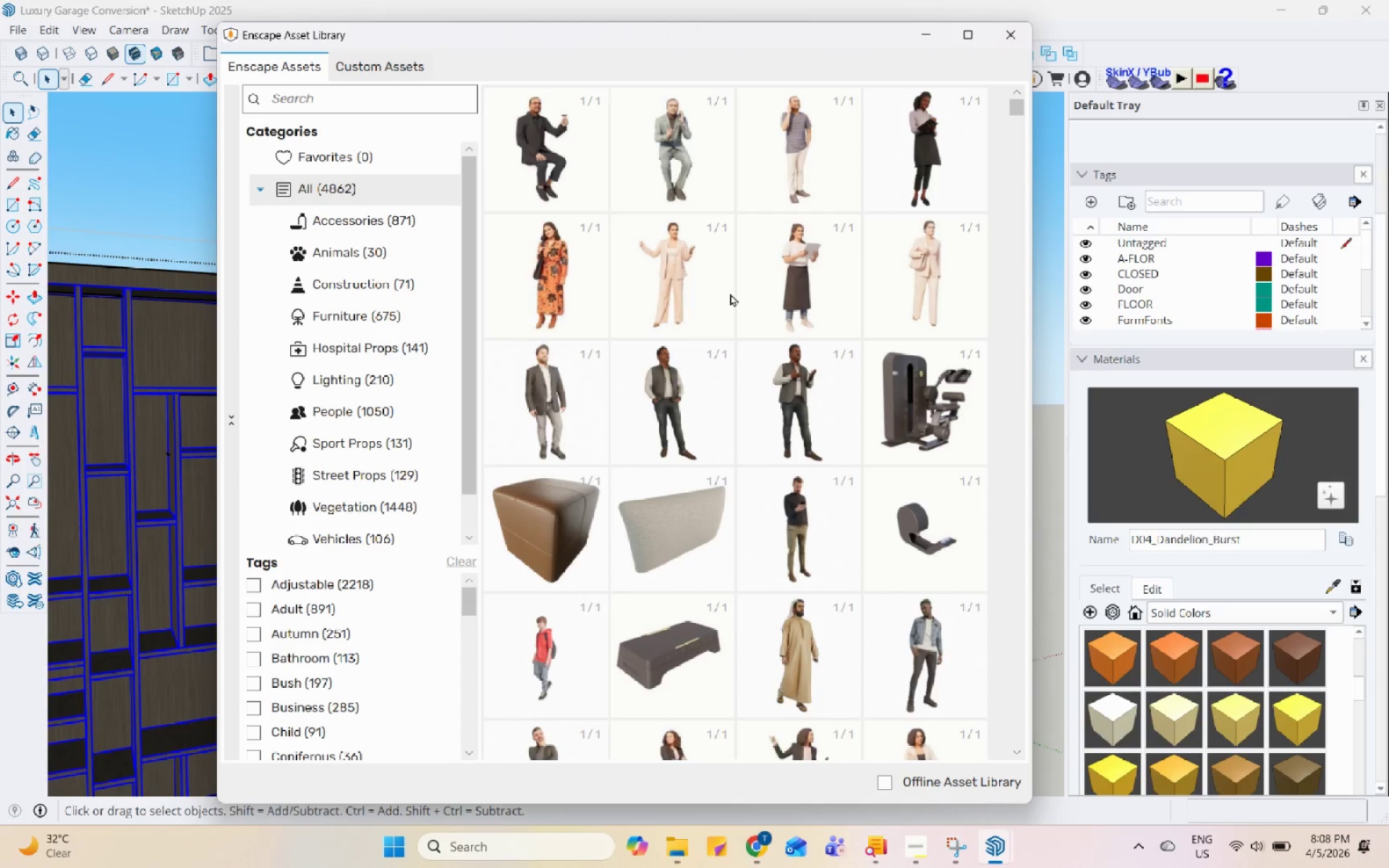 
scroll: coordinate [776, 323], scroll_direction: down, amount: 1.0
 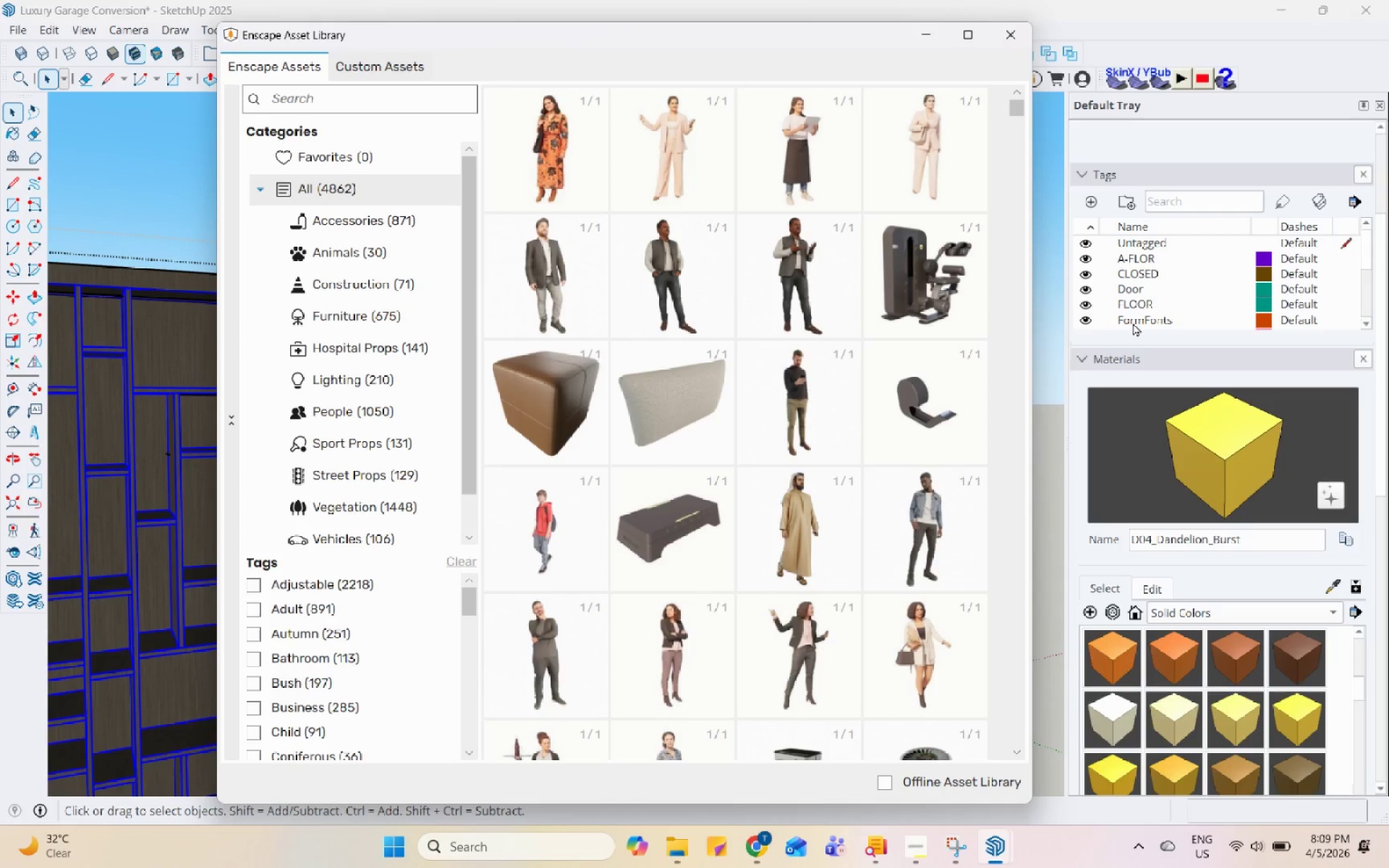 
wait(100.38)
 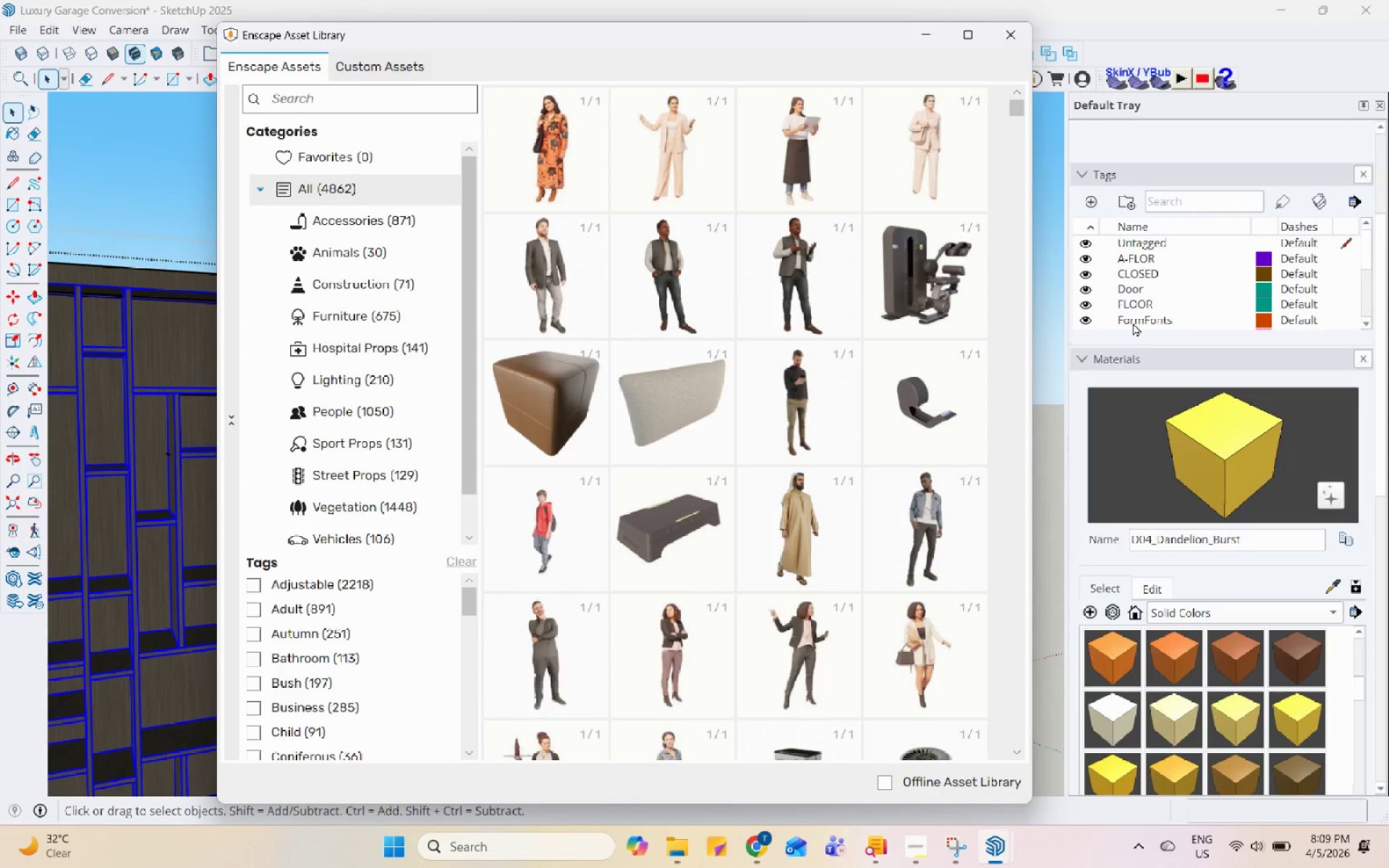 
hold_key(key=Space, duration=1.5)
 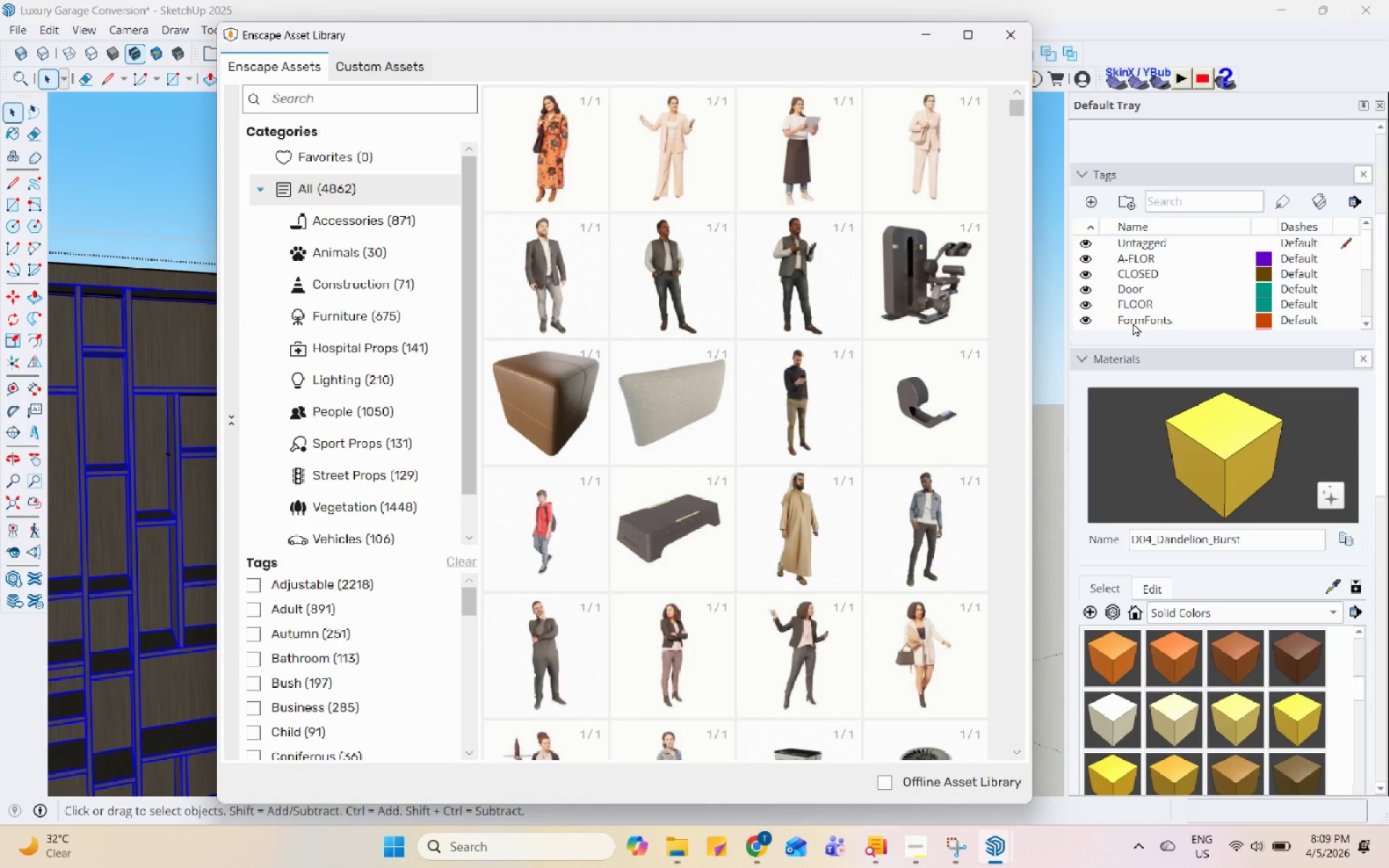 
hold_key(key=Space, duration=1.52)
 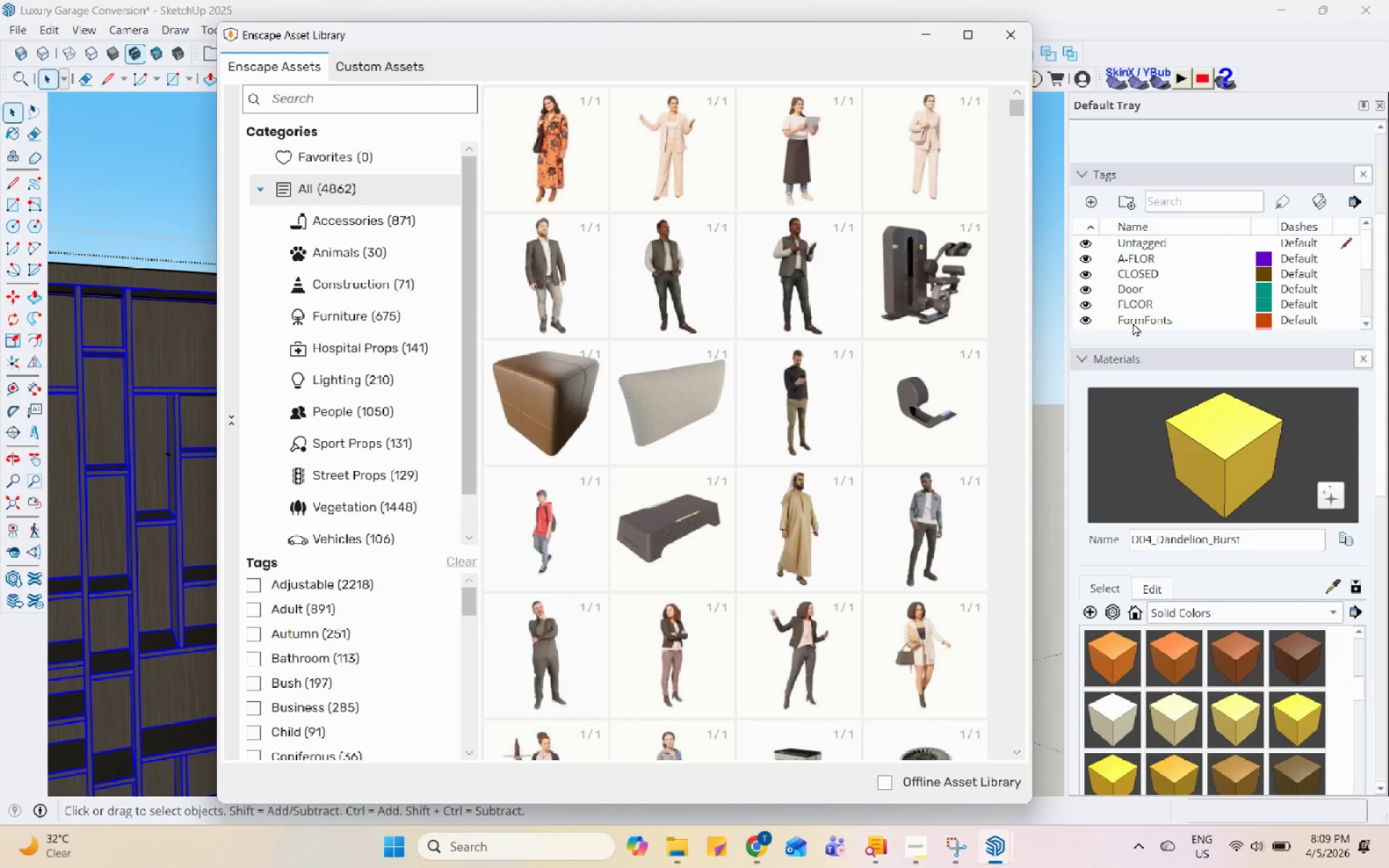 
hold_key(key=Space, duration=1.52)
 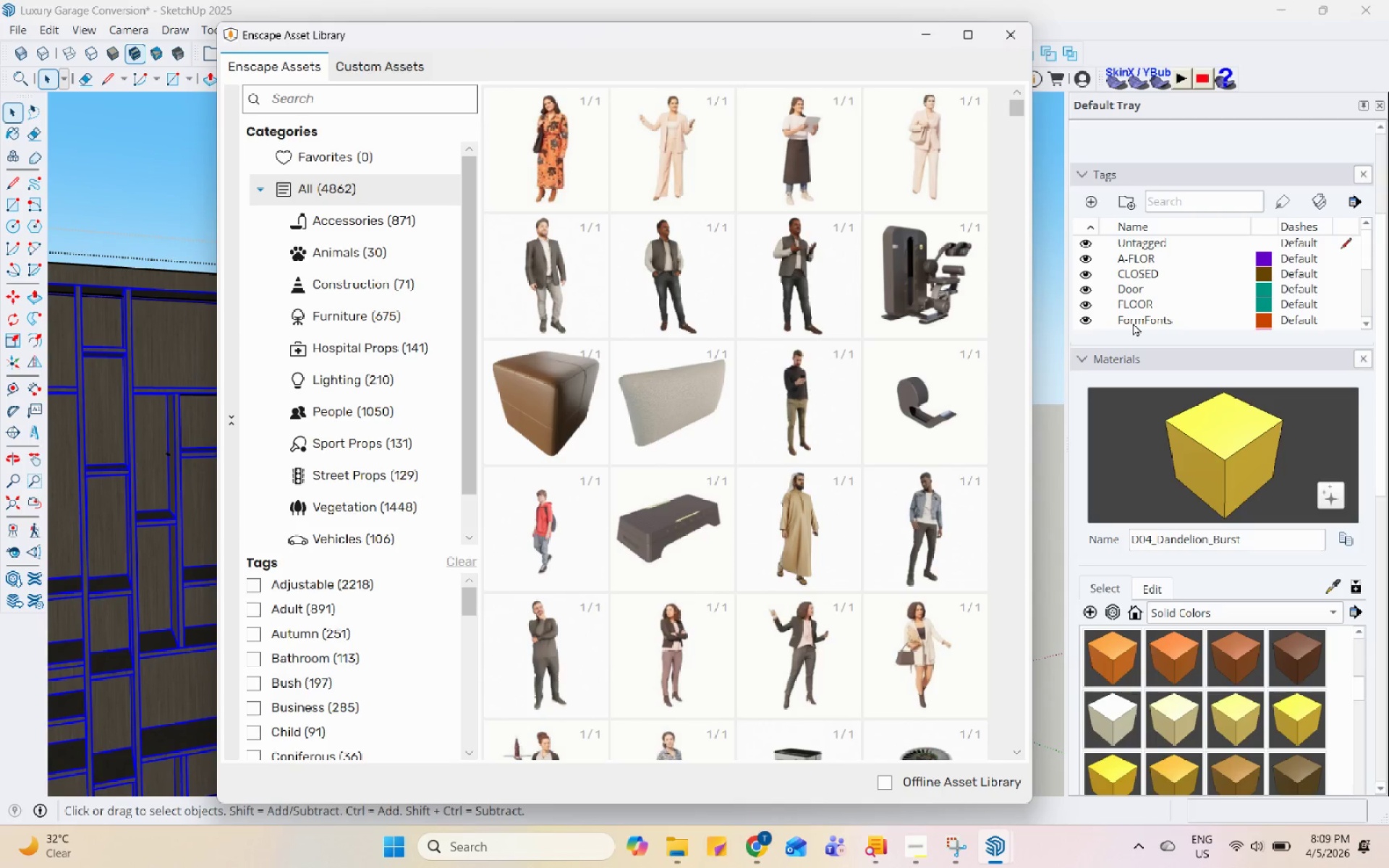 
hold_key(key=Space, duration=1.51)
 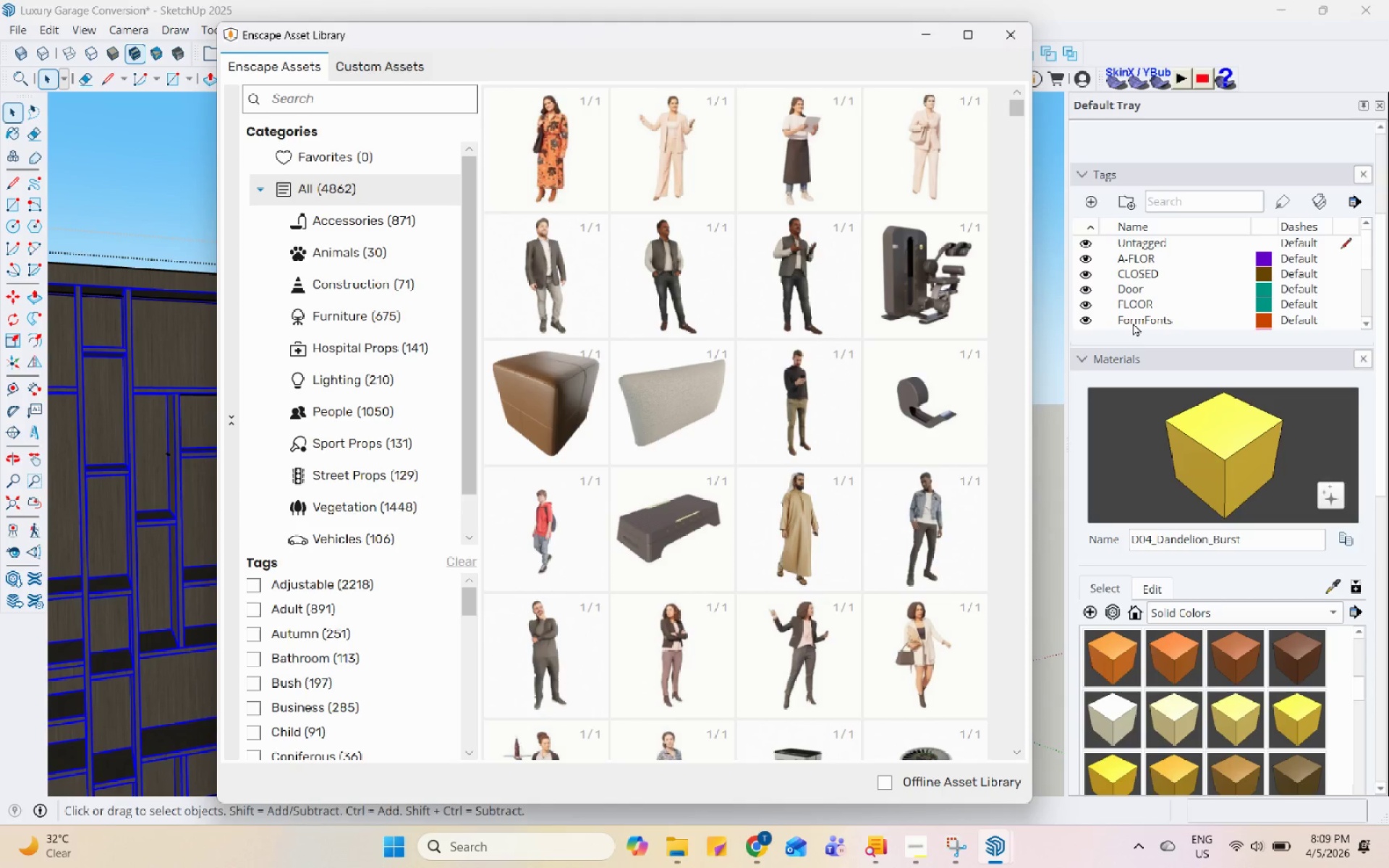 
hold_key(key=Space, duration=1.52)
 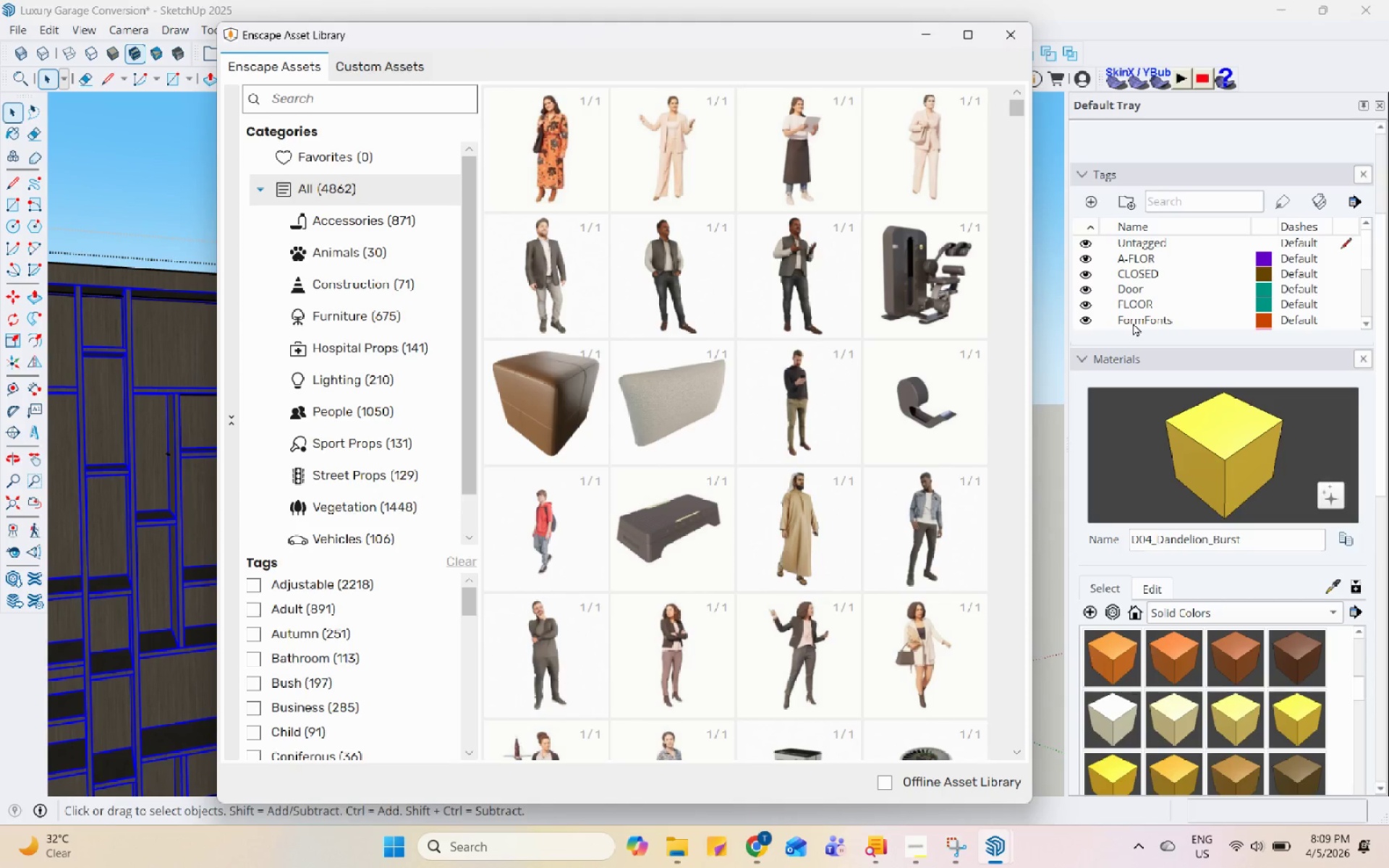 
hold_key(key=Space, duration=1.52)
 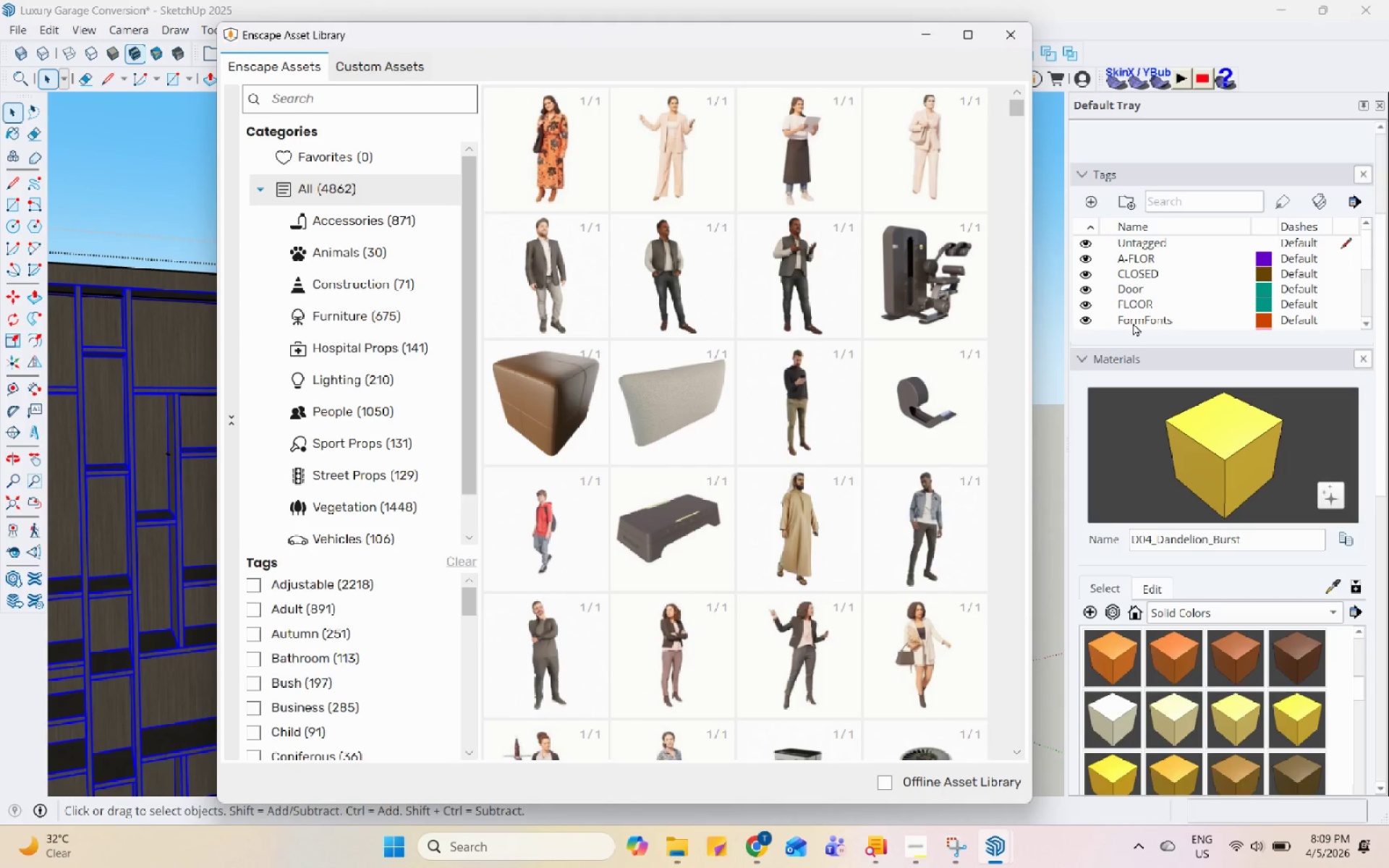 
hold_key(key=Space, duration=1.5)
 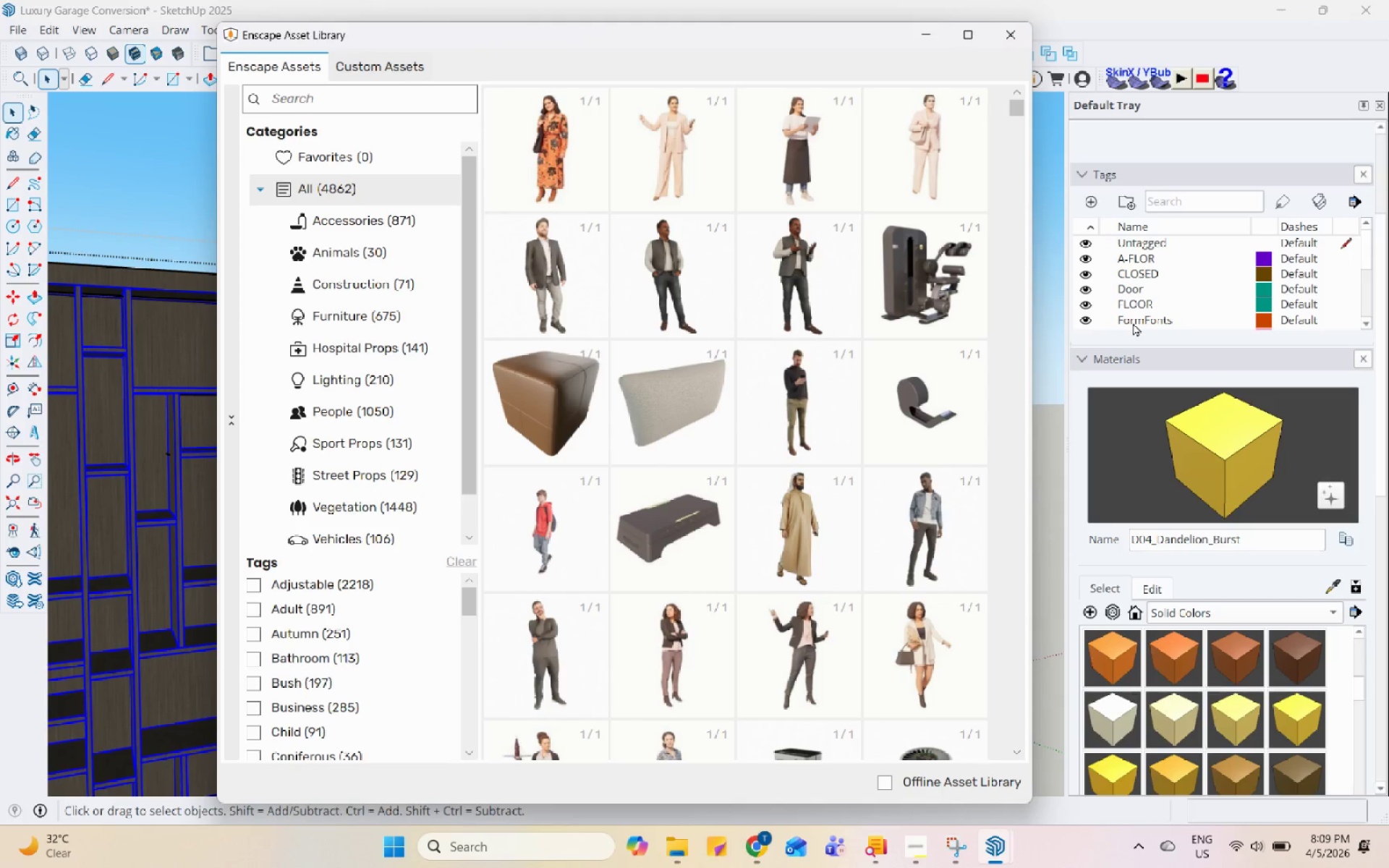 
hold_key(key=Space, duration=1.51)
 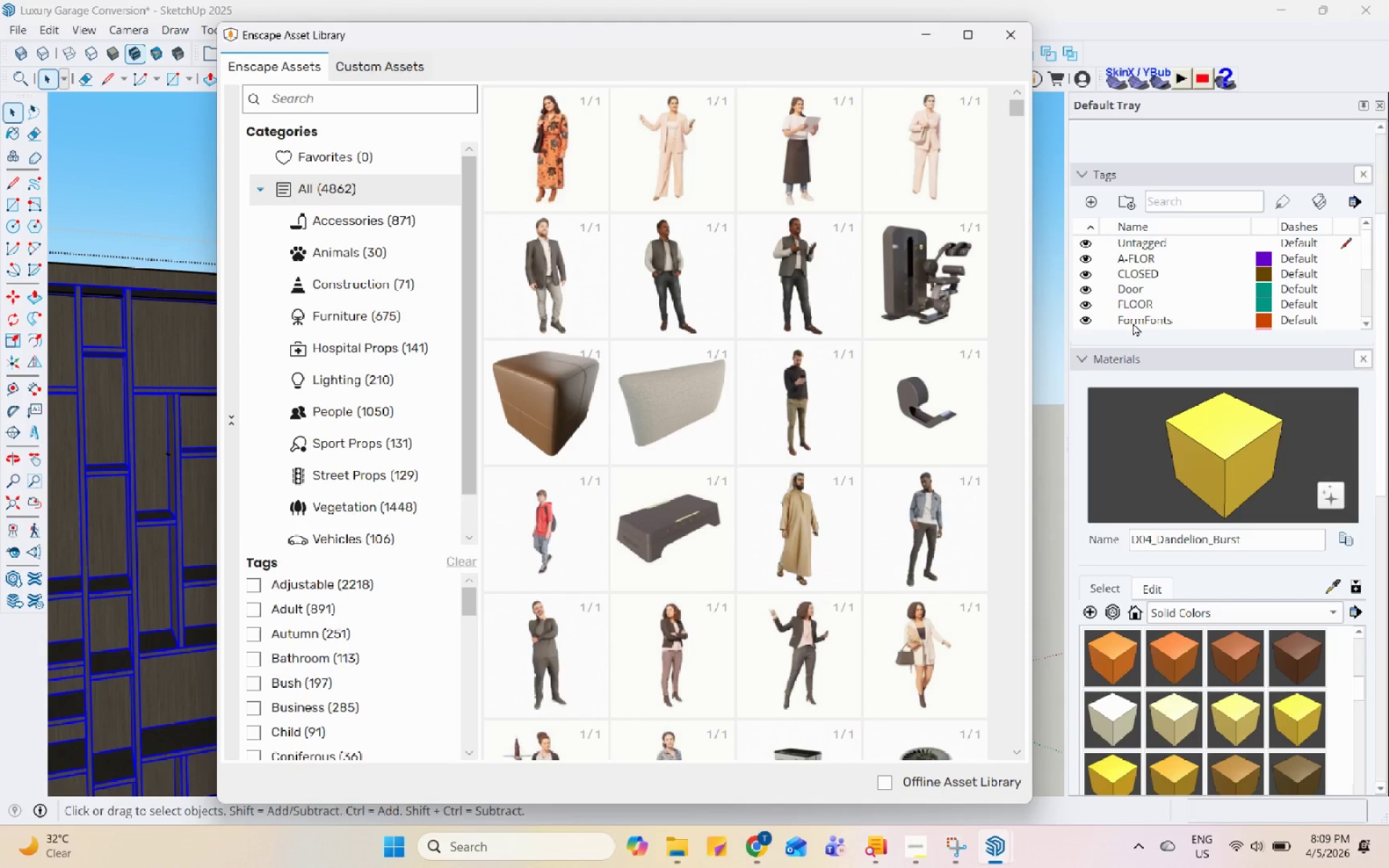 
hold_key(key=Space, duration=1.52)
 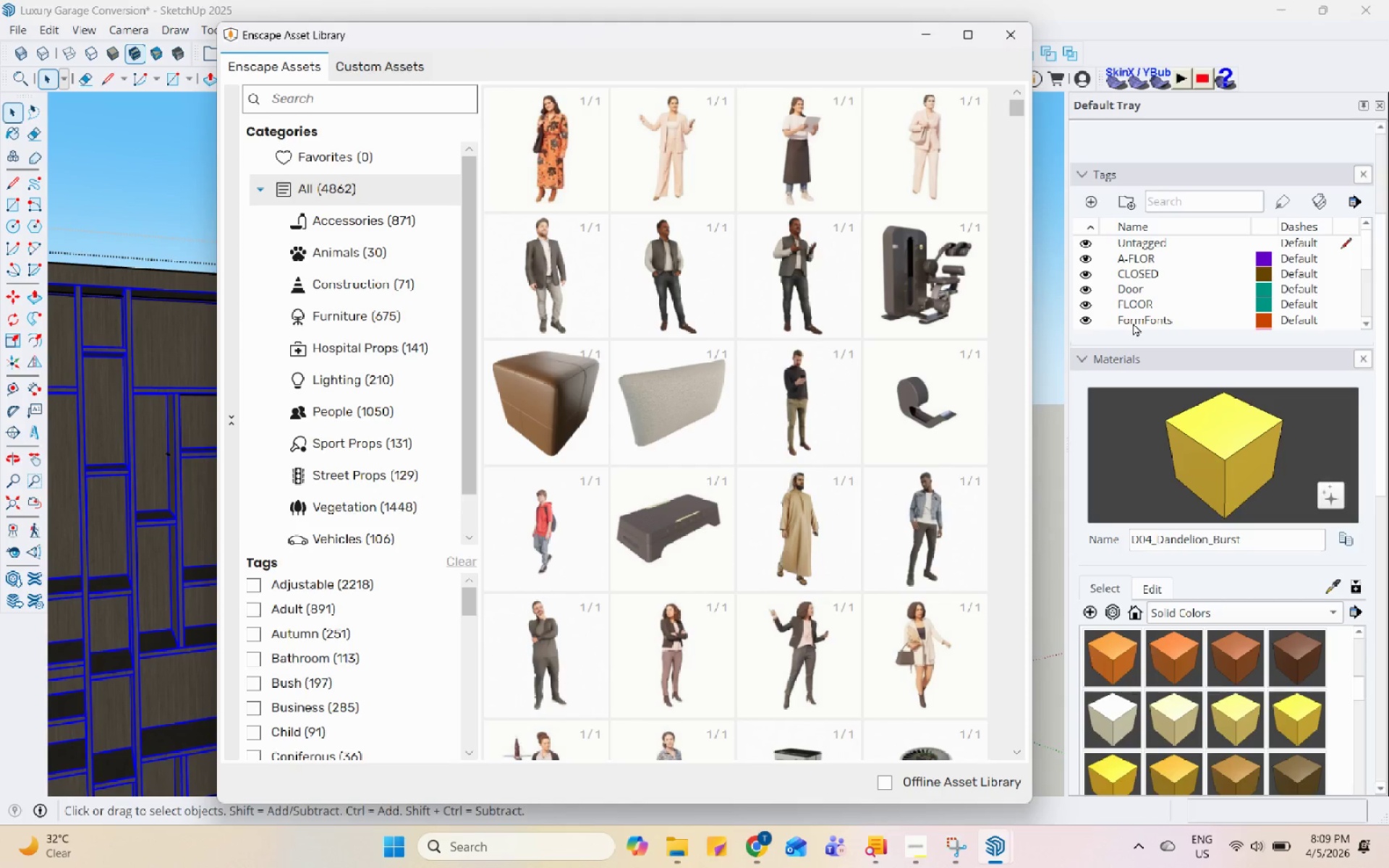 
hold_key(key=Space, duration=1.51)
 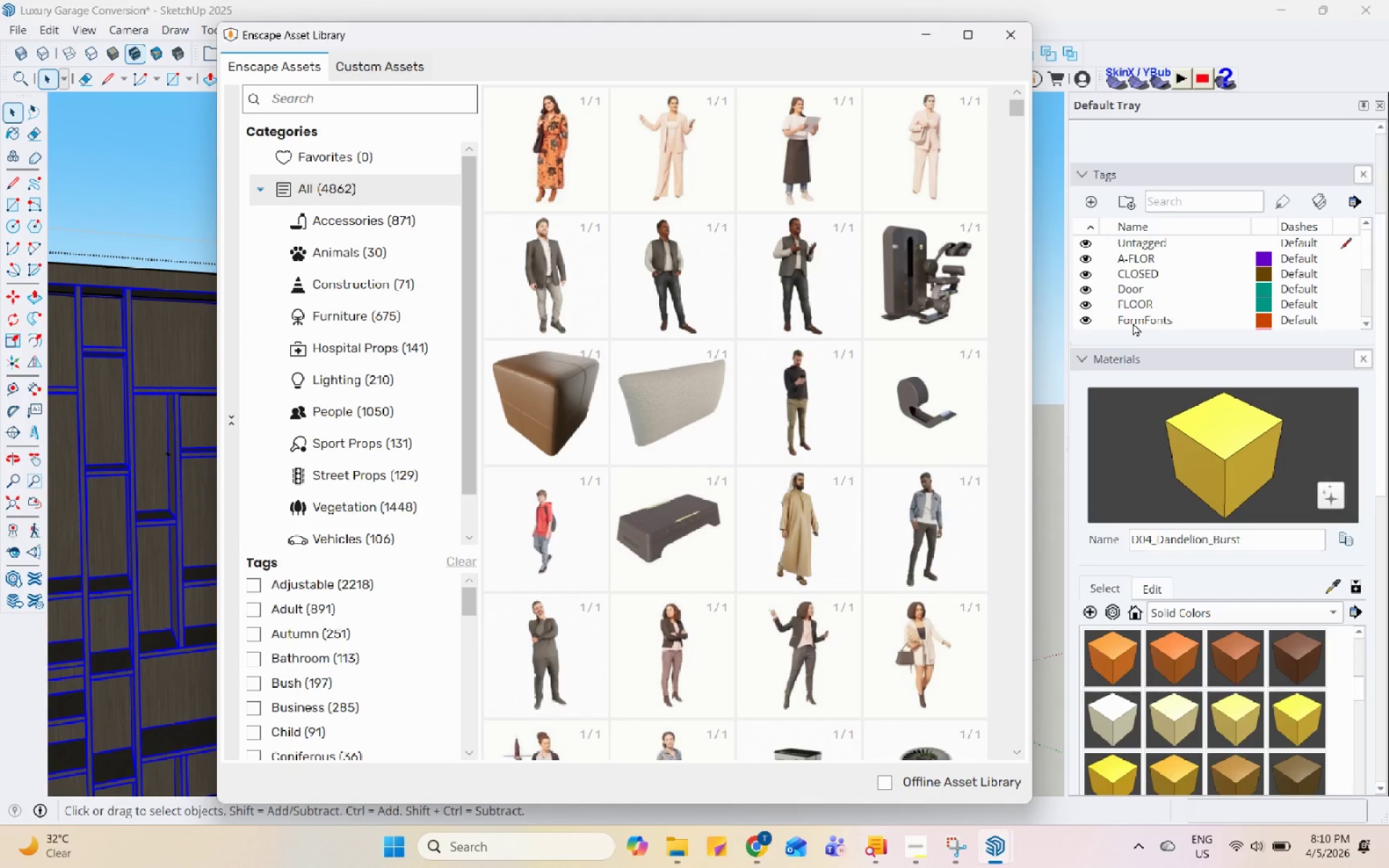 
hold_key(key=Space, duration=1.52)
 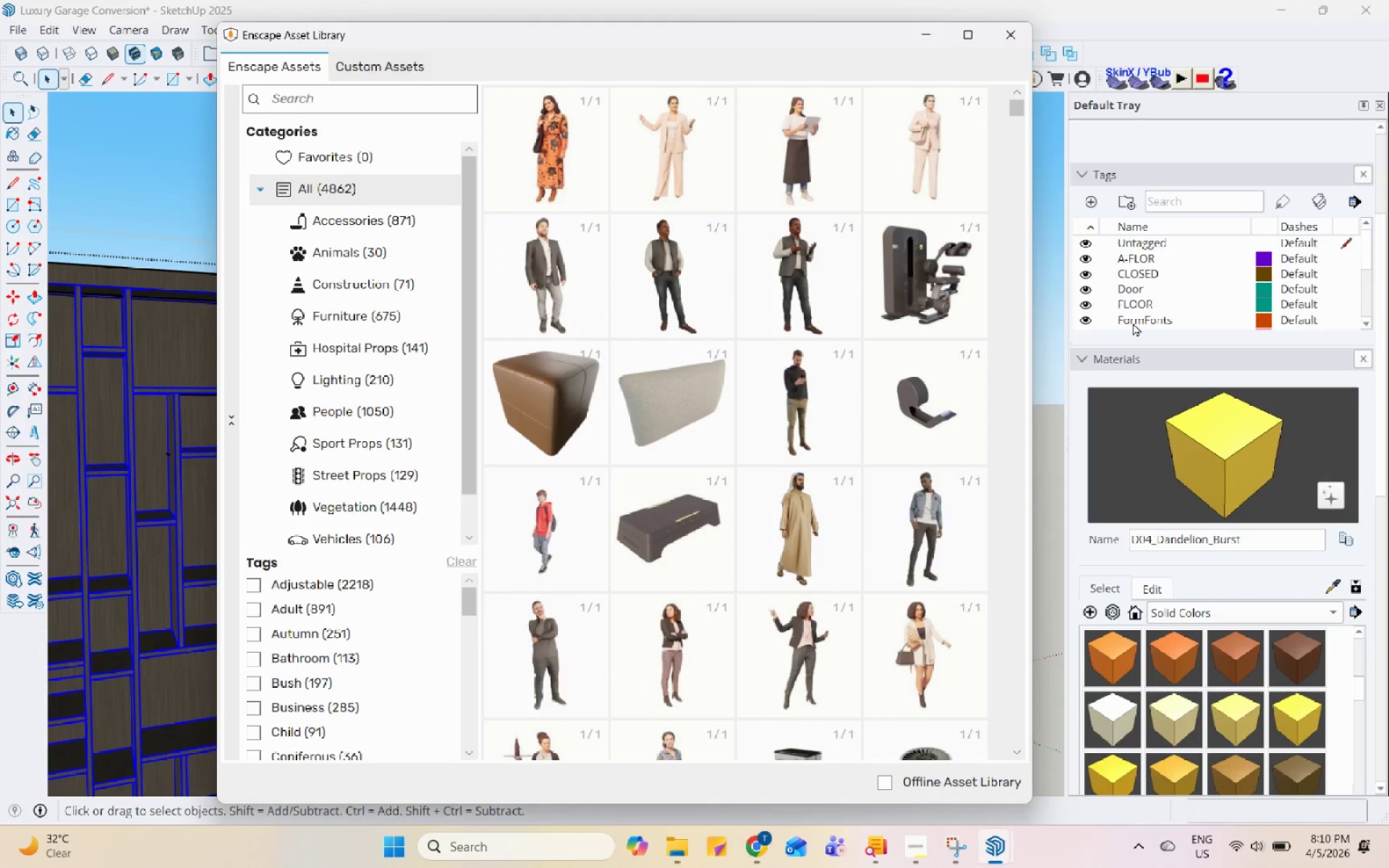 
hold_key(key=Space, duration=1.52)
 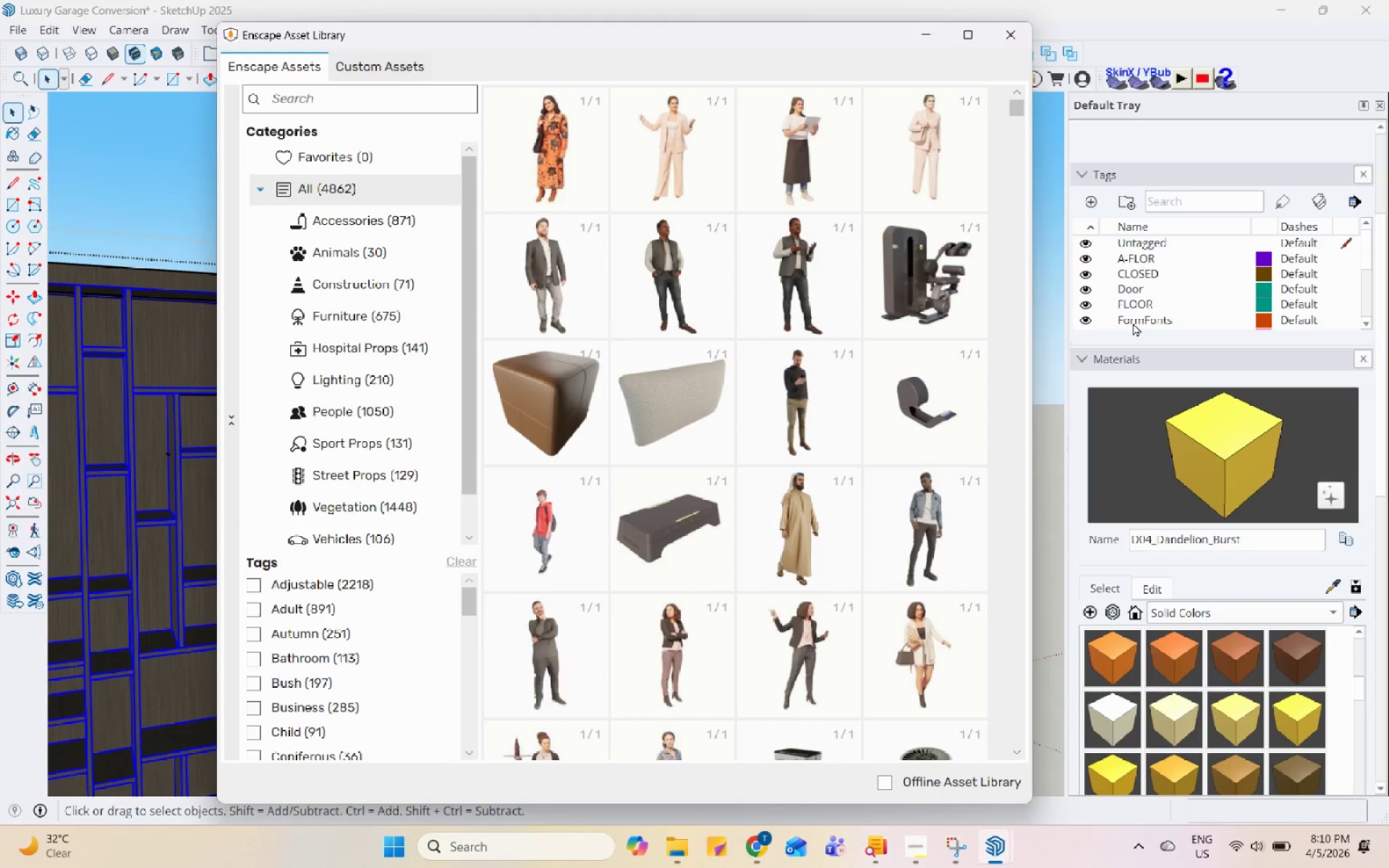 
hold_key(key=Space, duration=1.51)
 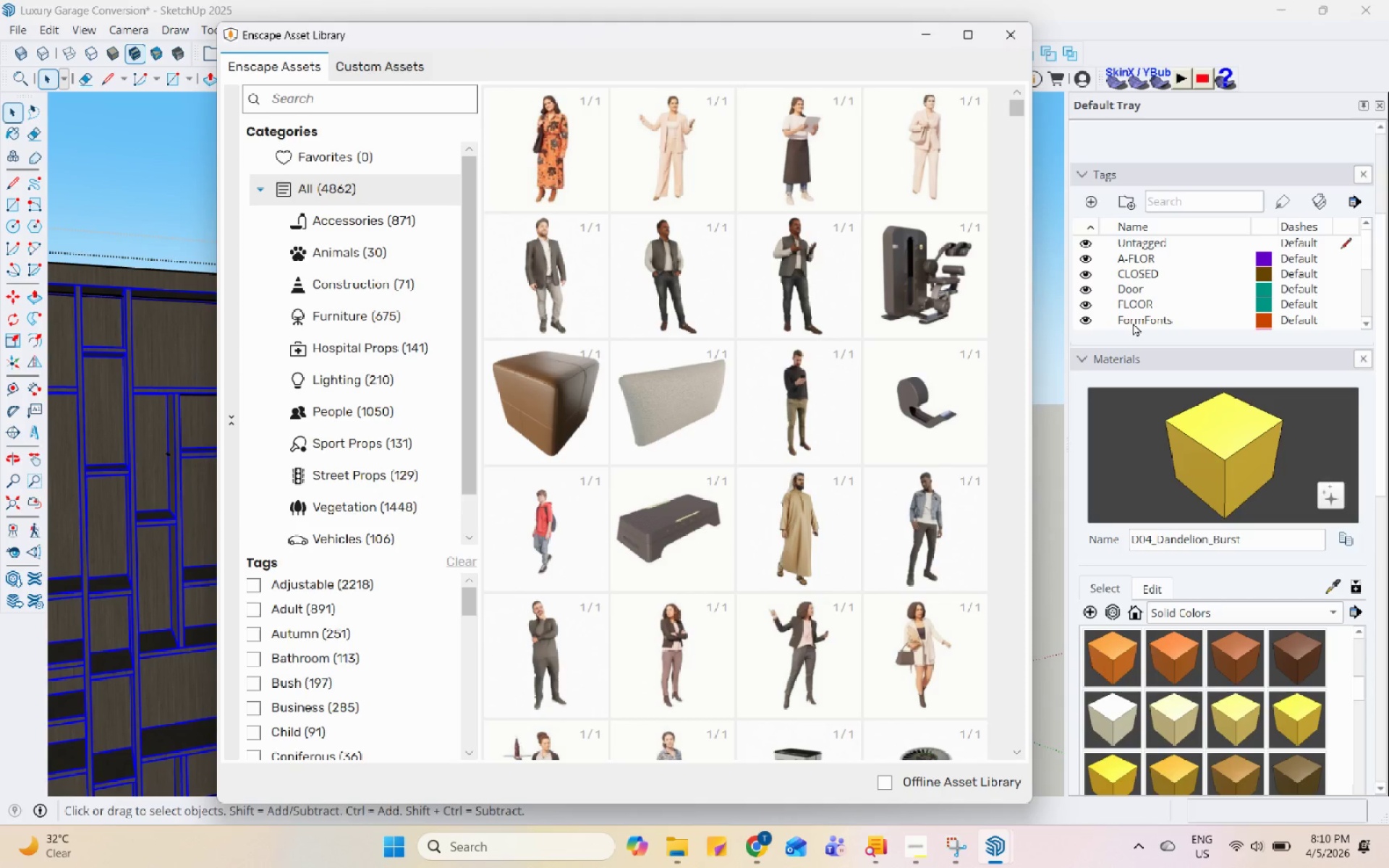 
hold_key(key=Space, duration=1.52)
 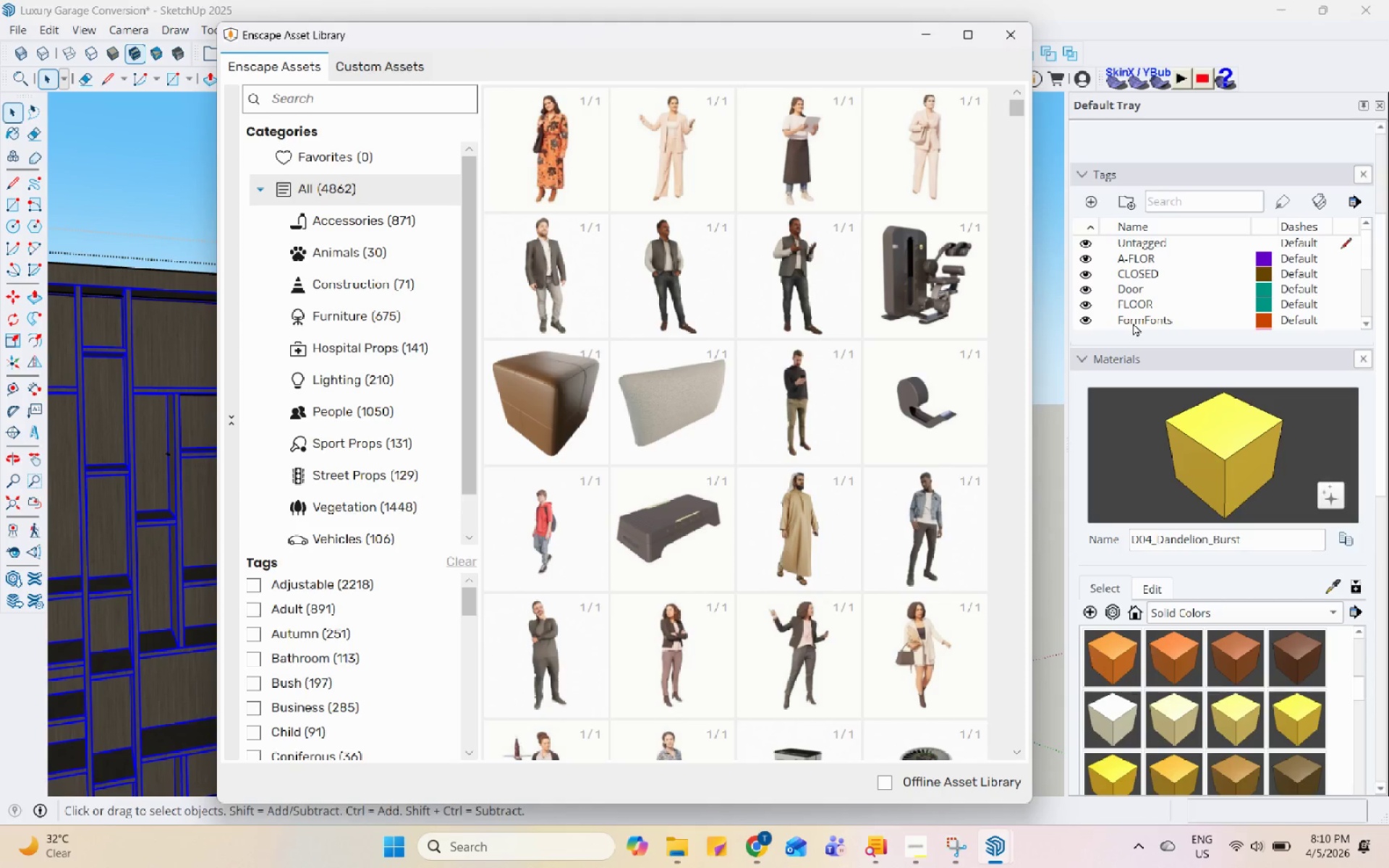 
hold_key(key=Space, duration=1.5)
 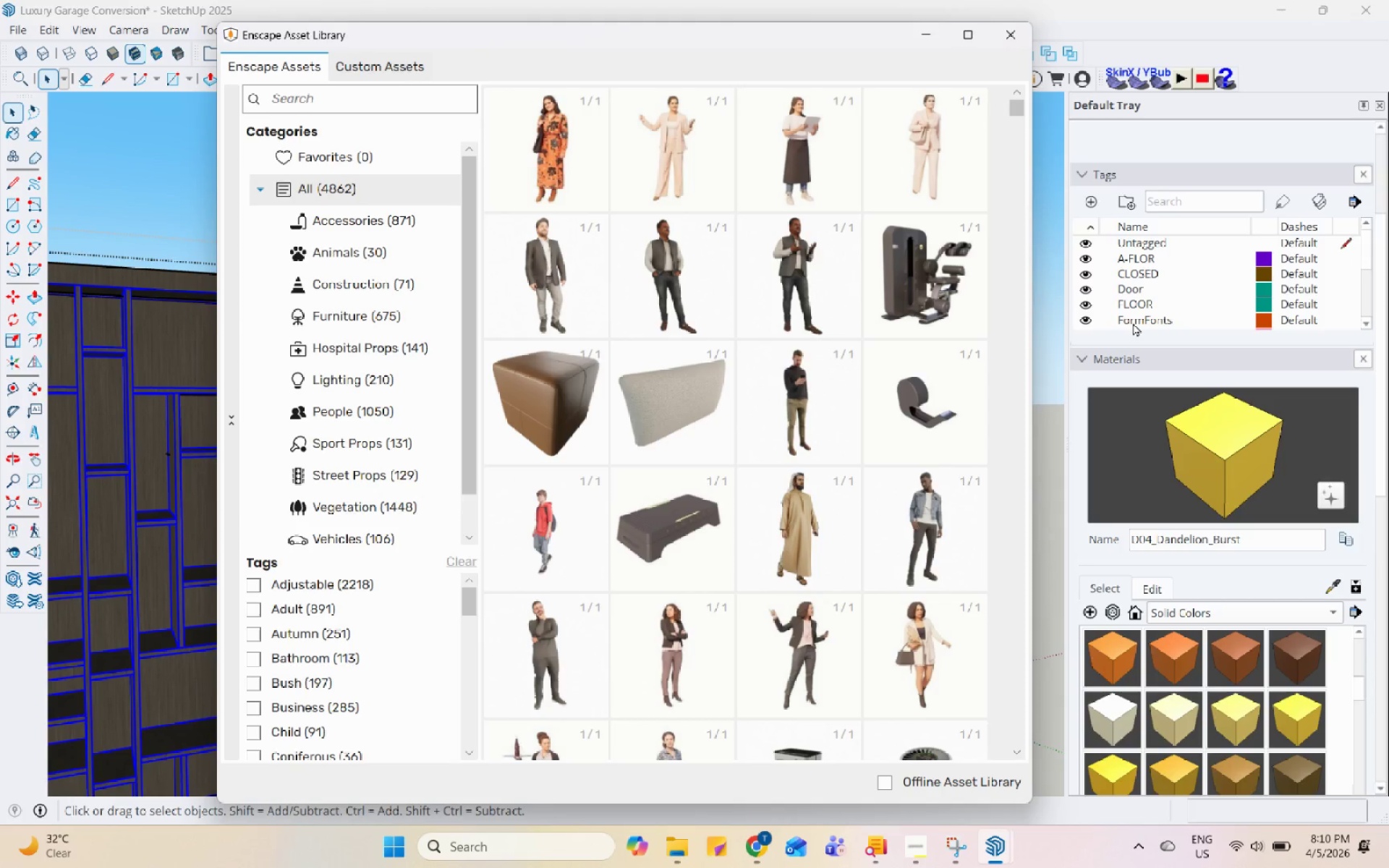 
hold_key(key=Space, duration=1.52)
 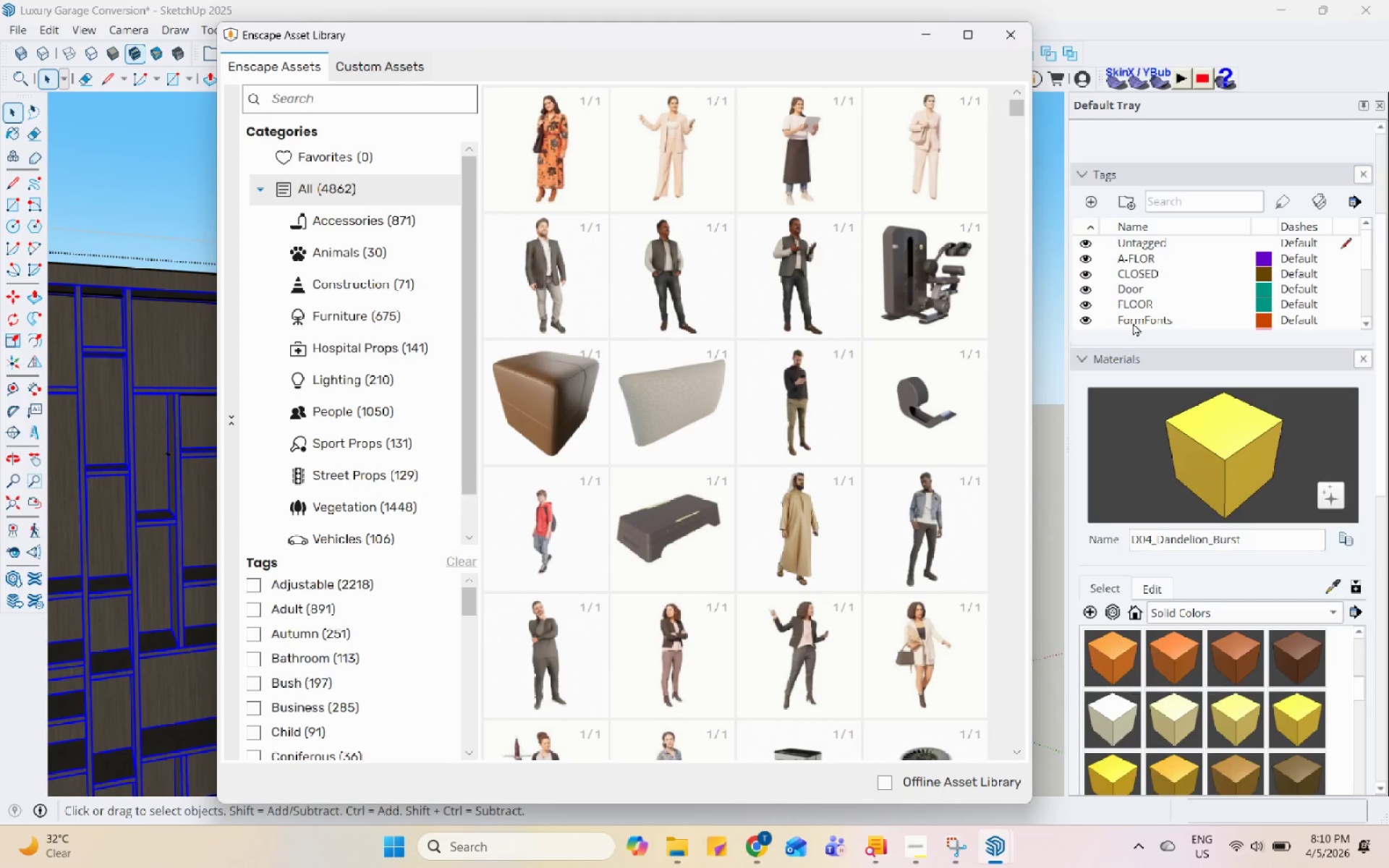 
hold_key(key=Space, duration=1.51)
 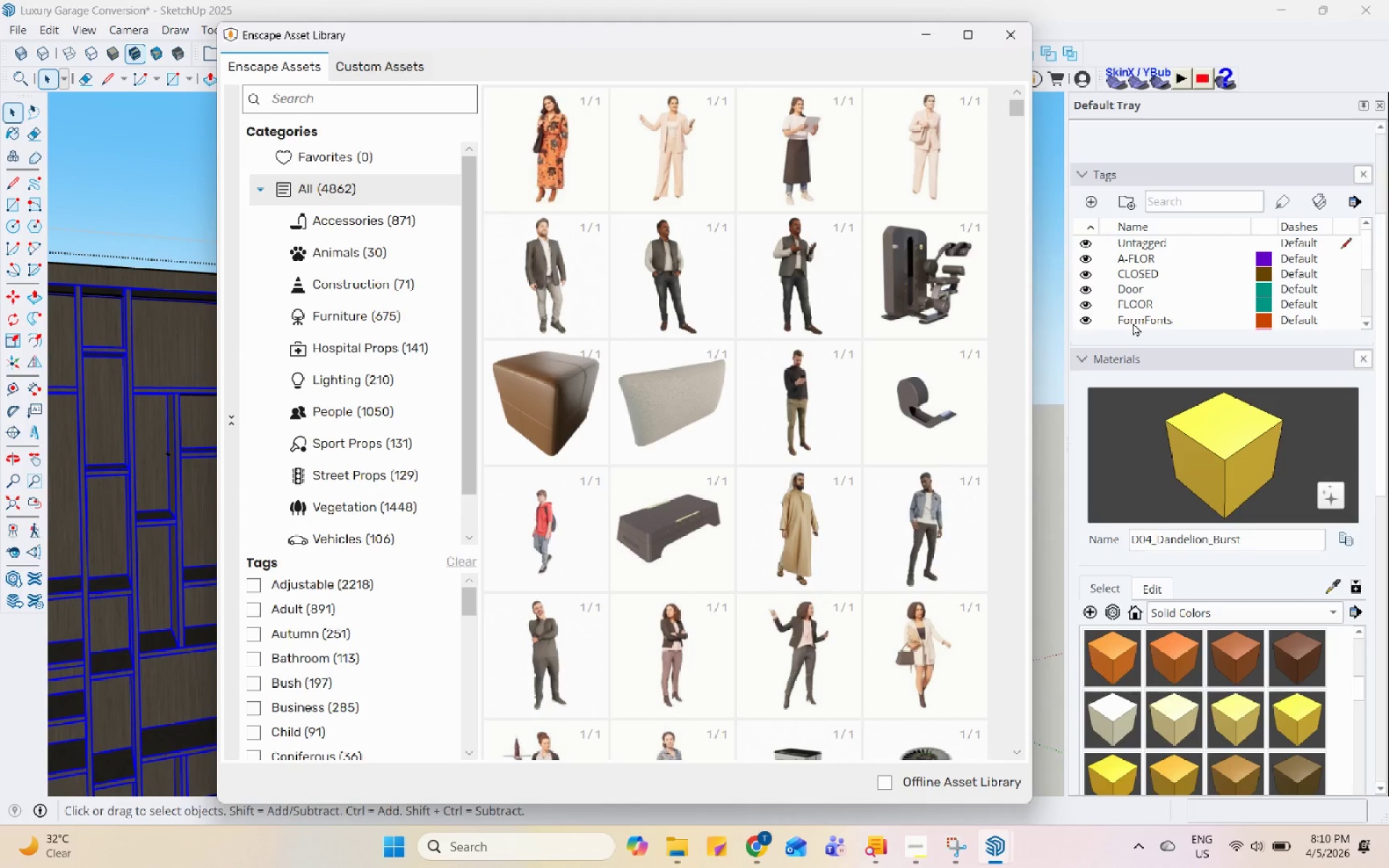 
hold_key(key=Space, duration=1.52)
 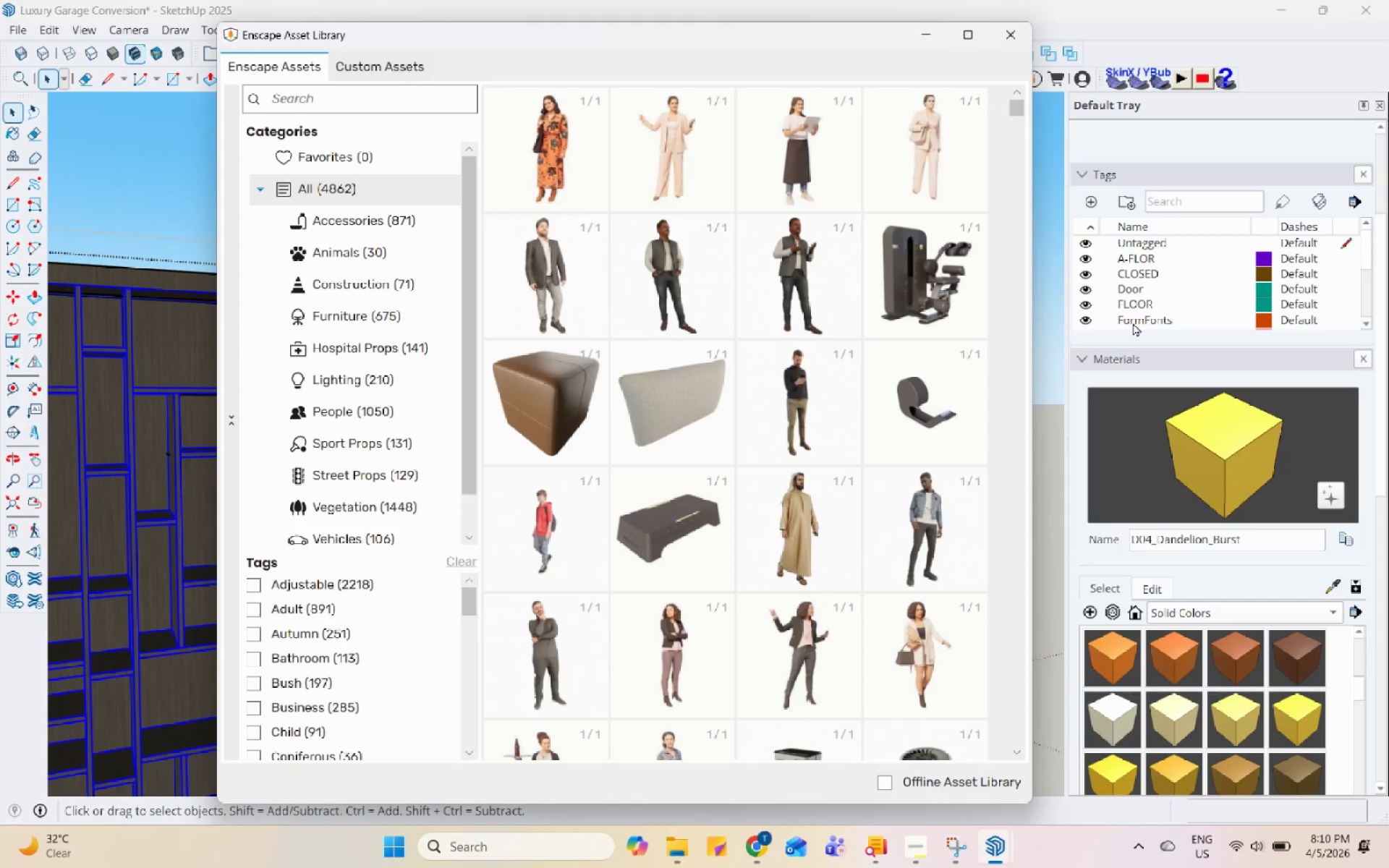 
hold_key(key=Space, duration=1.51)
 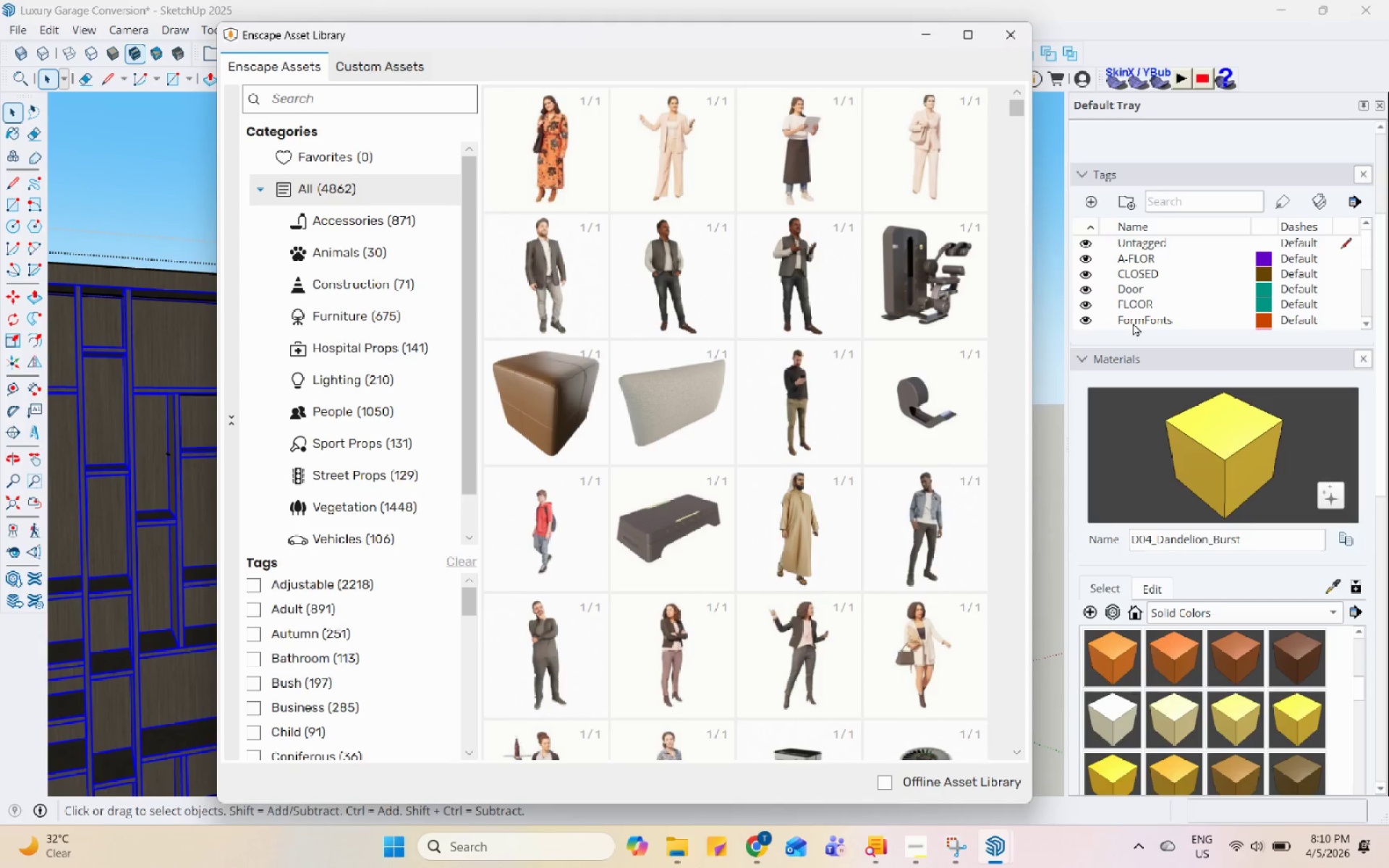 
hold_key(key=Space, duration=1.52)
 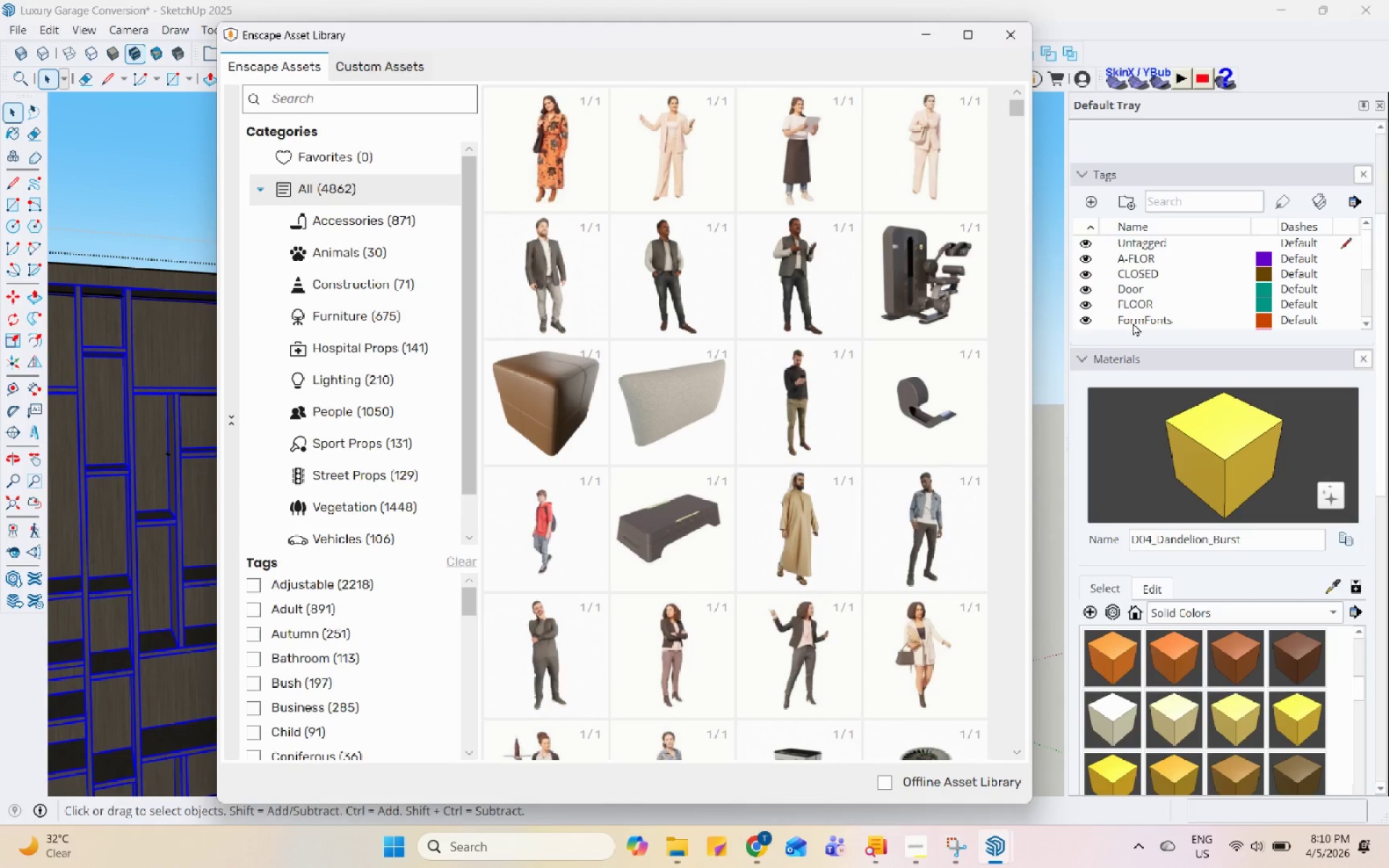 
hold_key(key=Space, duration=1.5)
 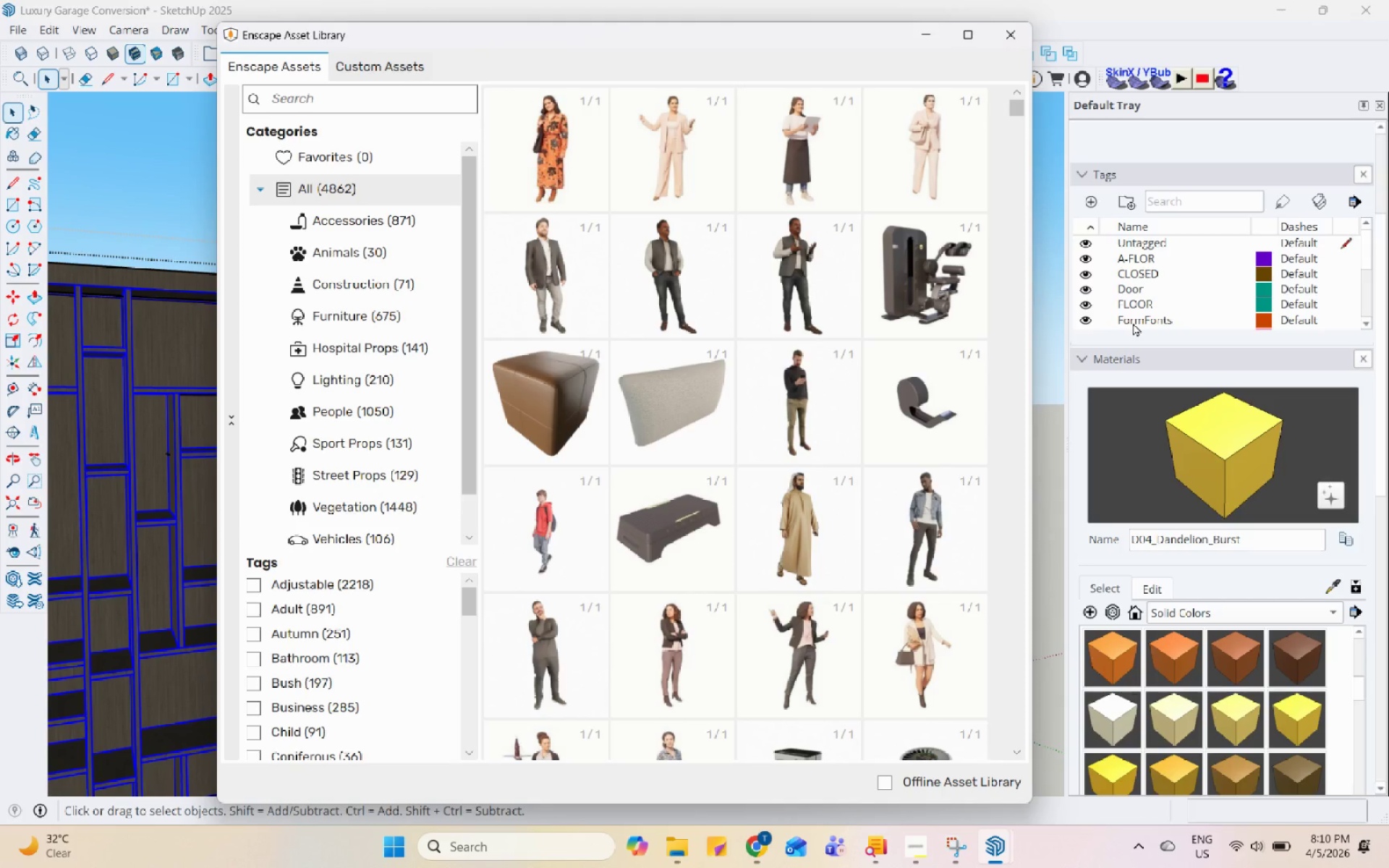 
hold_key(key=Space, duration=1.5)
 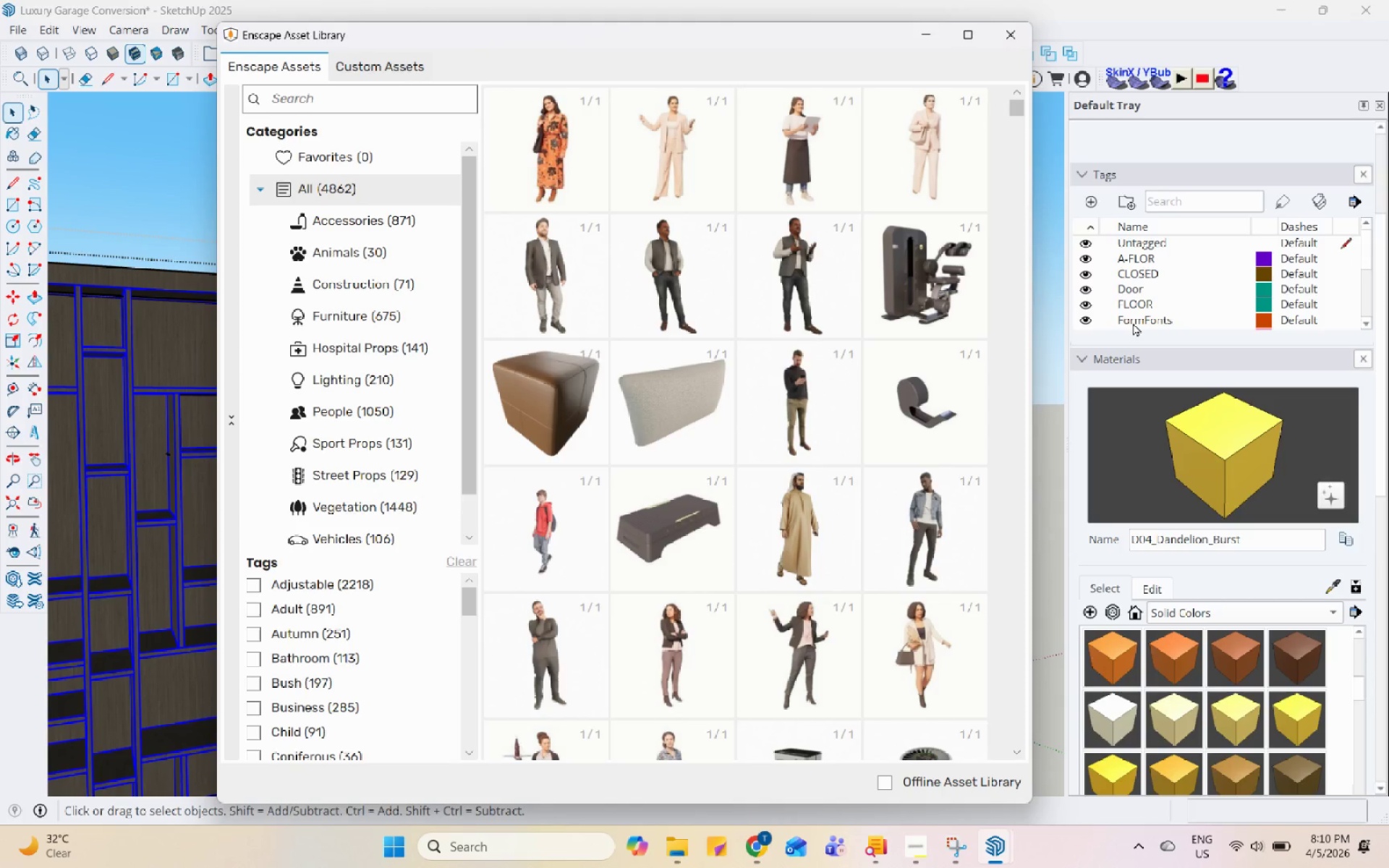 
hold_key(key=Space, duration=1.52)
 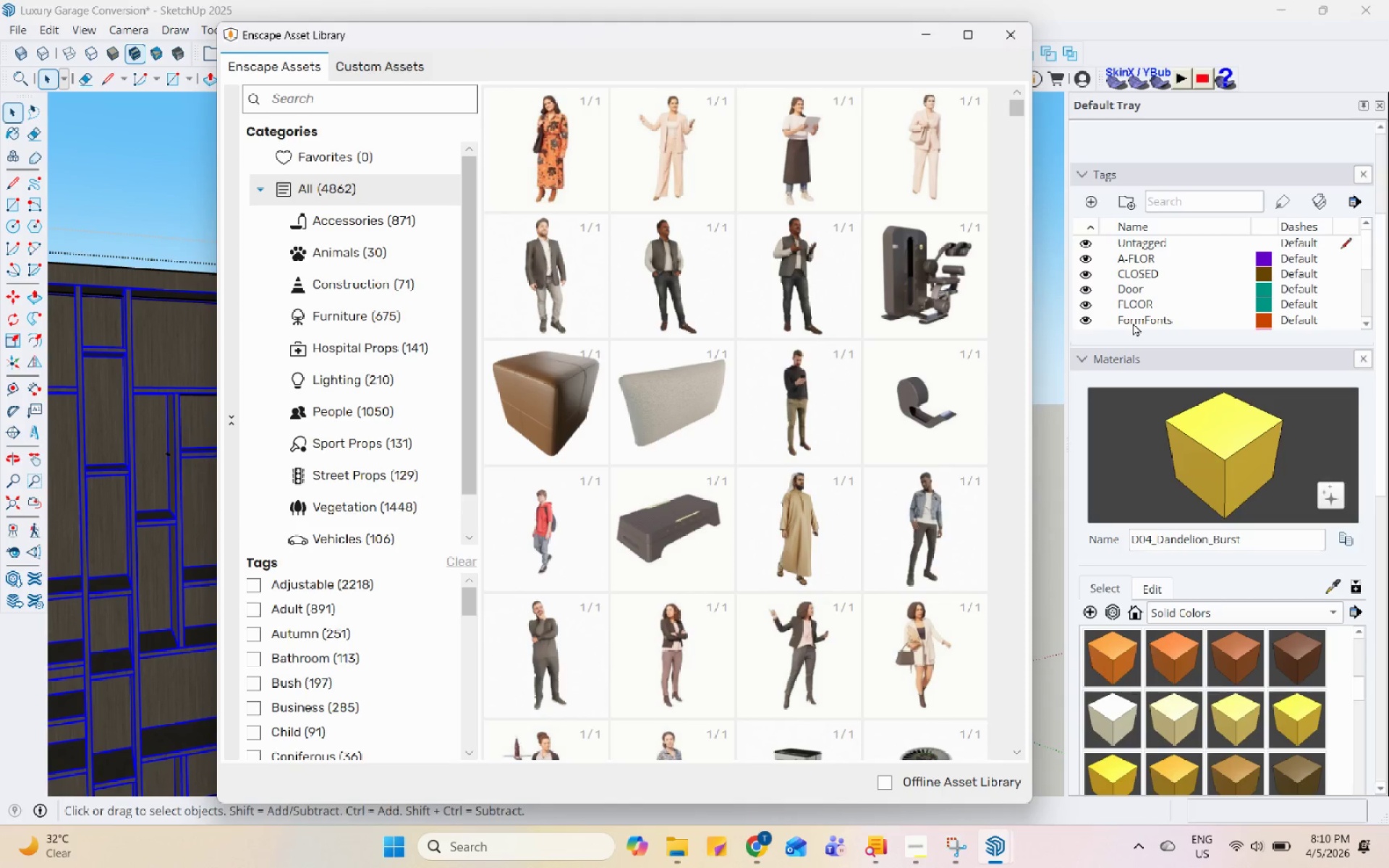 
hold_key(key=Space, duration=1.51)
 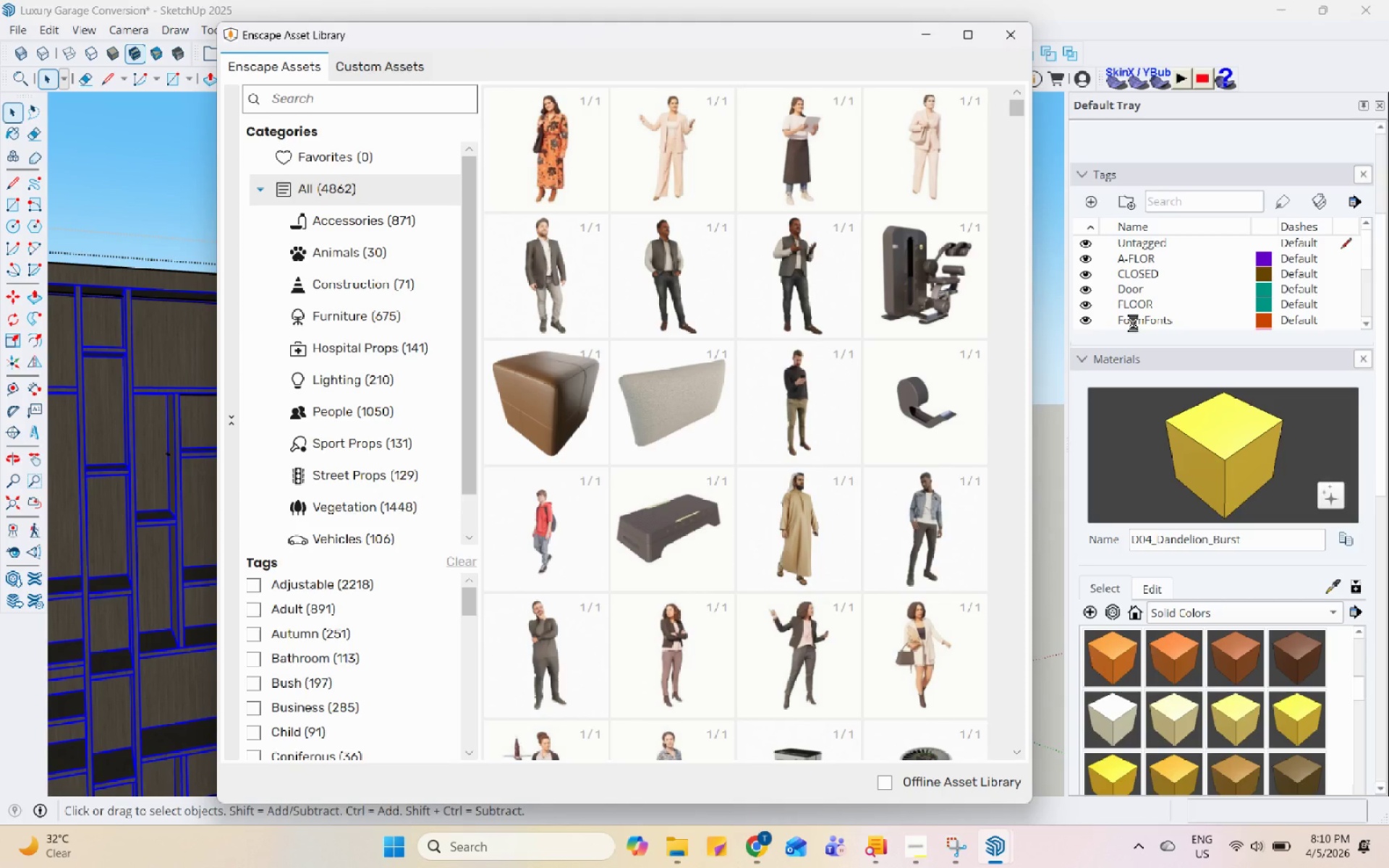 
hold_key(key=Space, duration=1.52)
 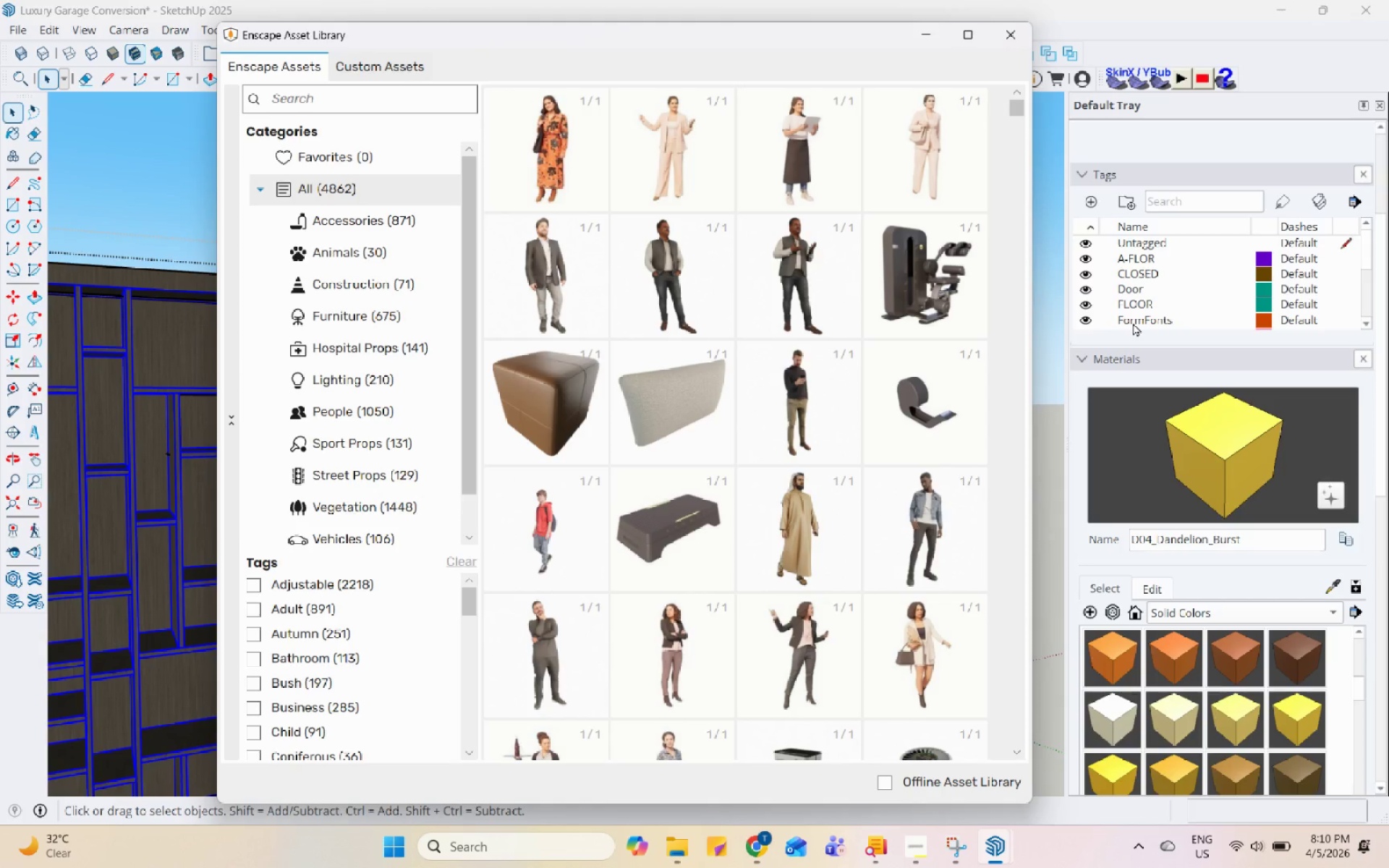 
hold_key(key=Space, duration=1.53)
 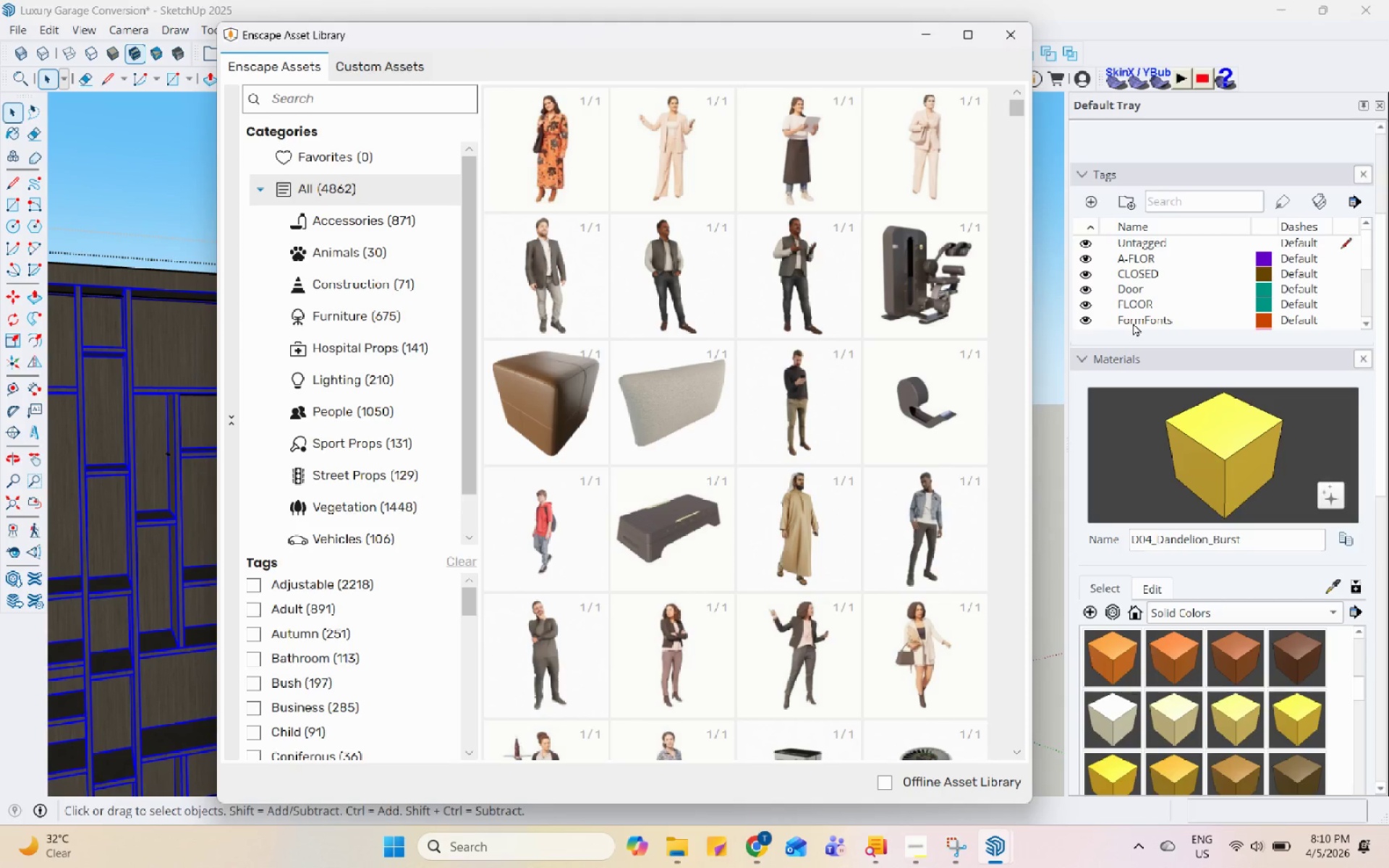 
hold_key(key=Space, duration=1.52)
 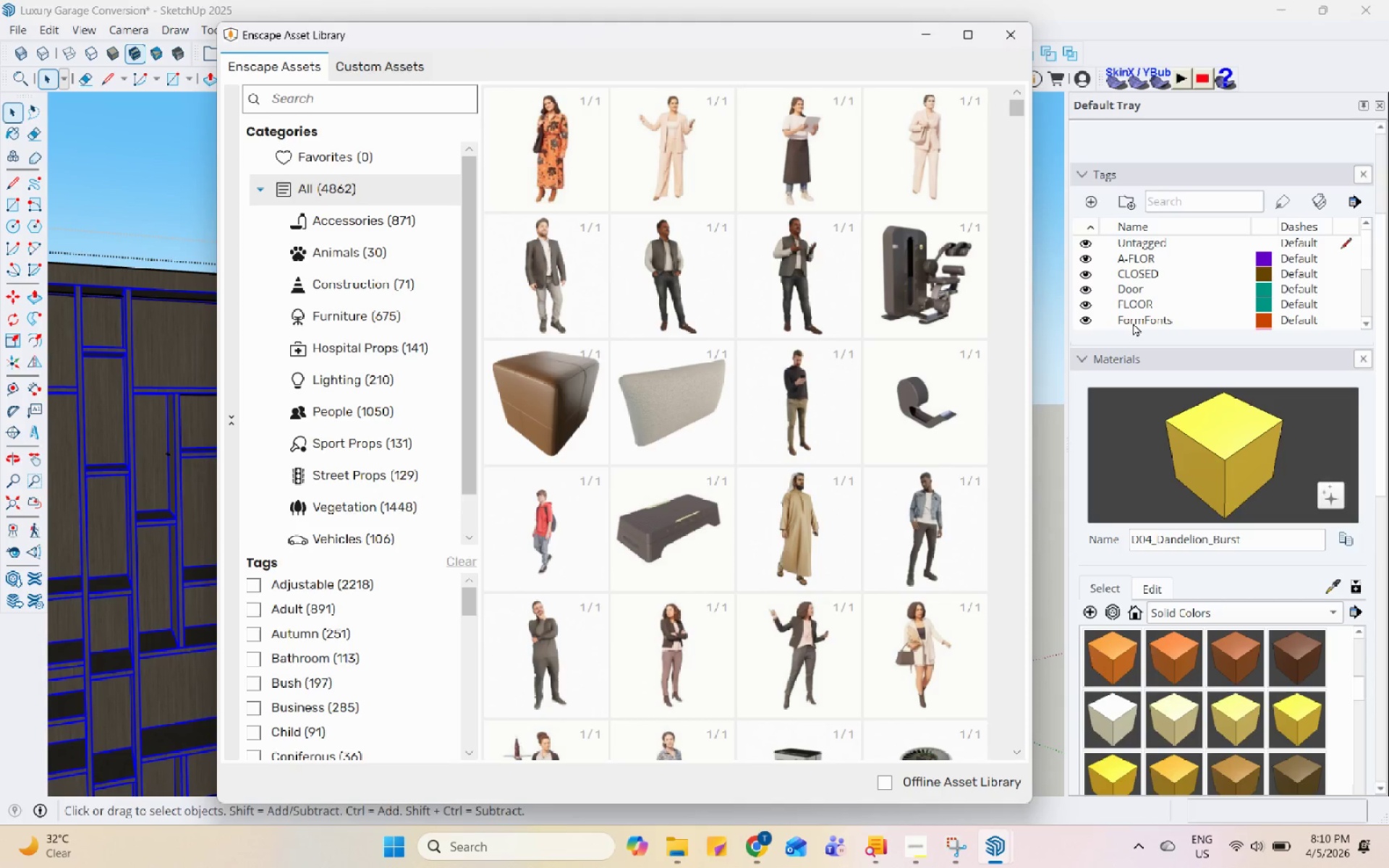 
hold_key(key=Space, duration=1.51)
 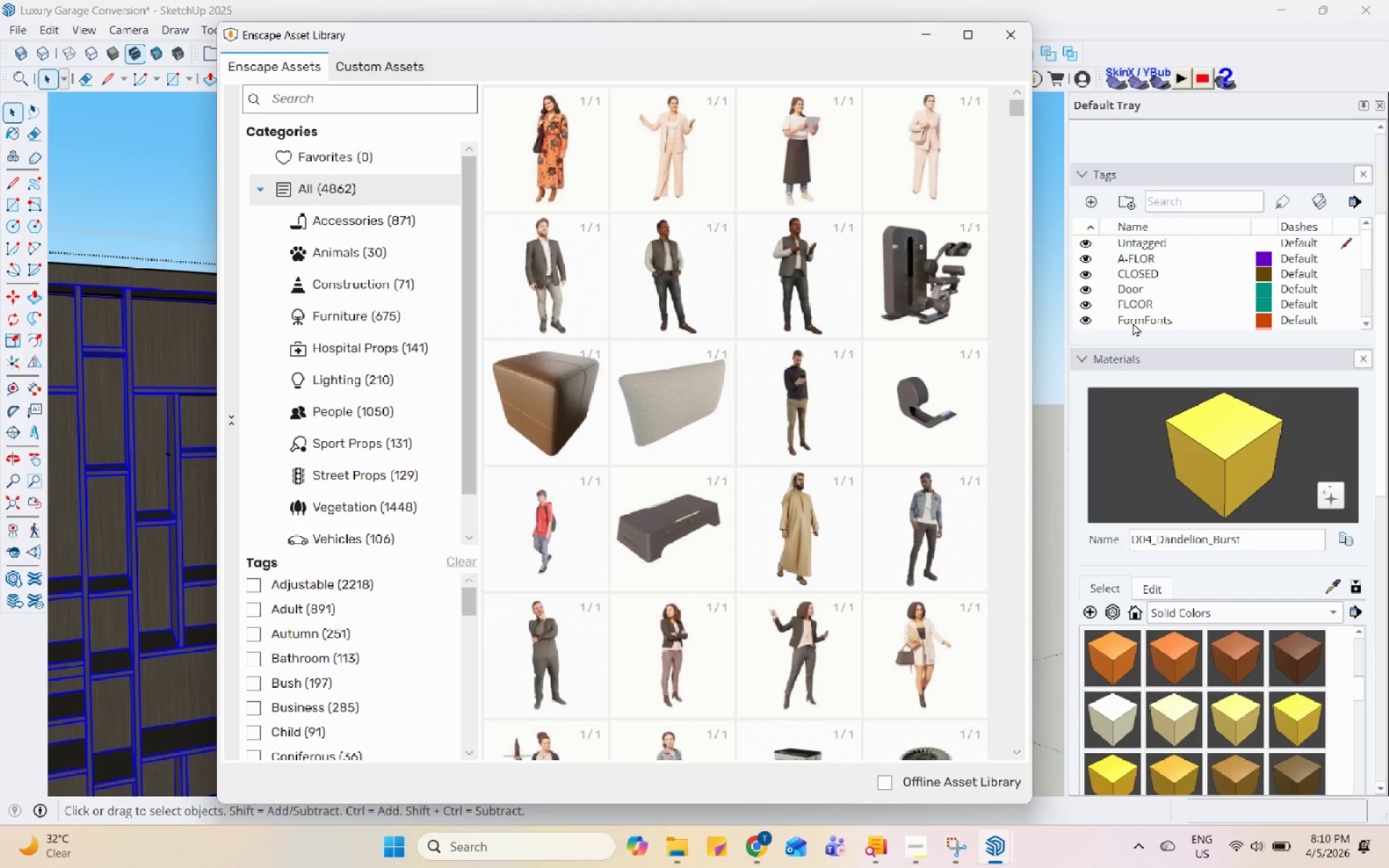 
hold_key(key=Space, duration=1.52)
 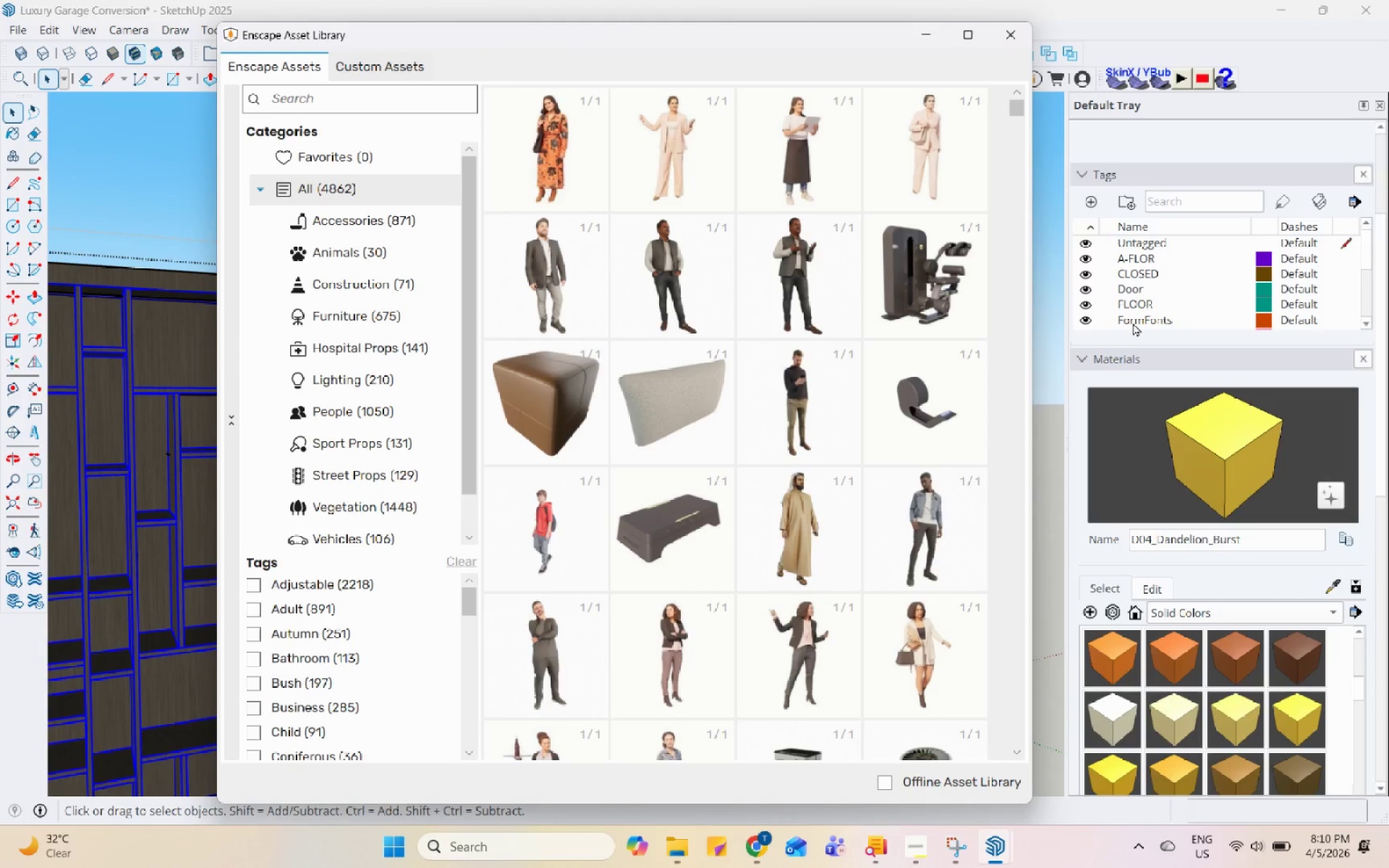 
hold_key(key=Space, duration=1.52)
 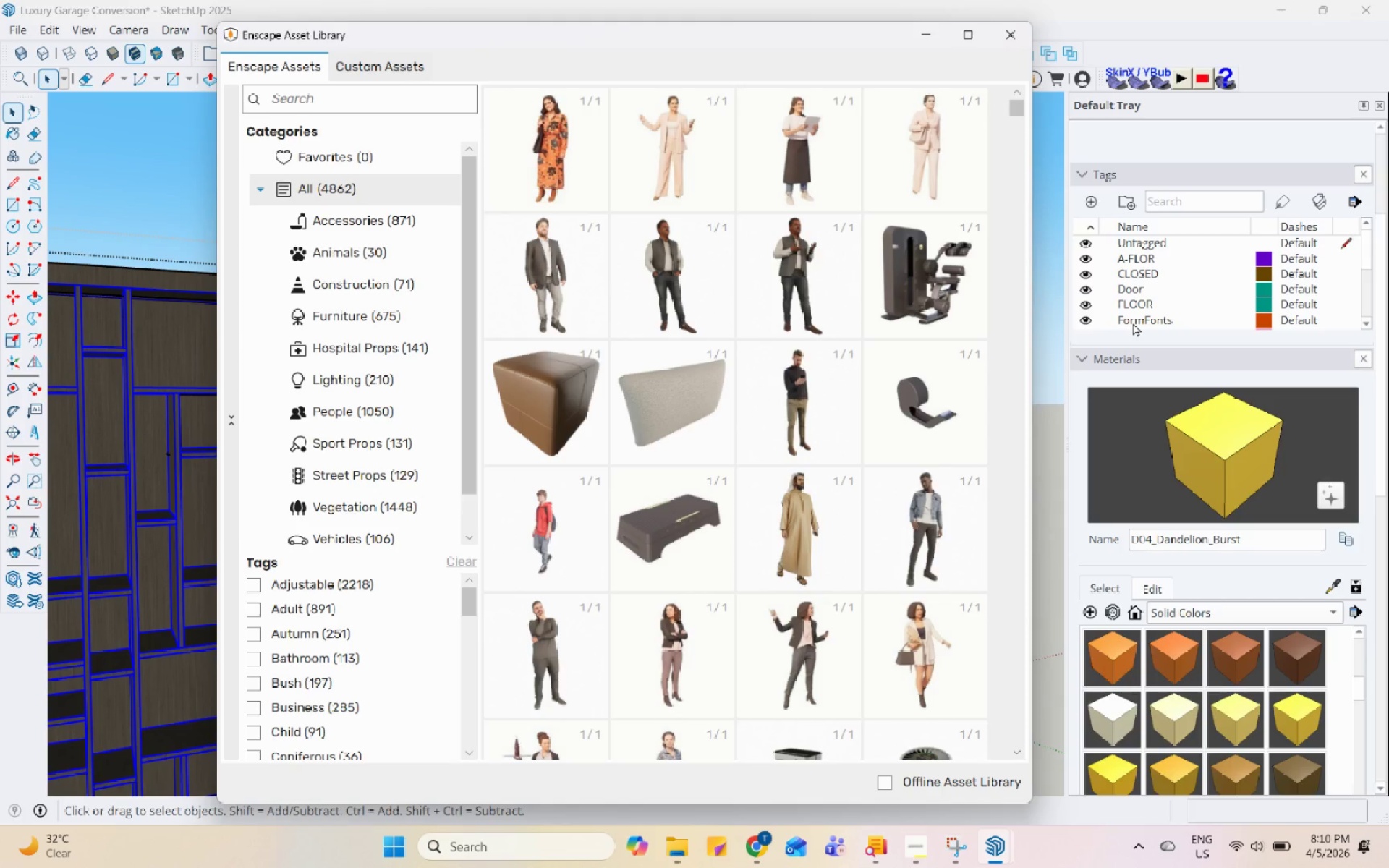 
hold_key(key=Space, duration=1.53)
 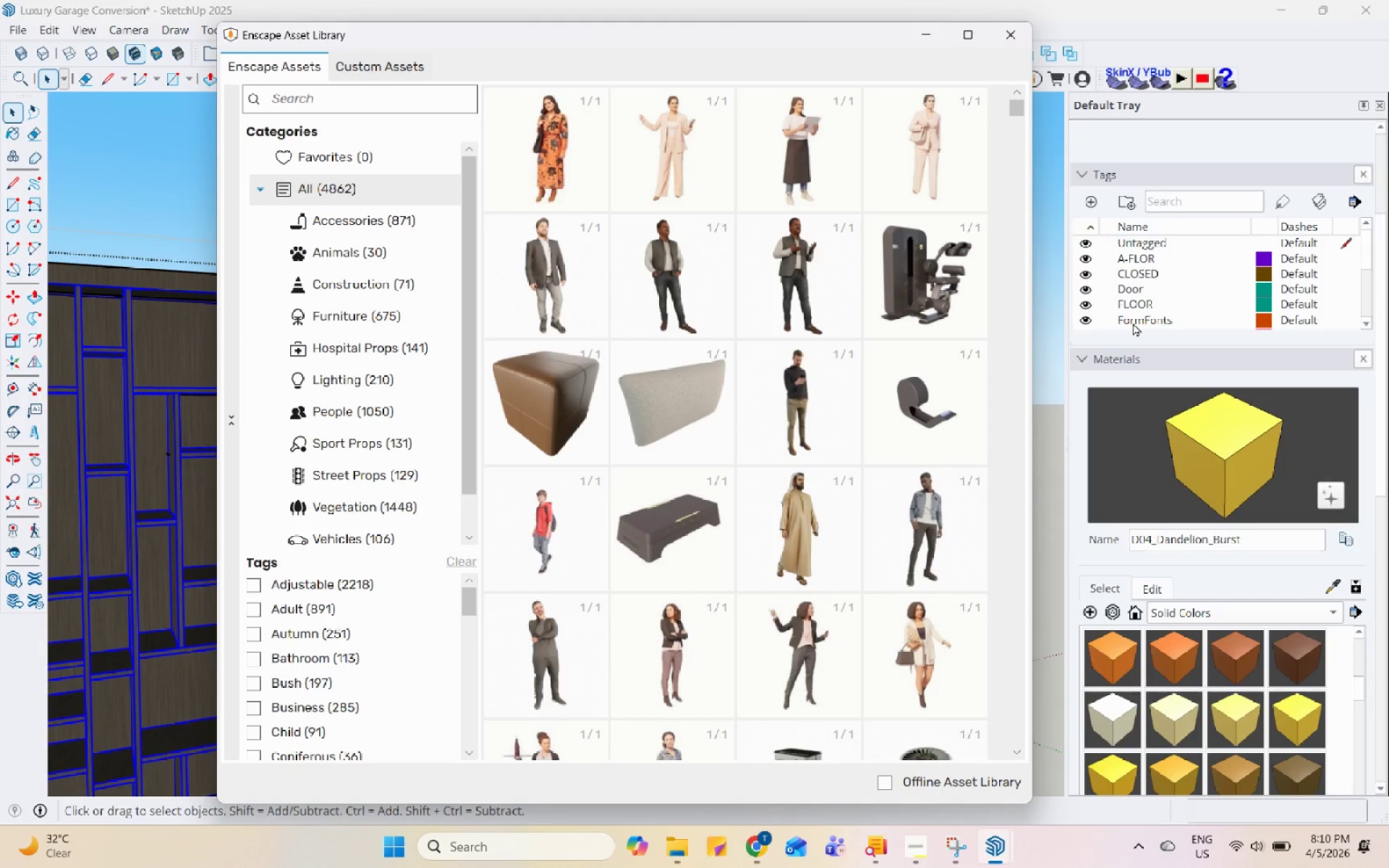 
hold_key(key=Space, duration=1.5)
 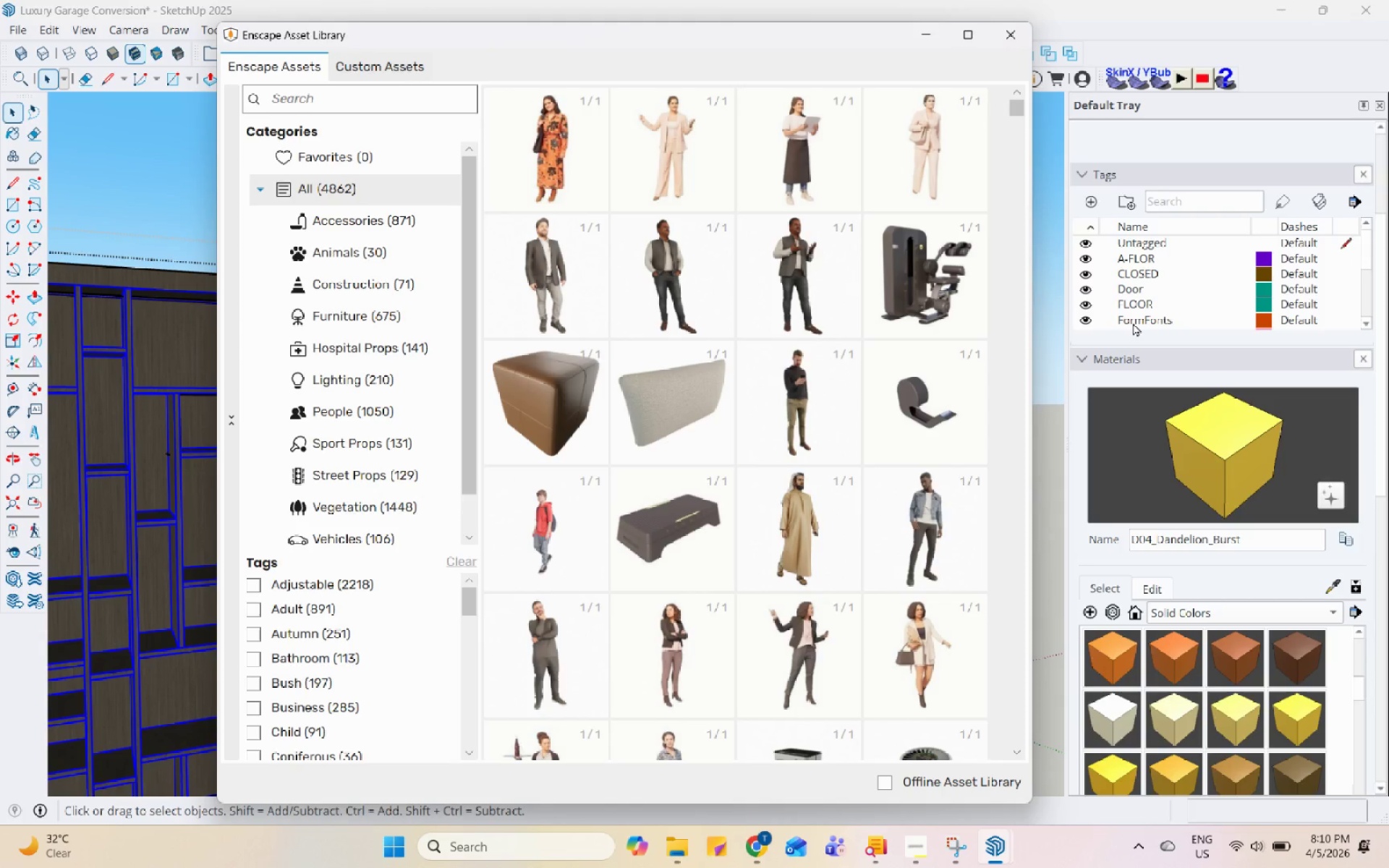 
hold_key(key=Space, duration=1.5)
 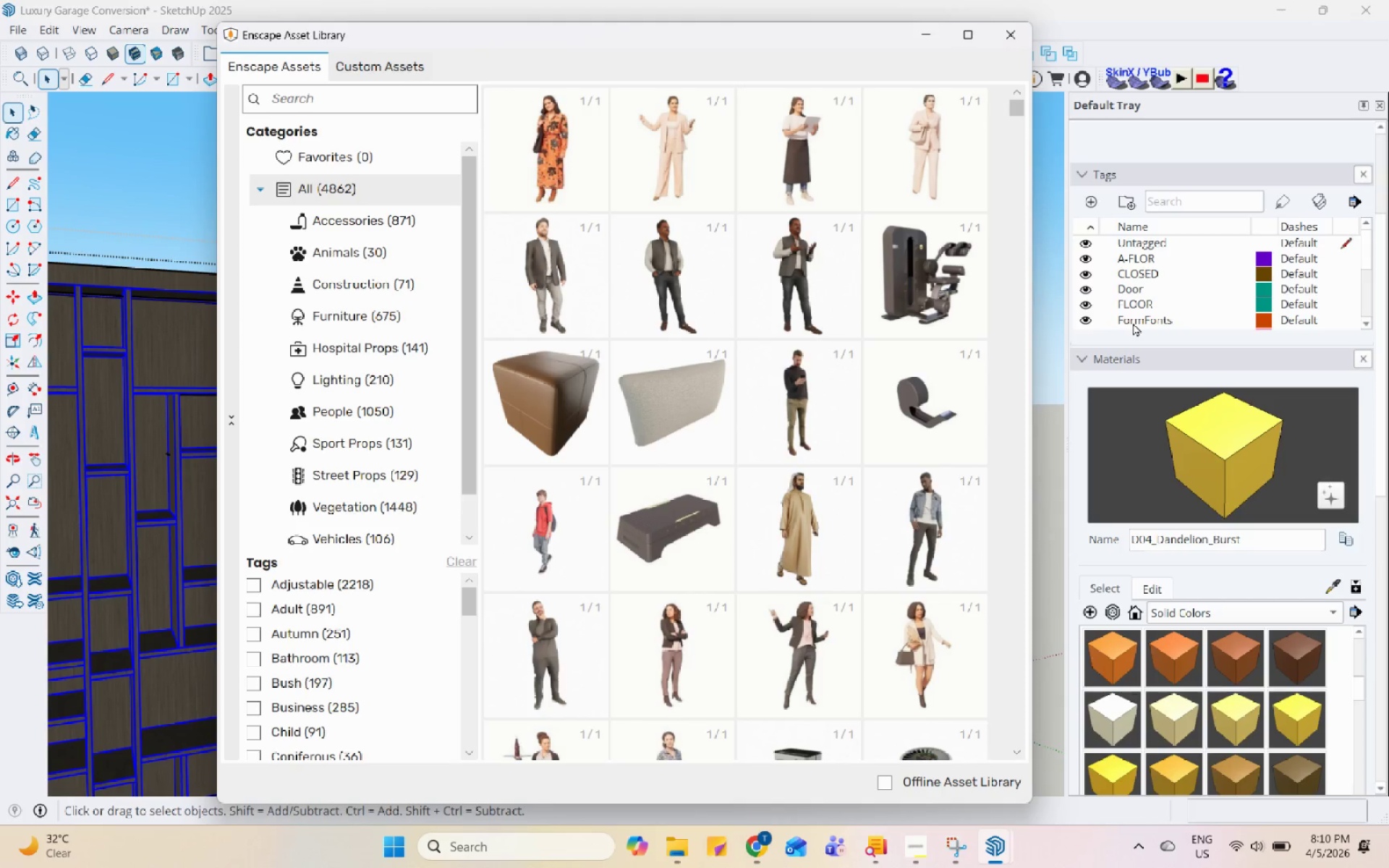 
hold_key(key=Space, duration=1.52)
 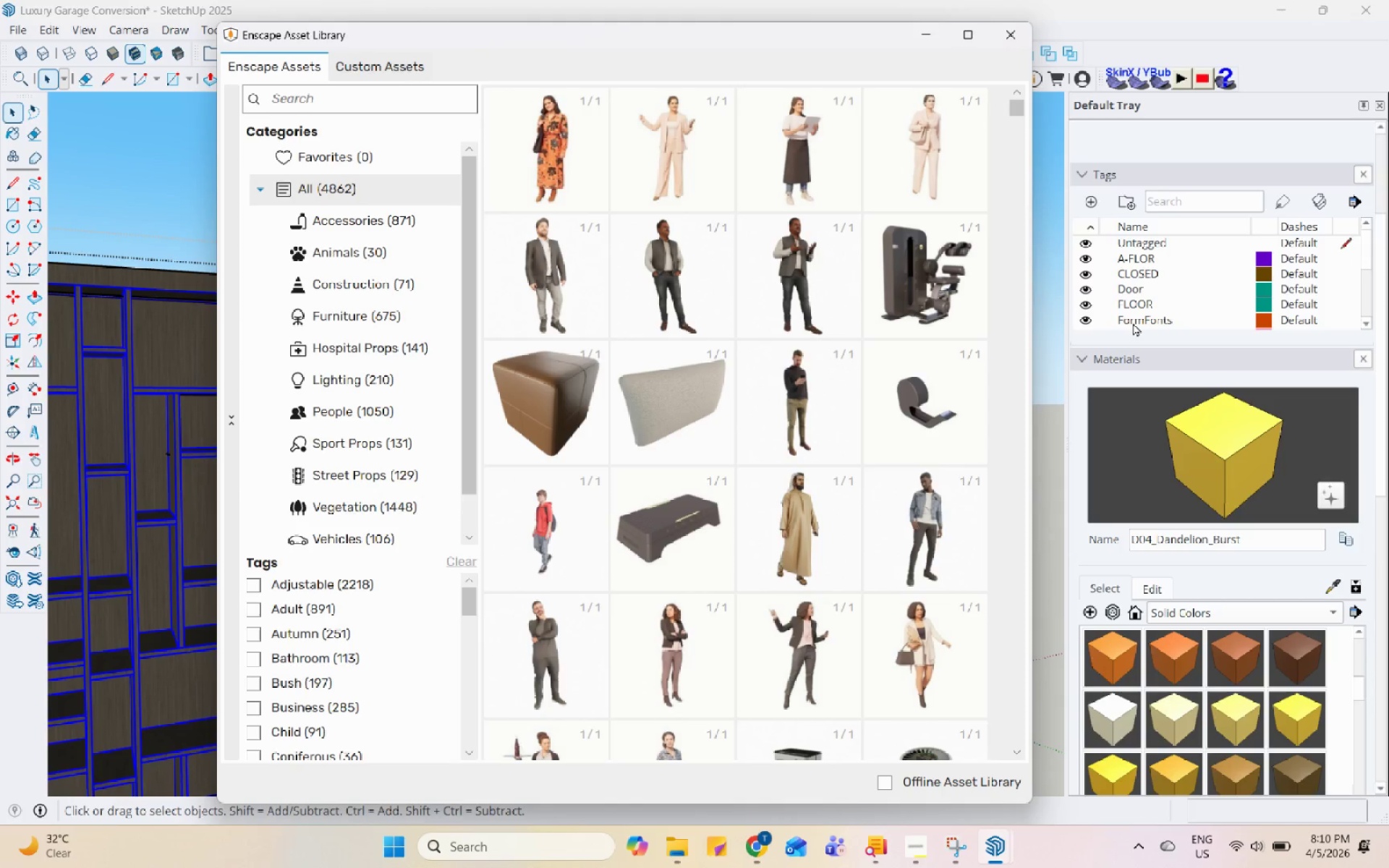 
hold_key(key=Space, duration=1.51)
 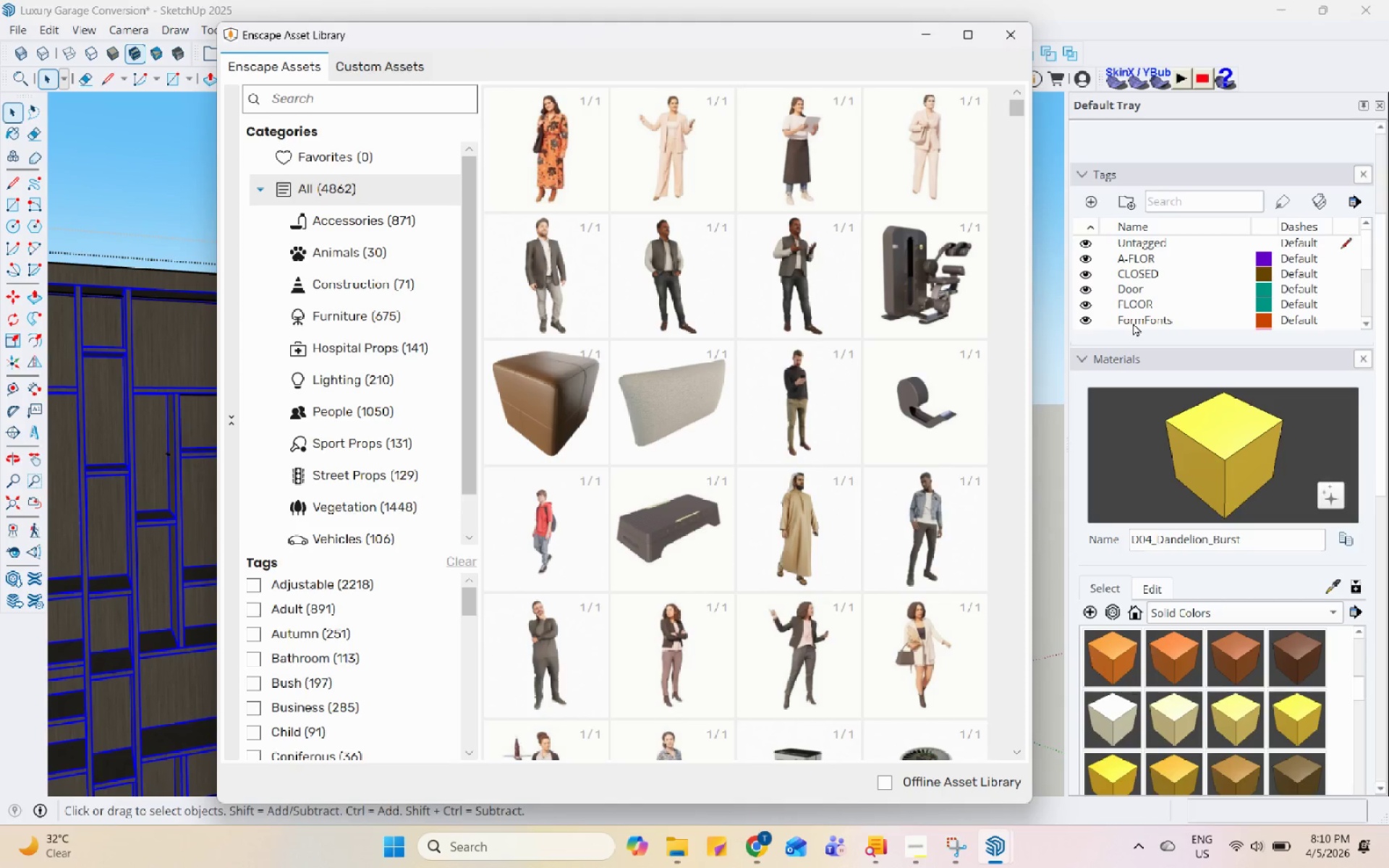 
hold_key(key=Space, duration=1.52)
 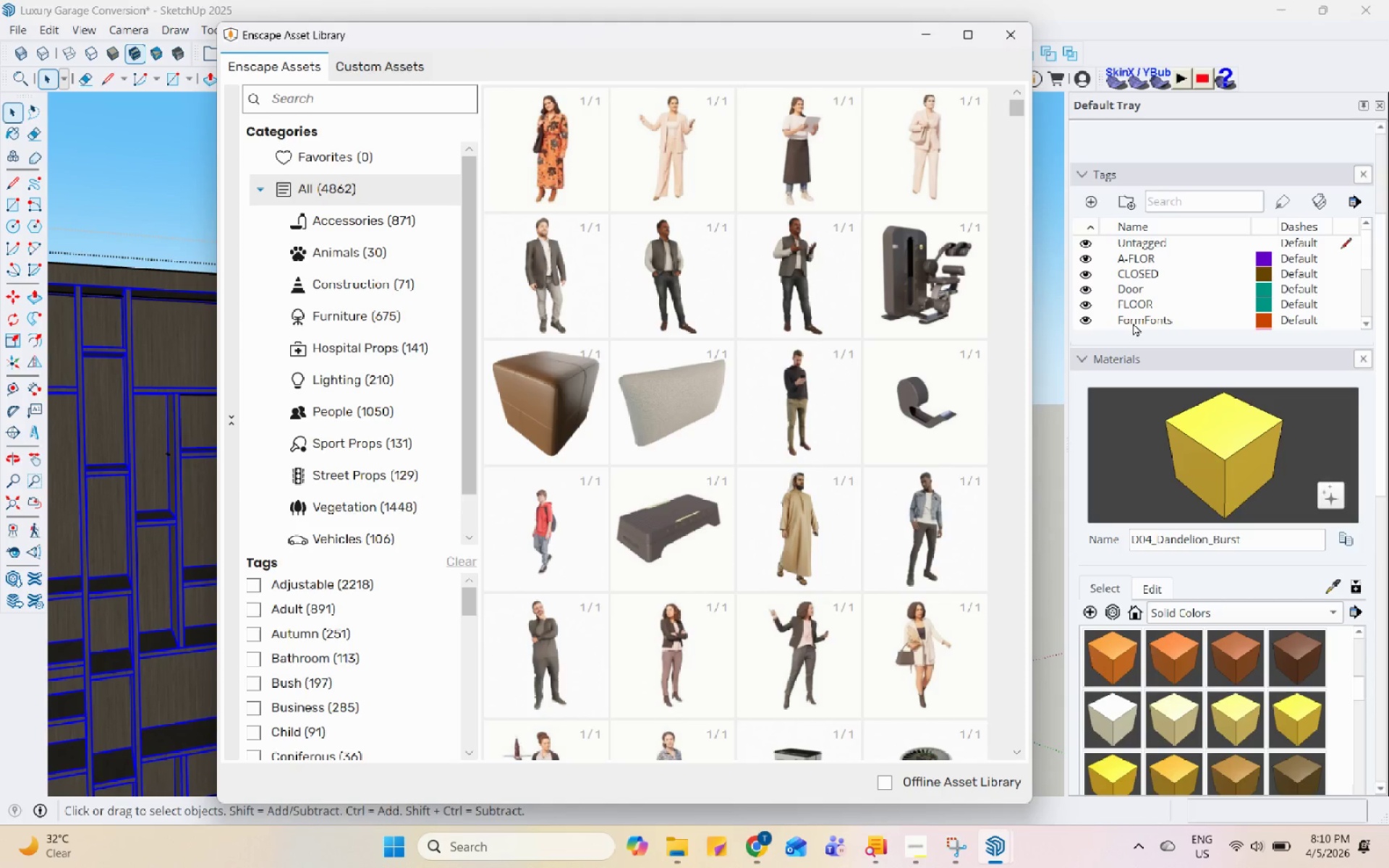 
hold_key(key=Space, duration=1.51)
 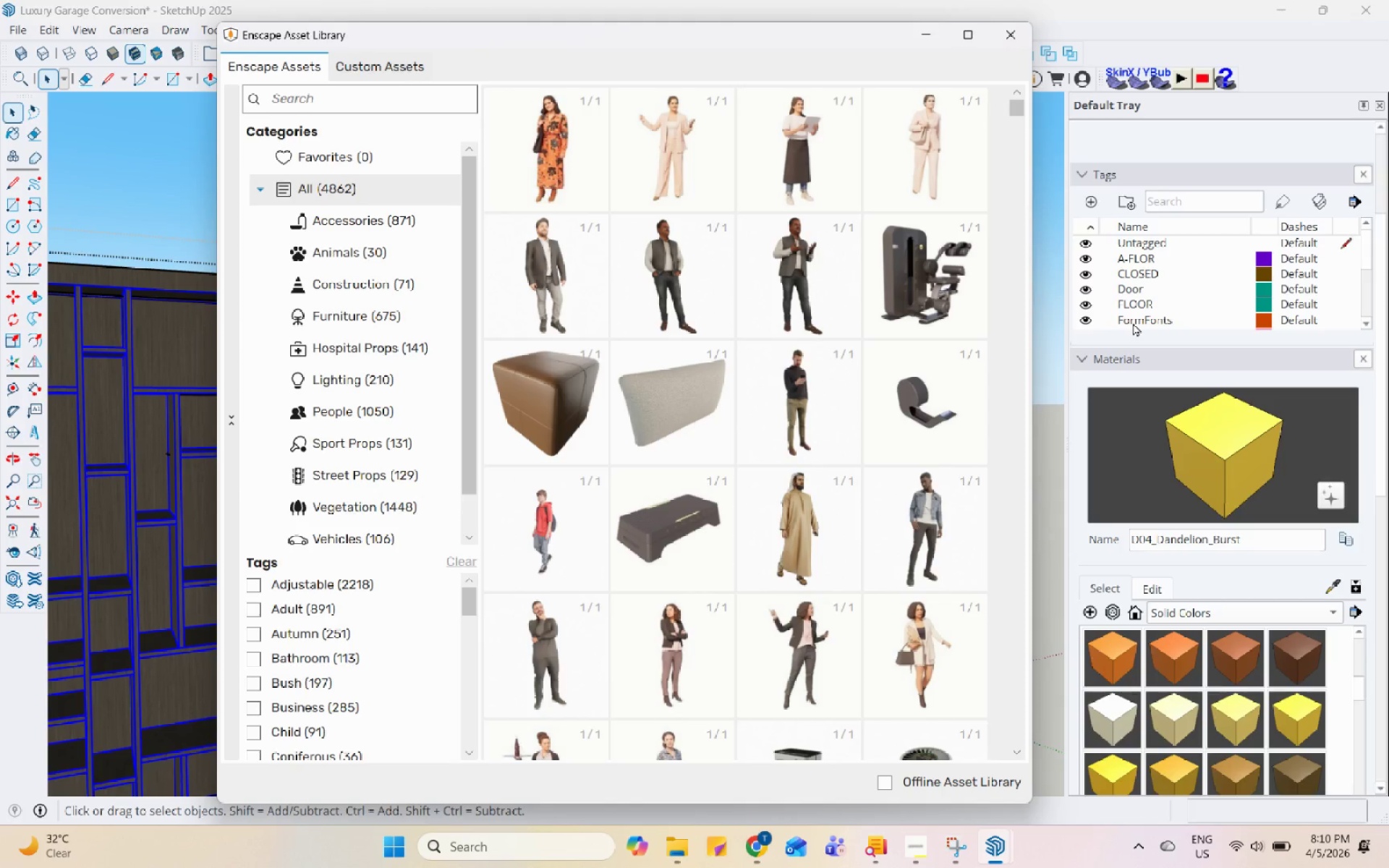 
hold_key(key=Space, duration=1.52)
 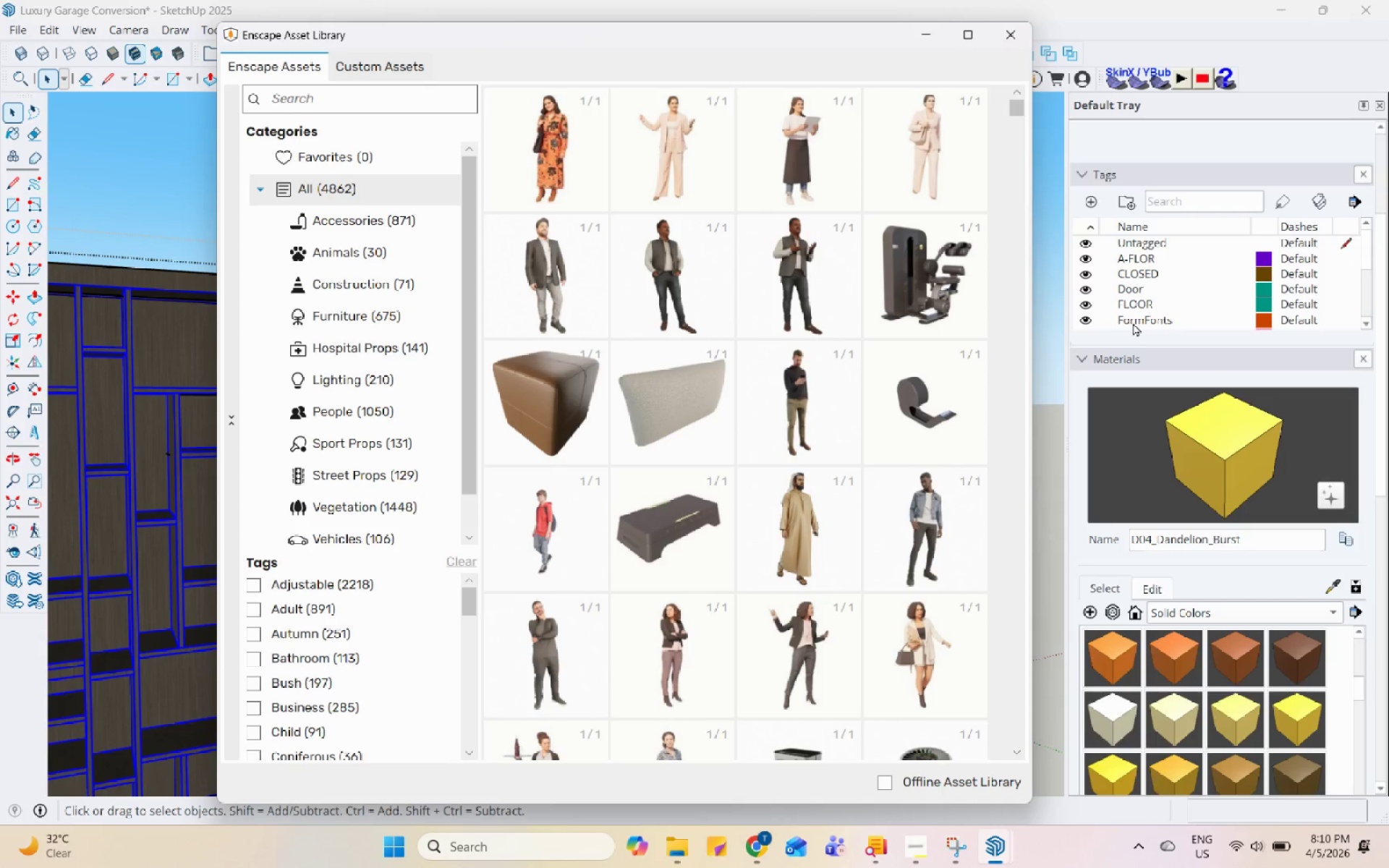 
hold_key(key=Space, duration=1.5)
 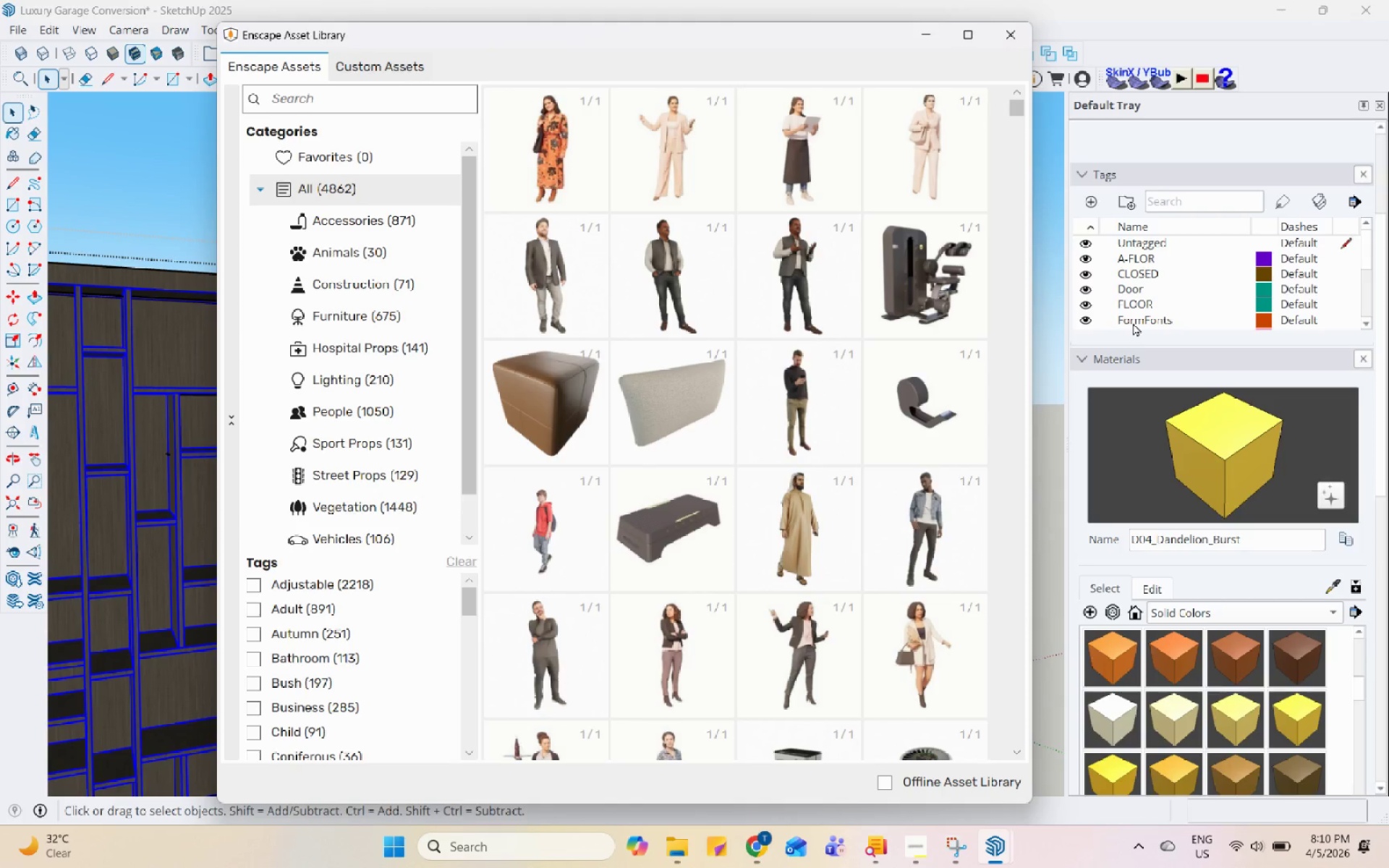 
hold_key(key=Space, duration=1.52)
 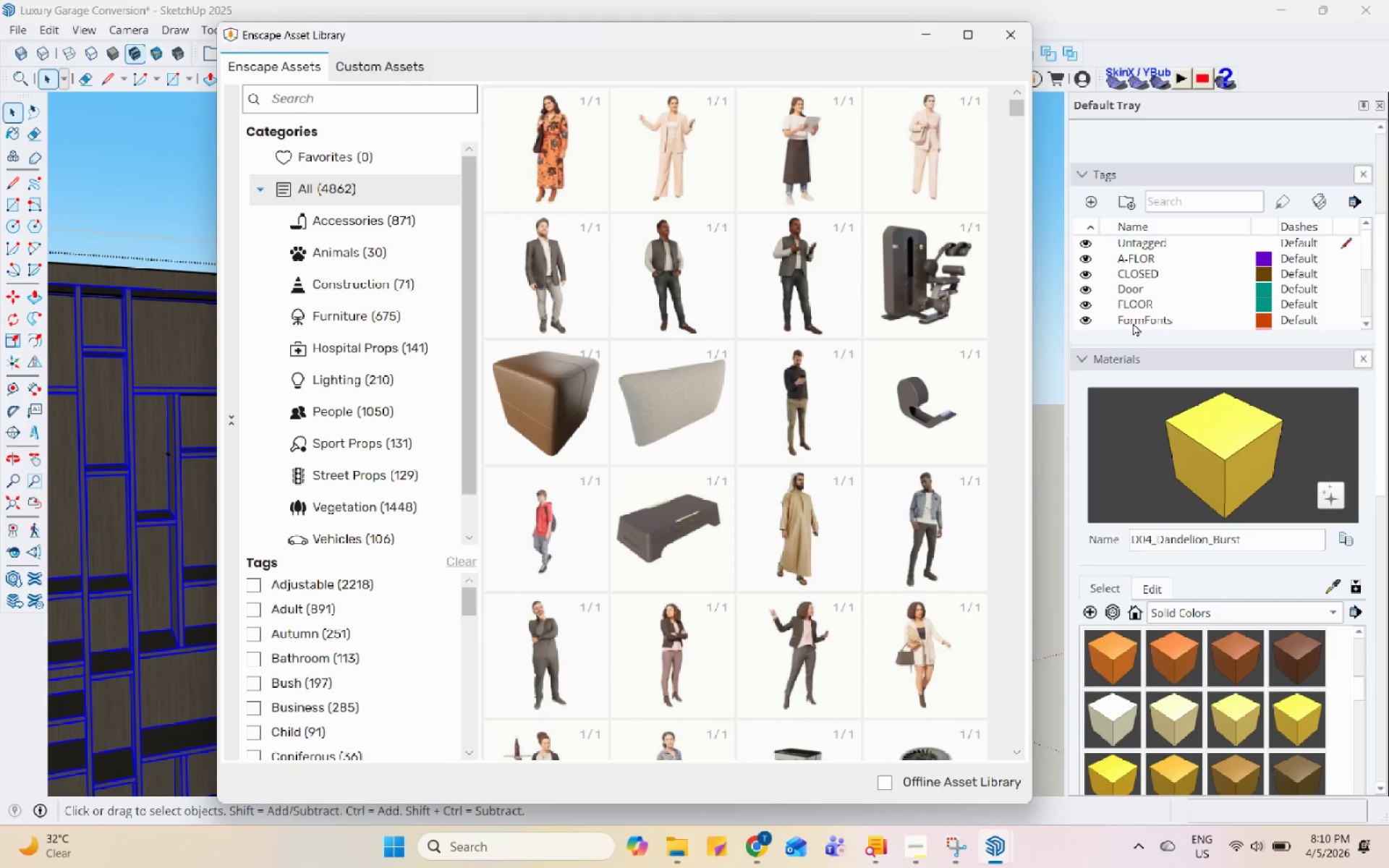 
hold_key(key=Space, duration=1.51)
 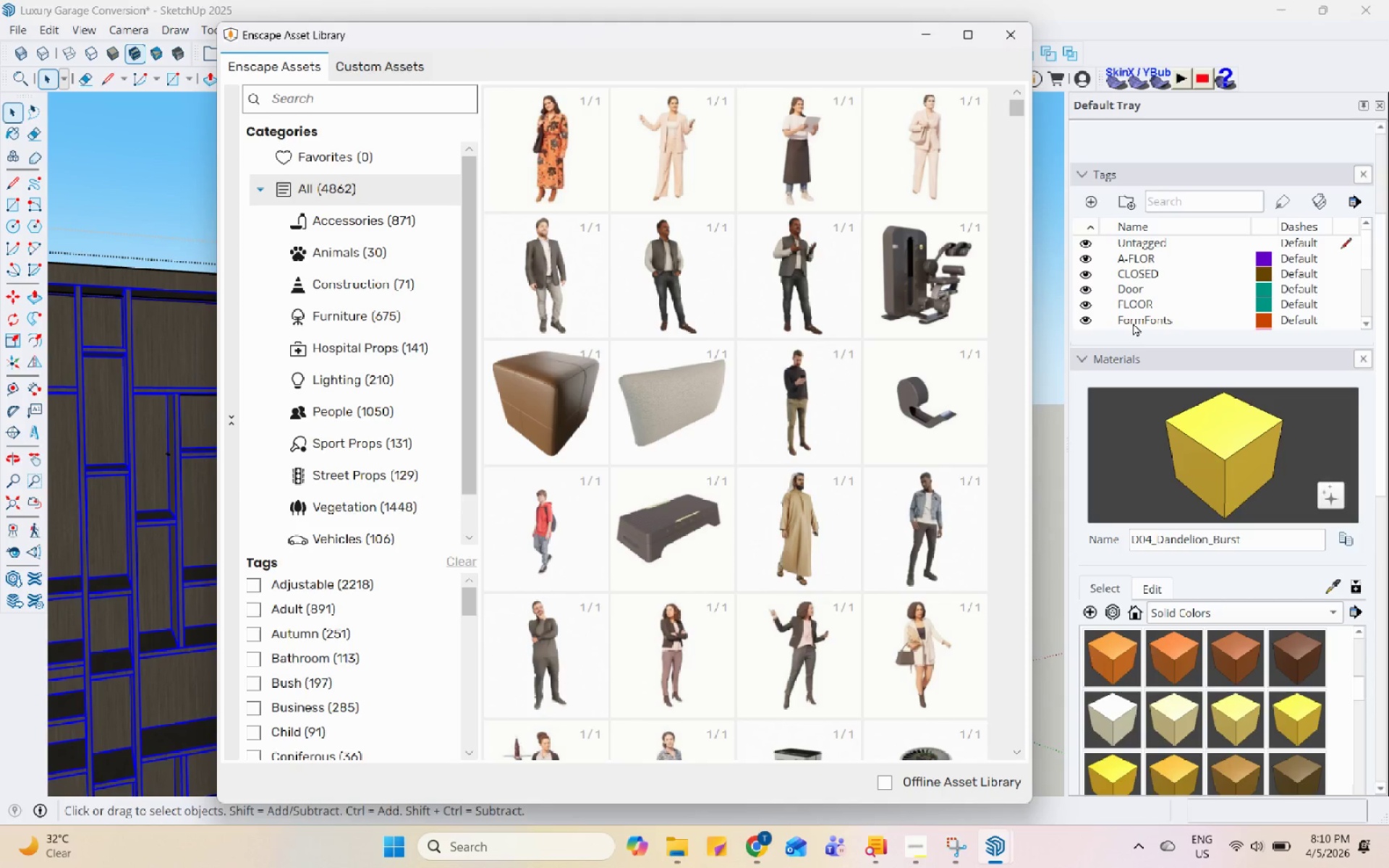 
hold_key(key=Space, duration=1.52)
 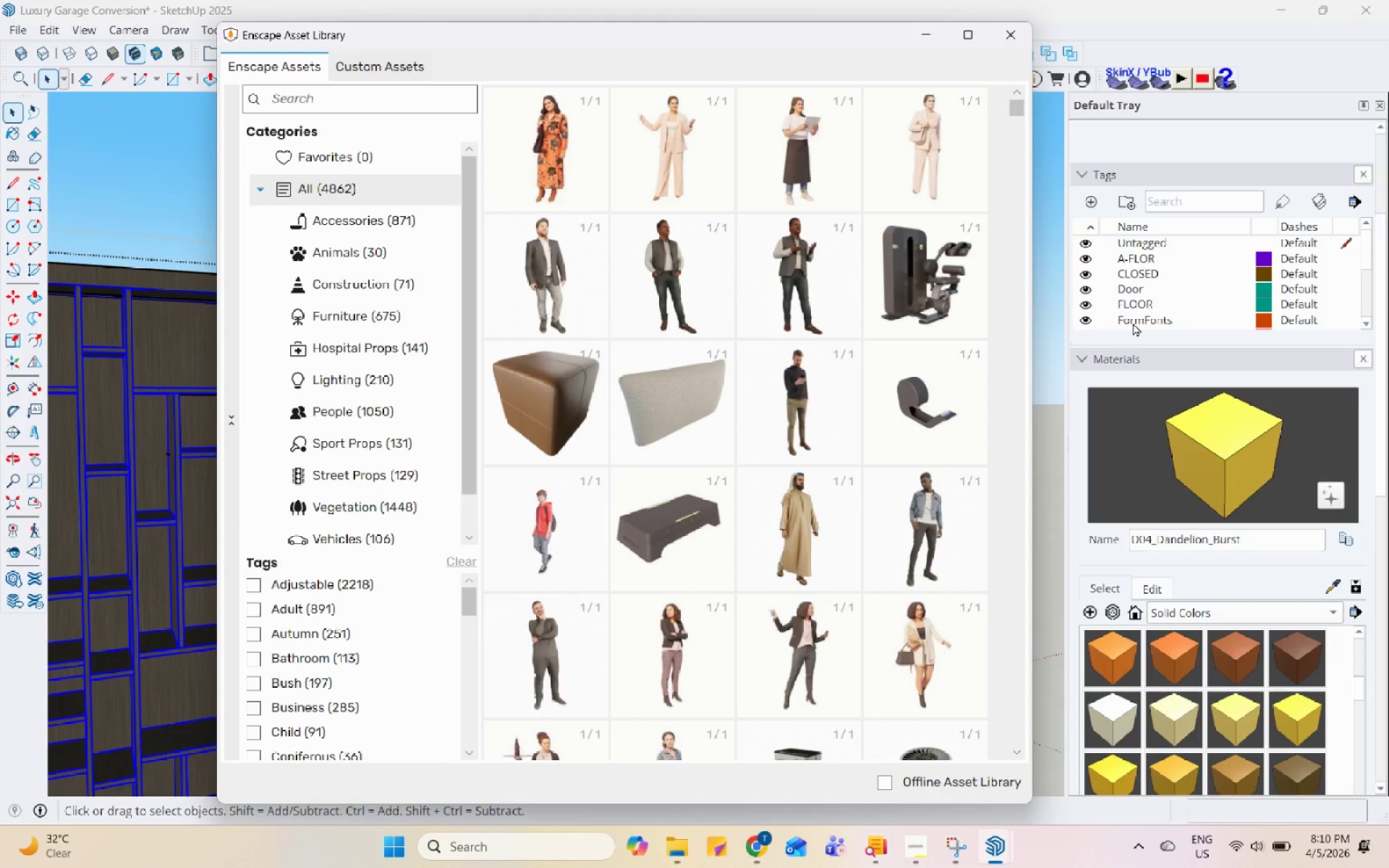 
hold_key(key=Space, duration=1.53)
 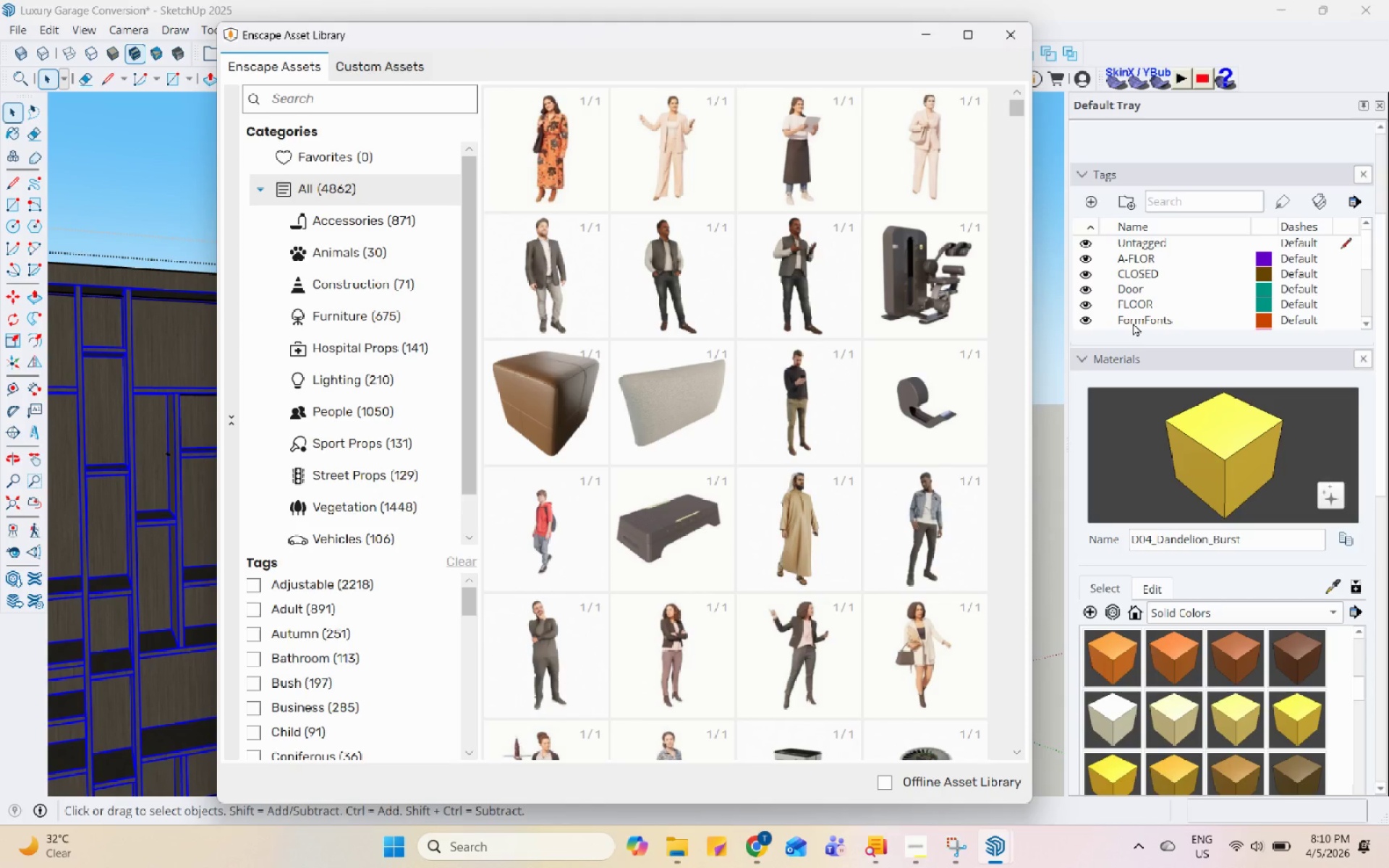 
hold_key(key=Space, duration=1.52)
 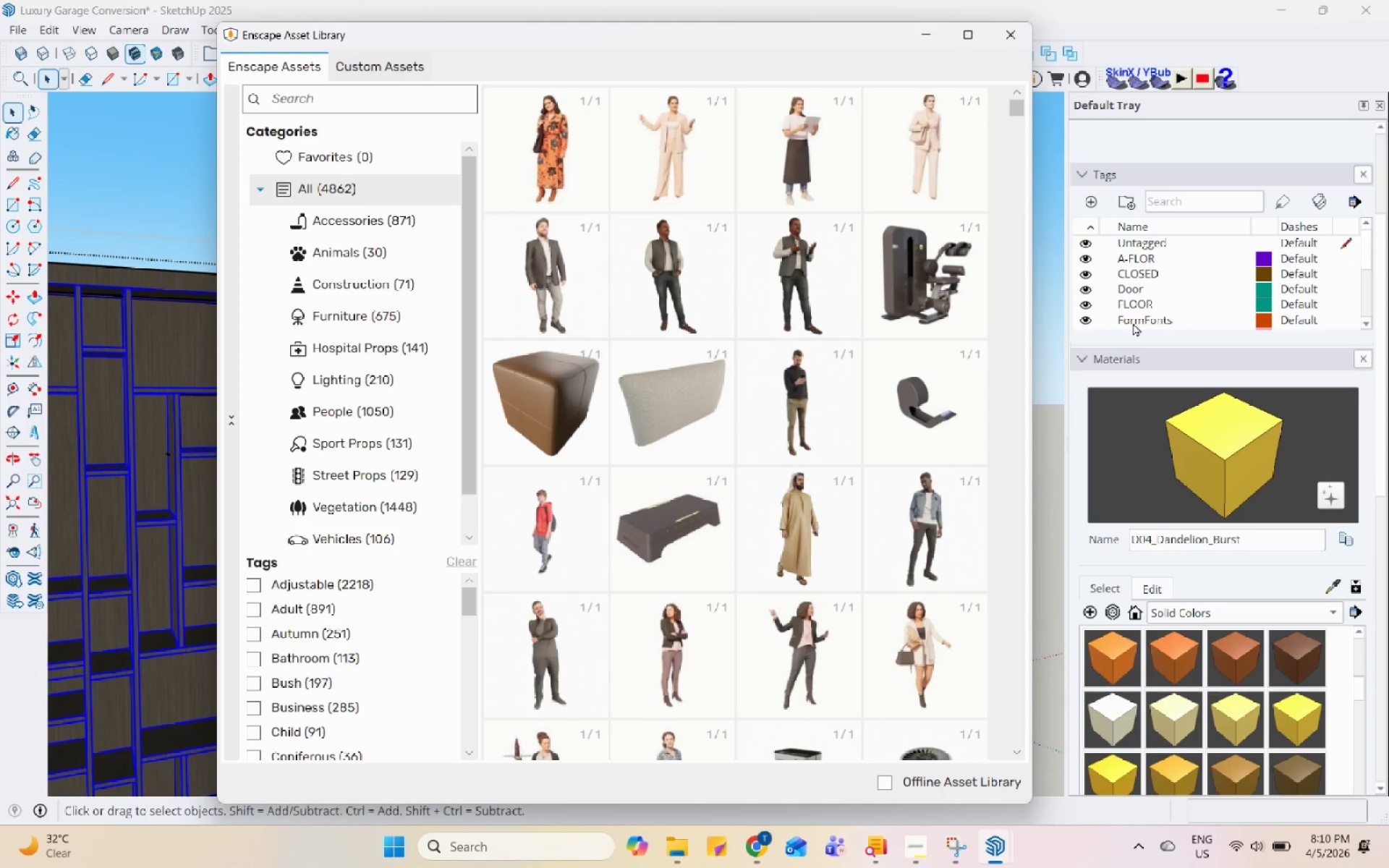 
hold_key(key=Space, duration=1.5)
 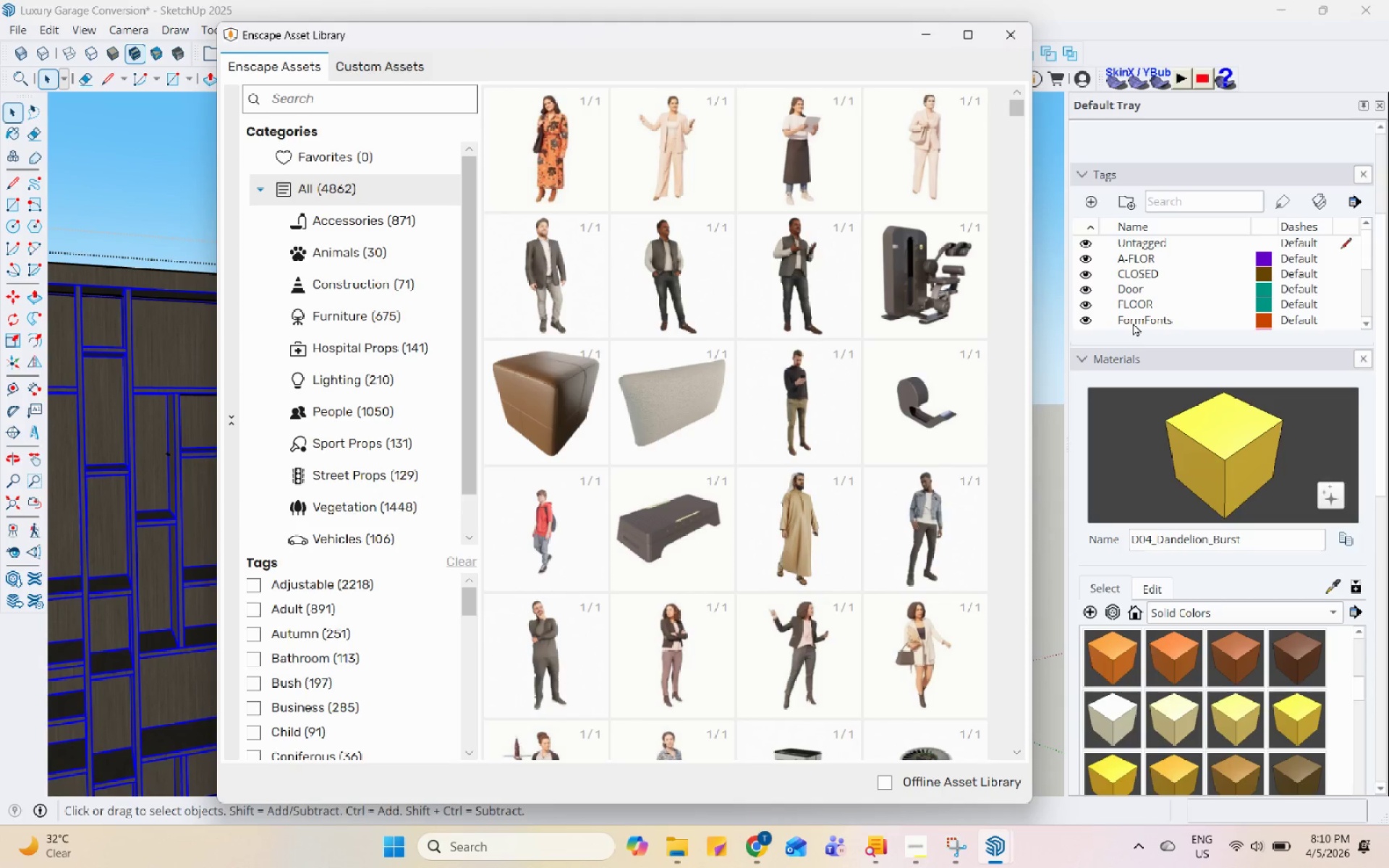 
hold_key(key=Space, duration=1.51)
 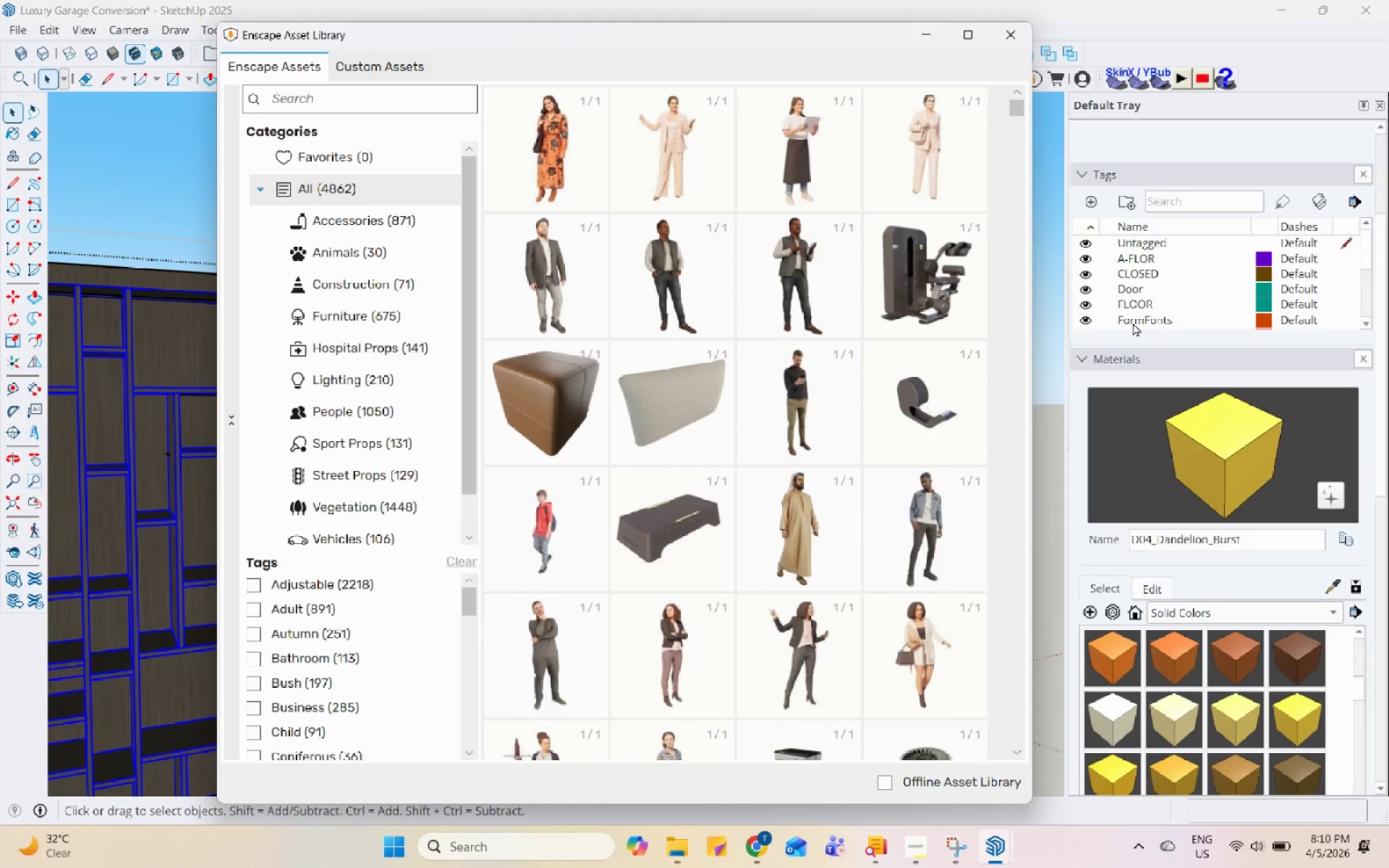 
hold_key(key=Space, duration=1.5)
 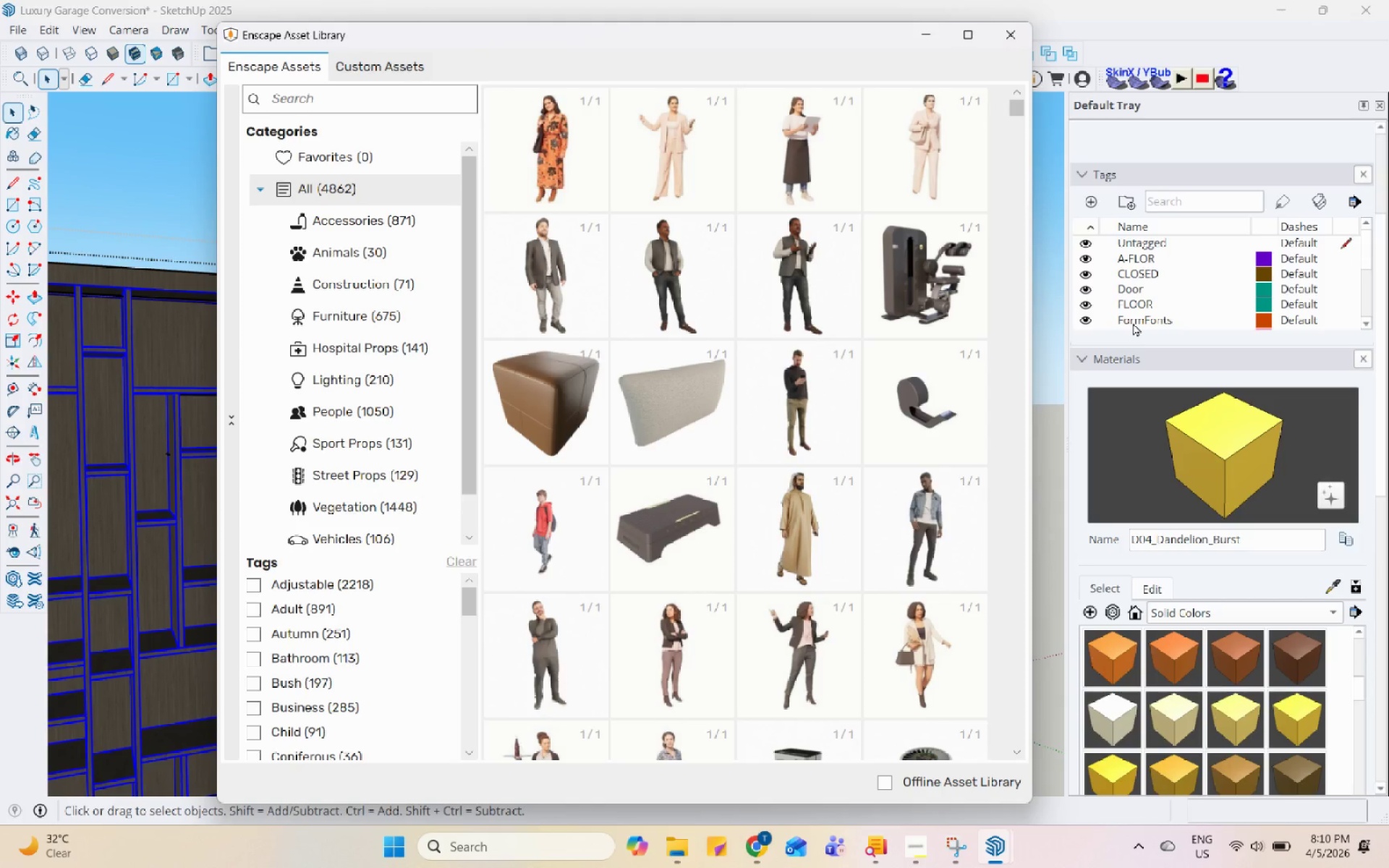 
hold_key(key=Space, duration=1.52)
 